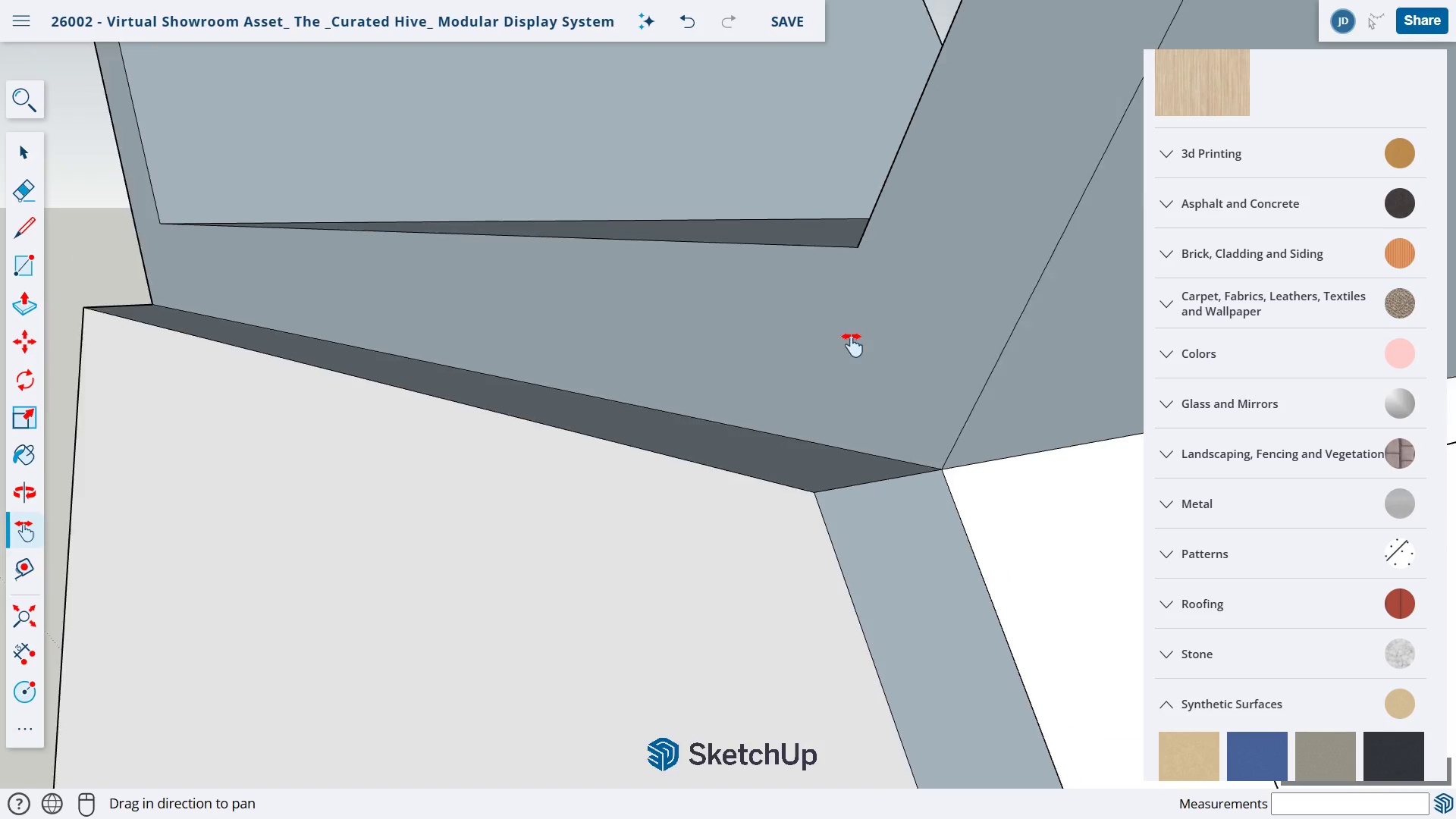 
scroll: coordinate [693, 657], scroll_direction: up, amount: 10.0
 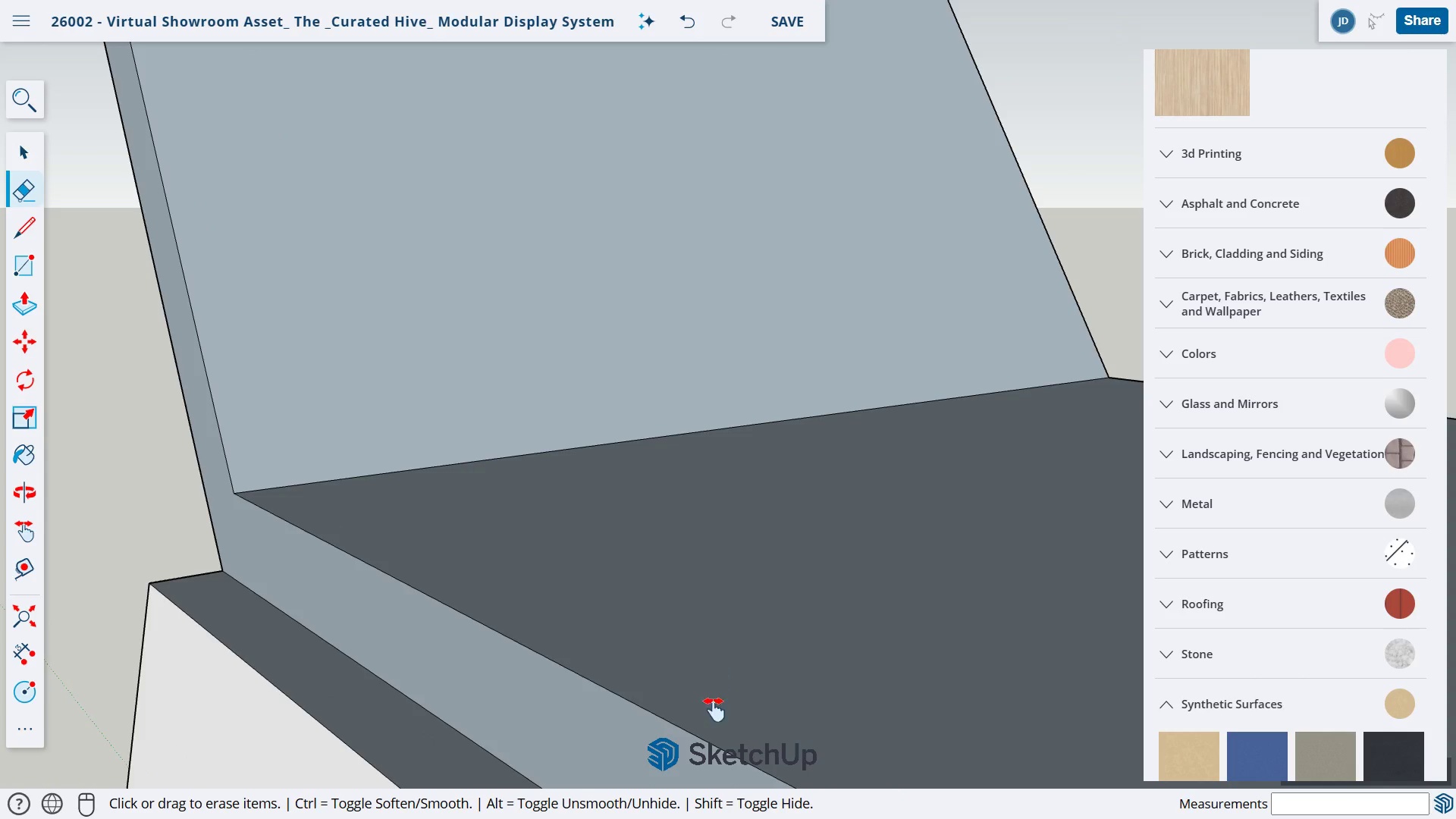 
scroll: coordinate [999, 343], scroll_direction: down, amount: 16.0
 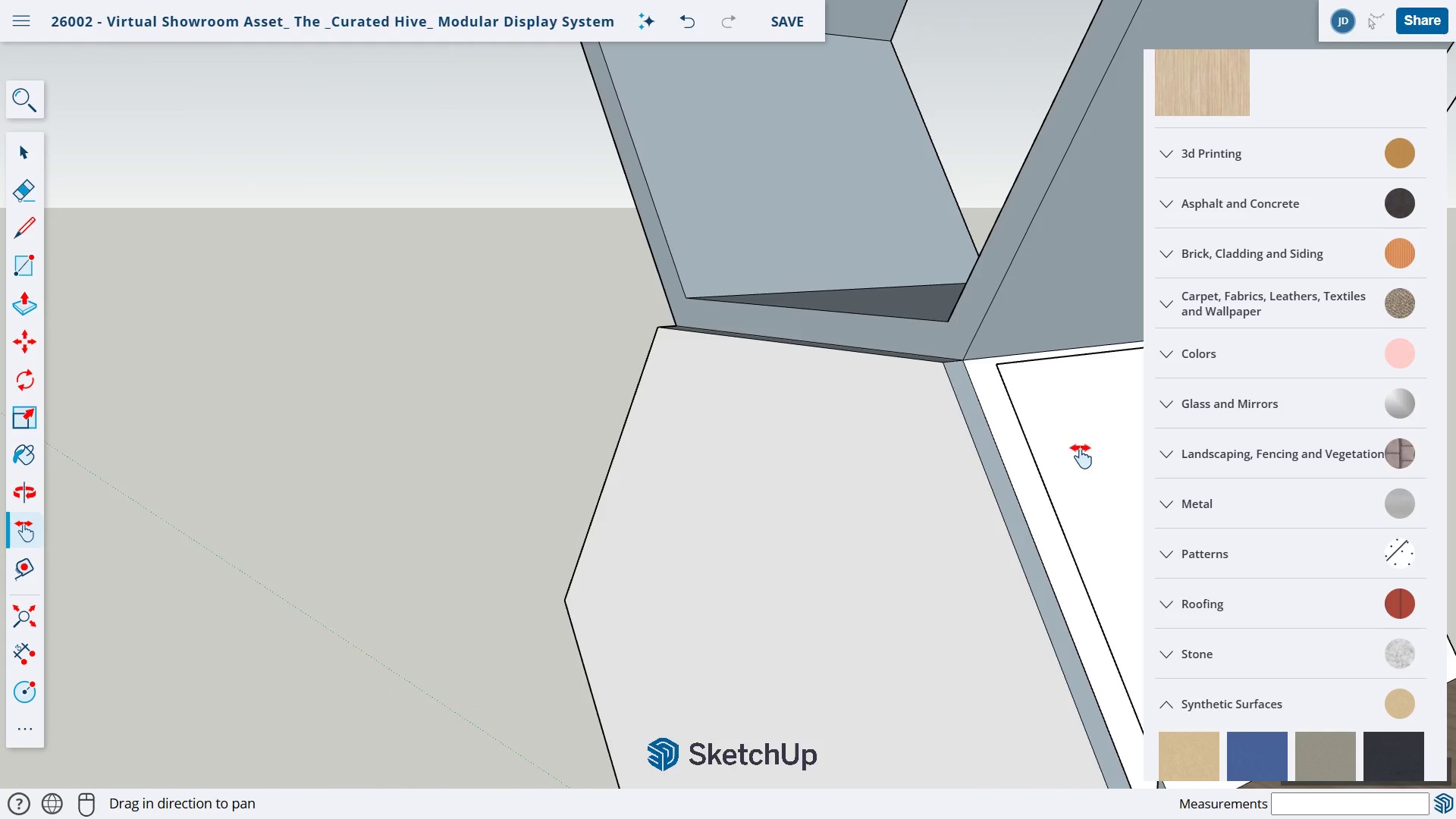 
left_click_drag(start_coordinate=[1080, 448], to_coordinate=[531, 417])
 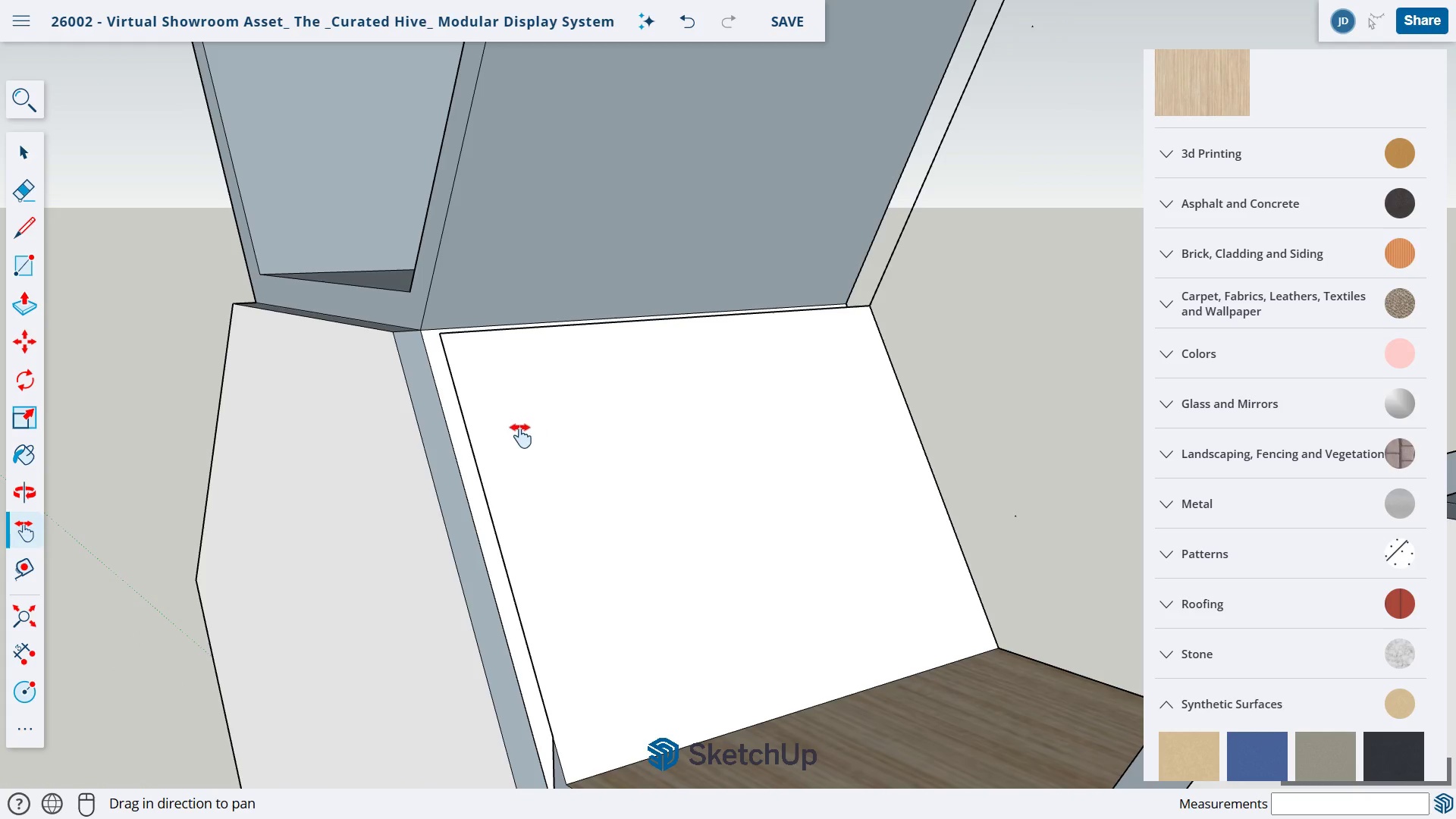 
key(E)
 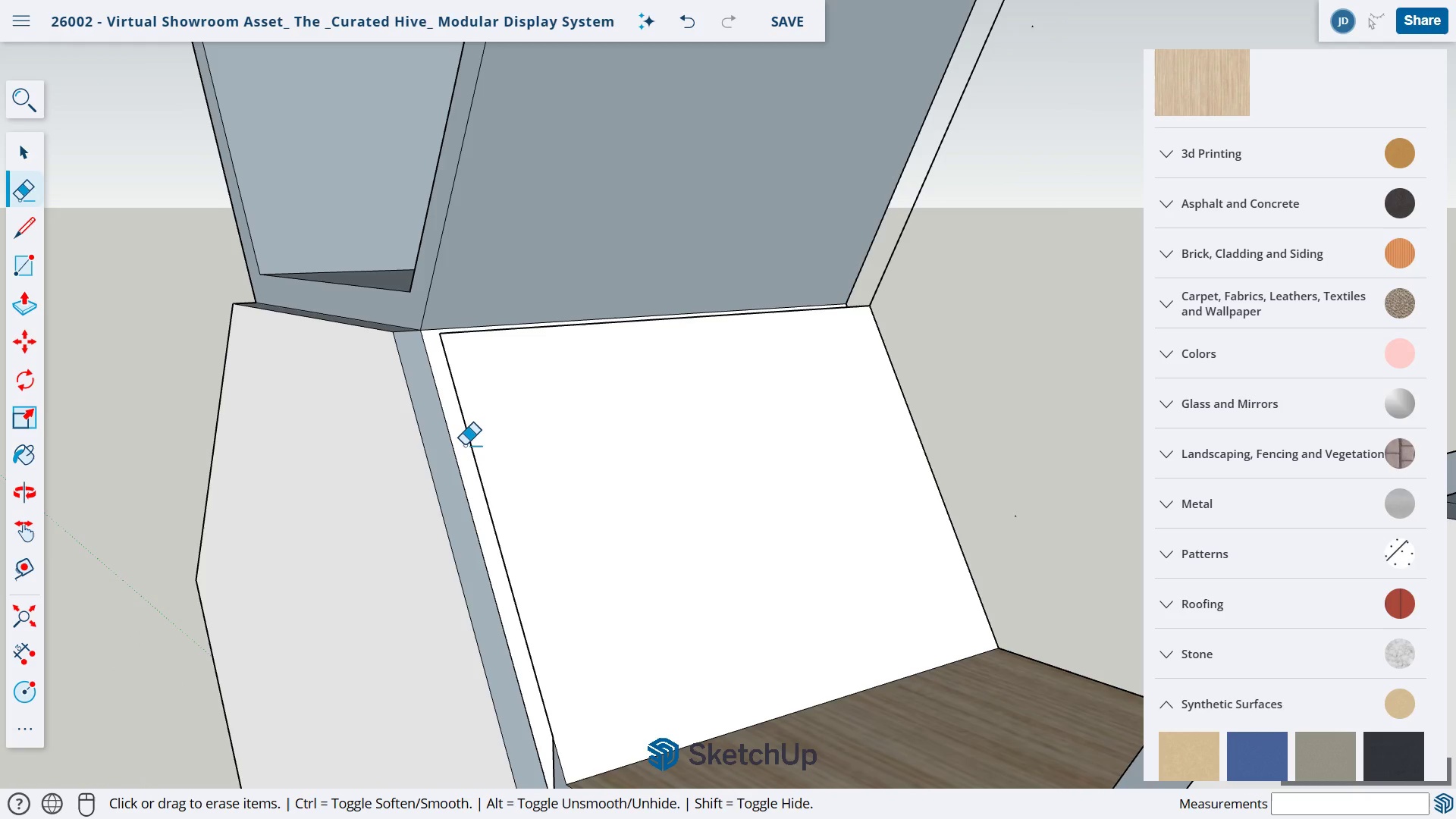 
left_click_drag(start_coordinate=[466, 445], to_coordinate=[481, 410])
 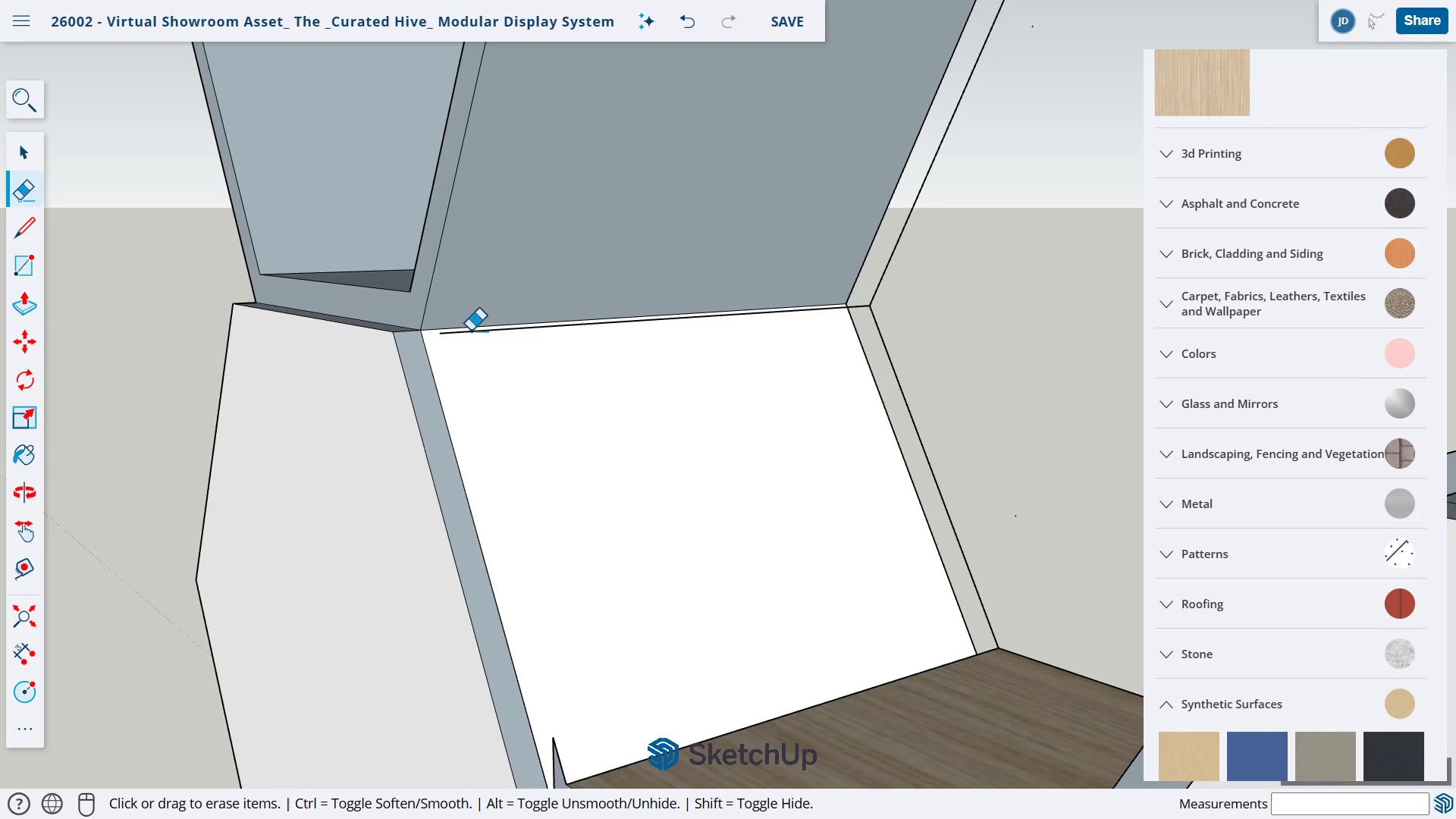 
left_click_drag(start_coordinate=[472, 331], to_coordinate=[471, 337])
 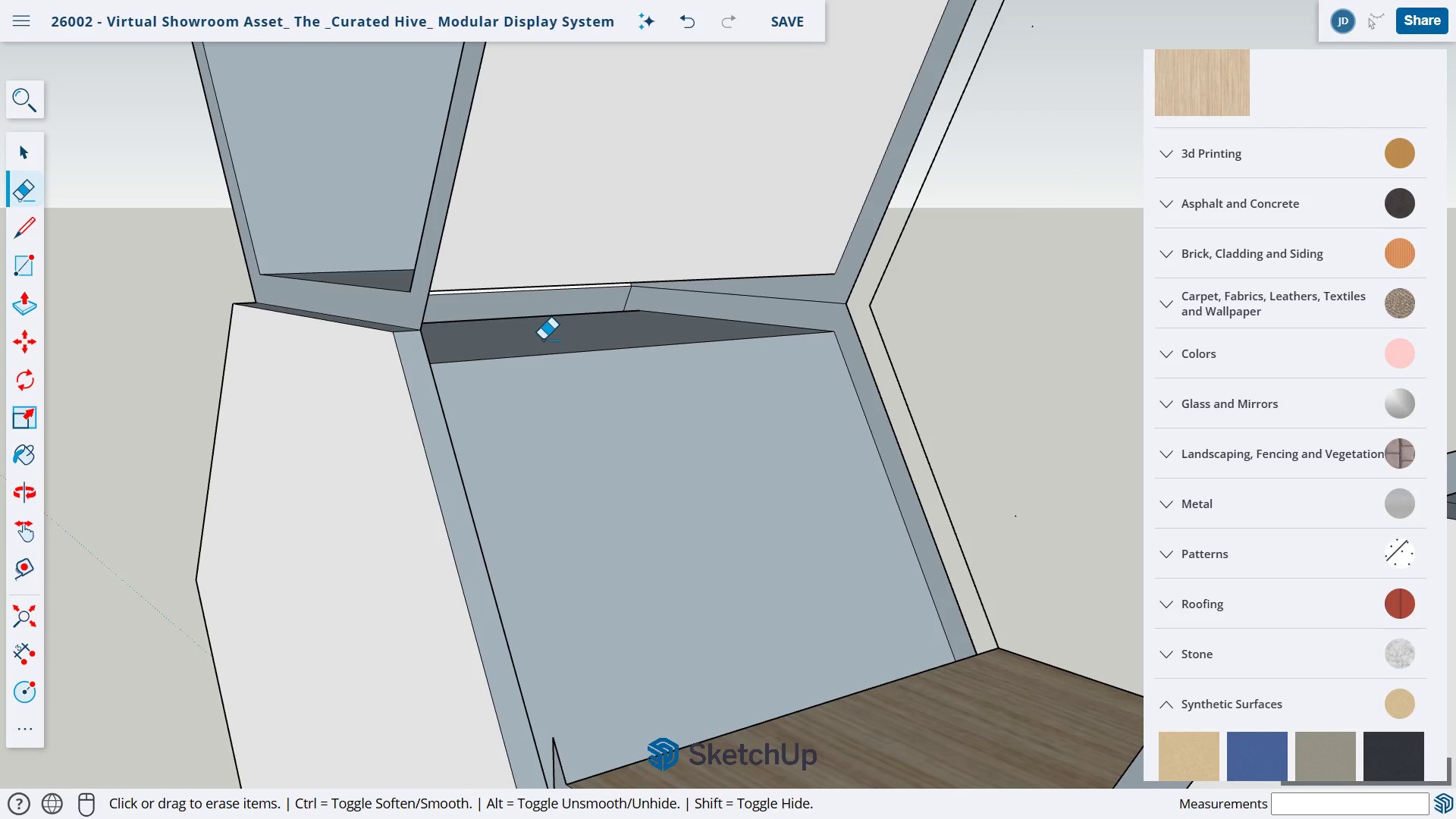 
key(Control+Z)
 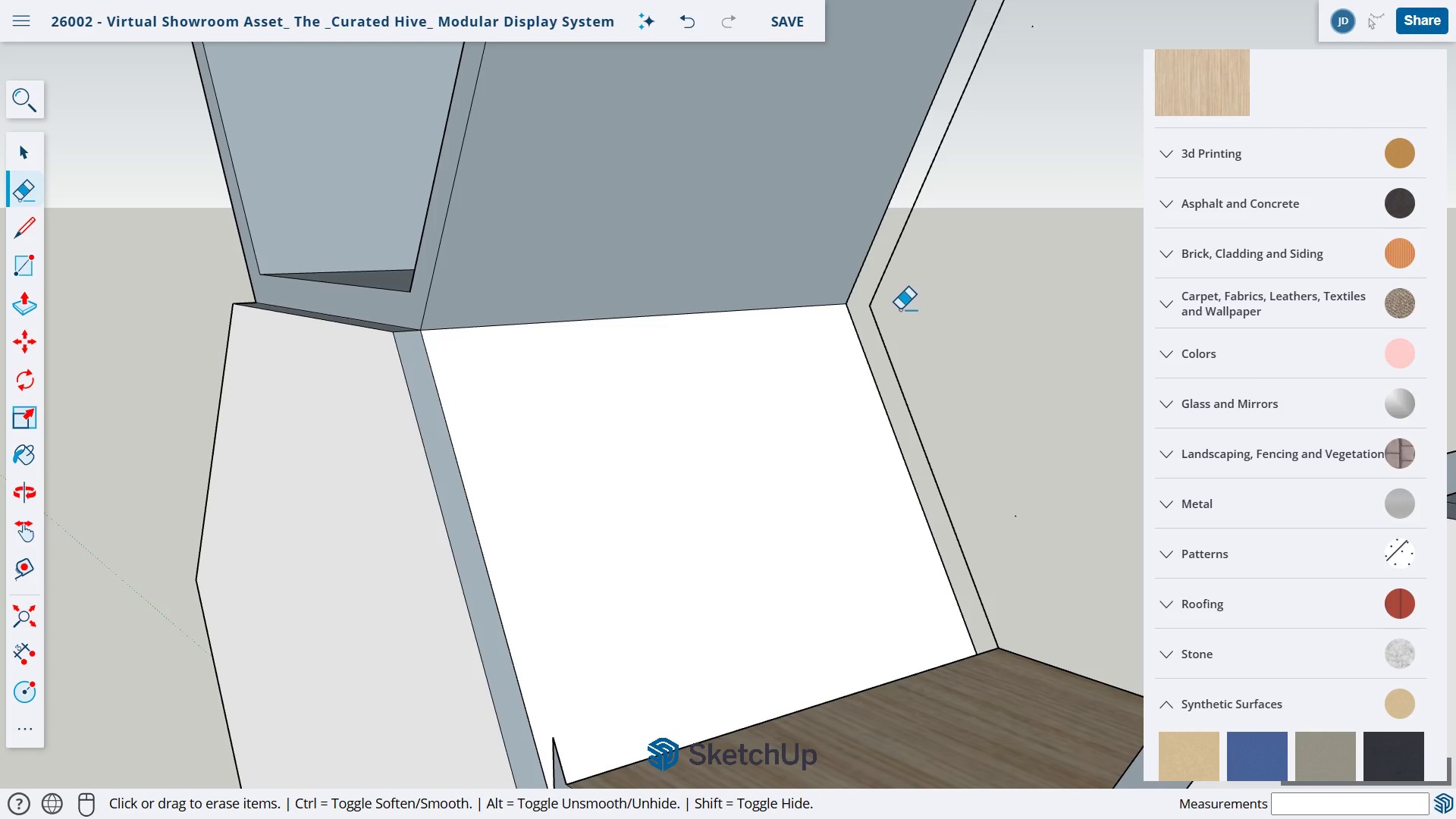 
scroll: coordinate [710, 576], scroll_direction: down, amount: 5.0
 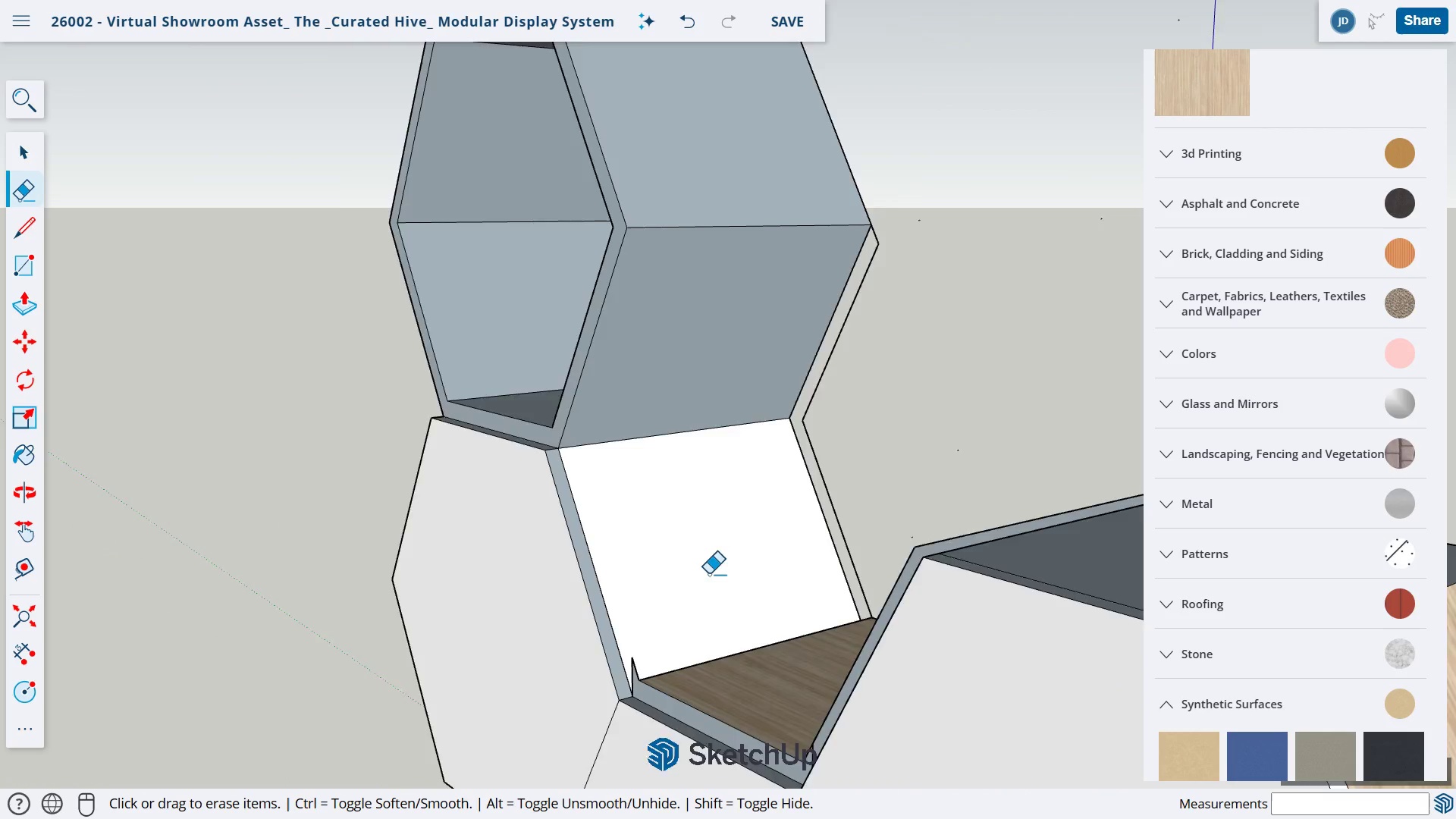 
scroll: coordinate [681, 611], scroll_direction: up, amount: 4.0
 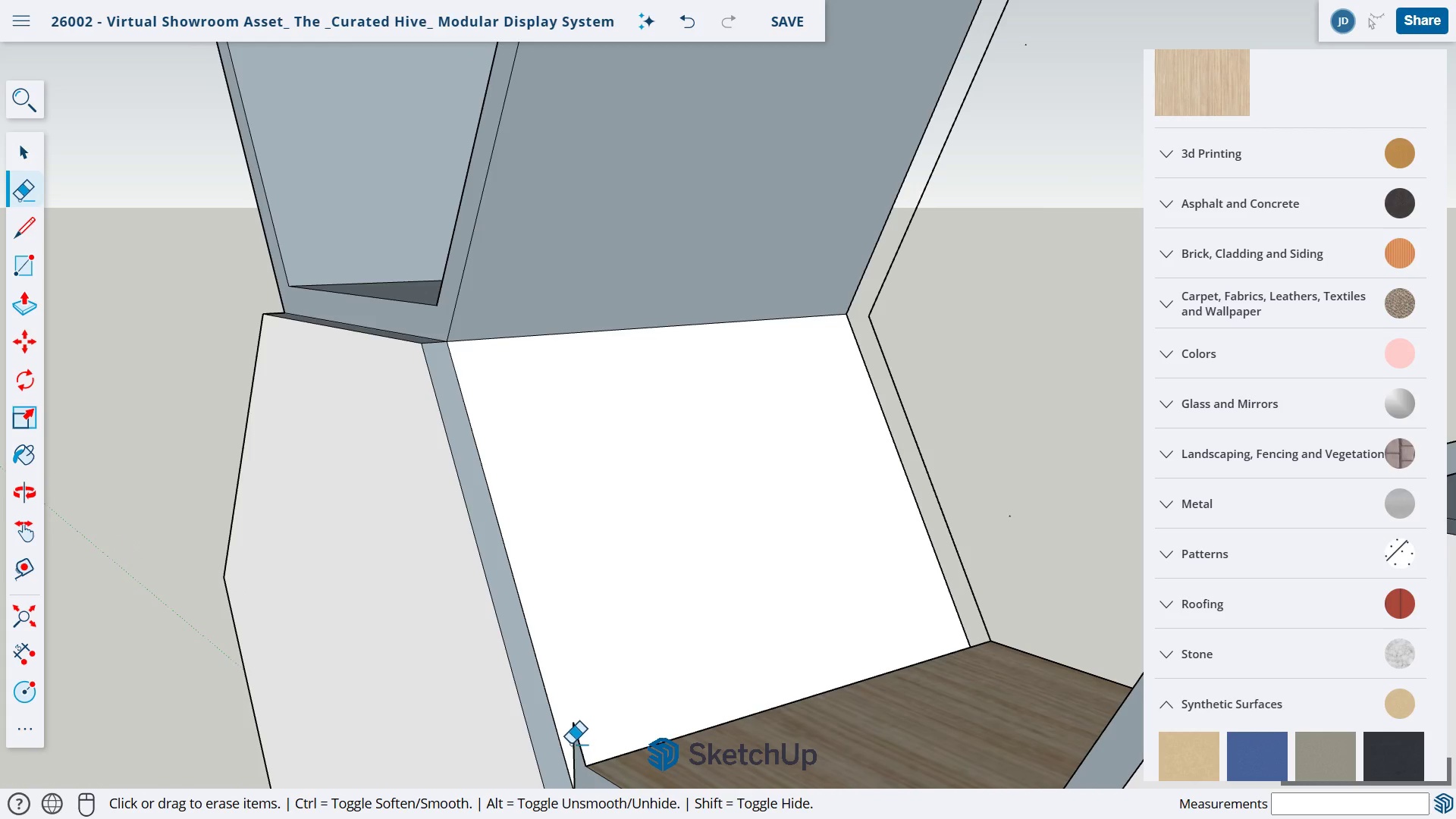 
left_click_drag(start_coordinate=[572, 744], to_coordinate=[579, 743])
 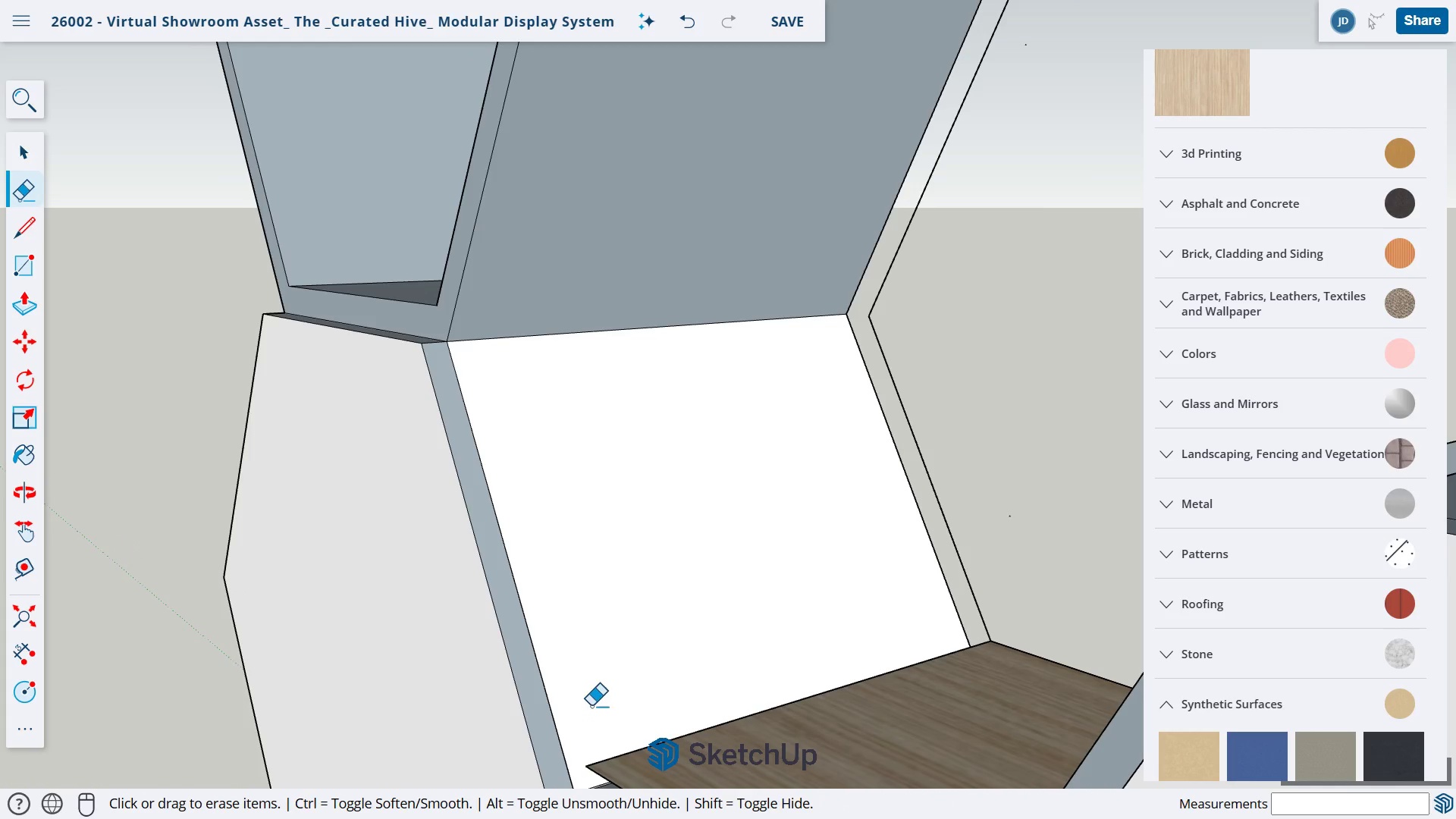 
key(O)
 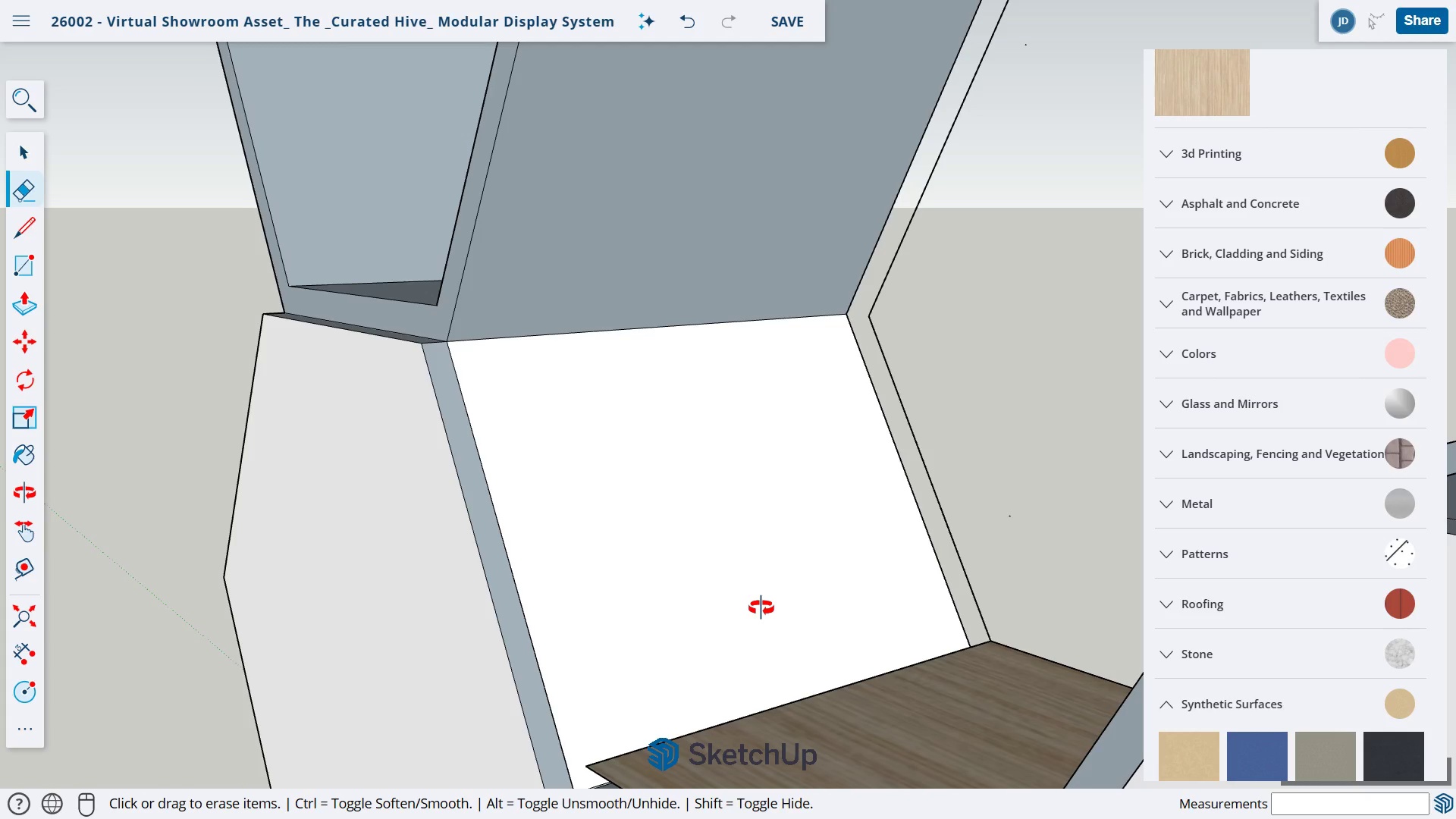 
left_click_drag(start_coordinate=[761, 606], to_coordinate=[136, 530])
 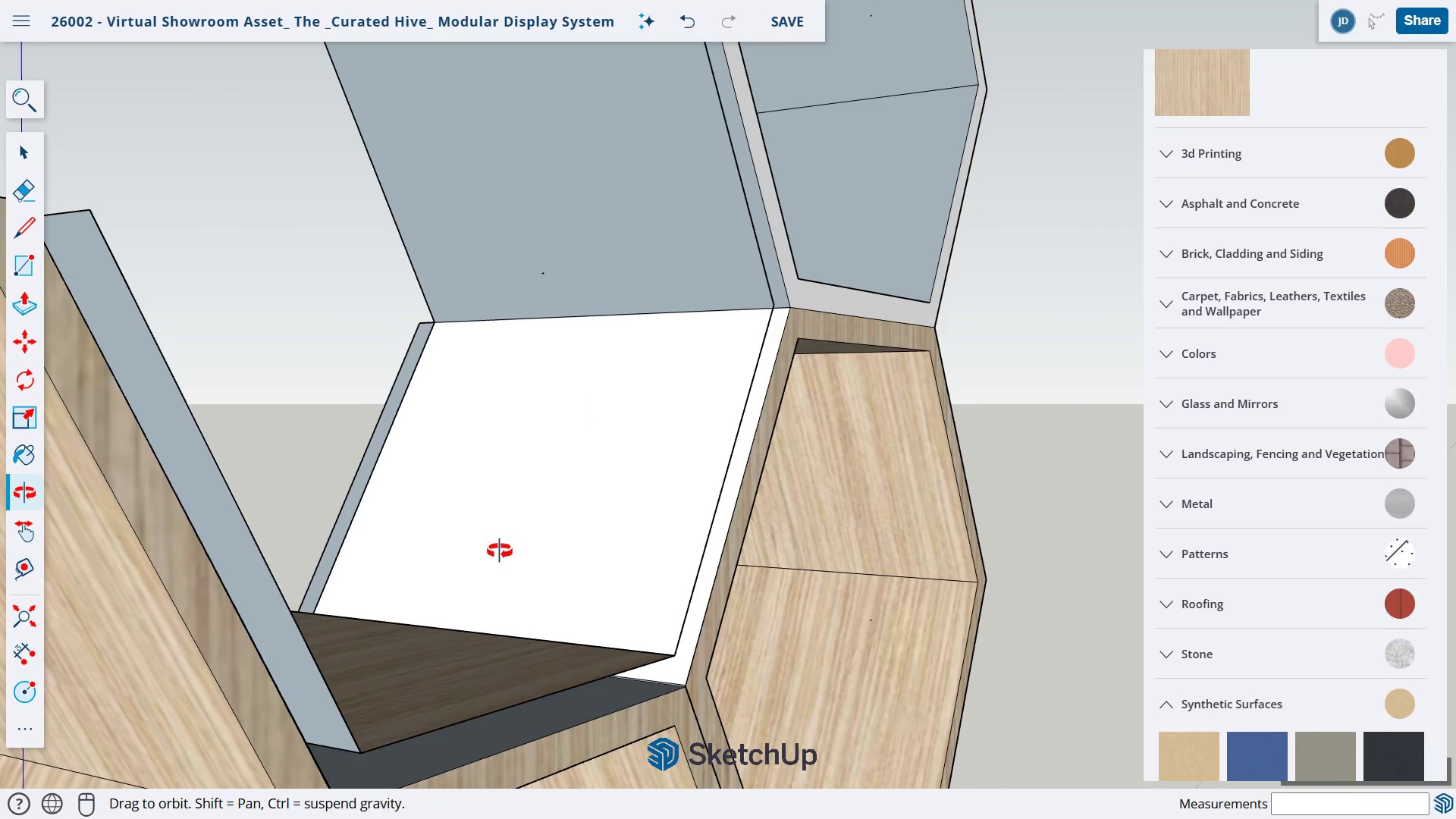 
left_click_drag(start_coordinate=[499, 551], to_coordinate=[105, 483])
 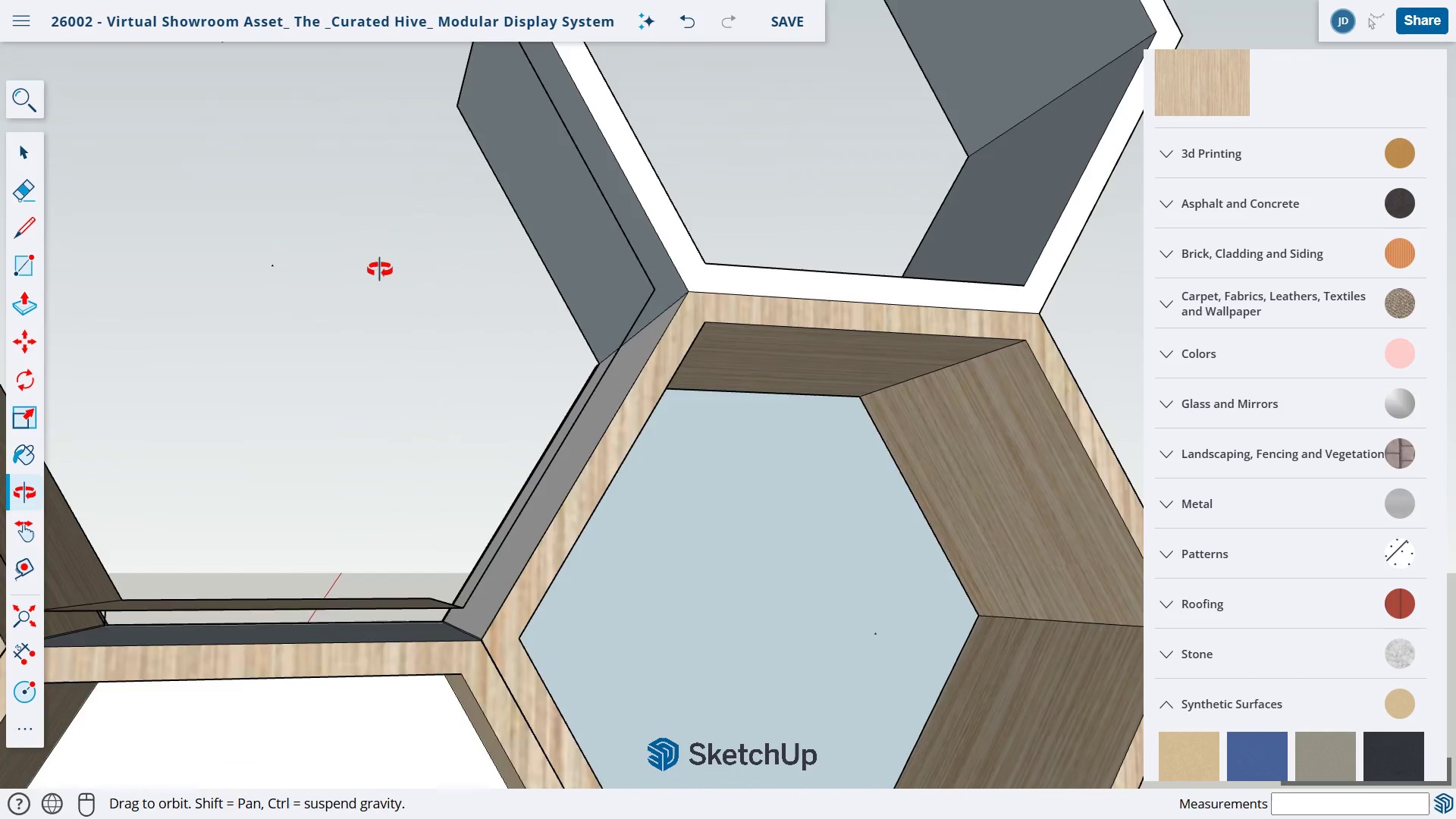 
left_click_drag(start_coordinate=[379, 269], to_coordinate=[542, 394])
 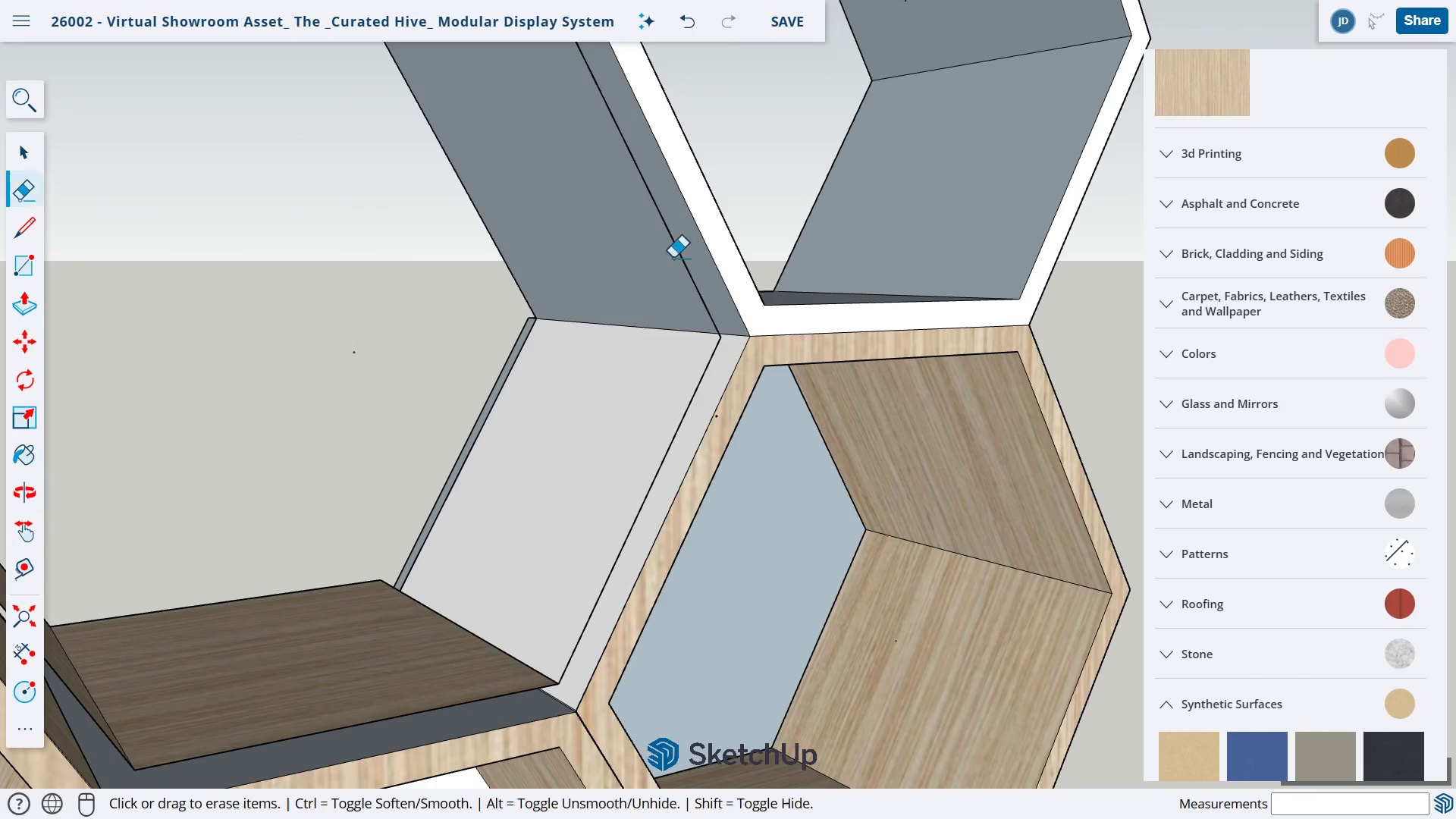 
key(E)
 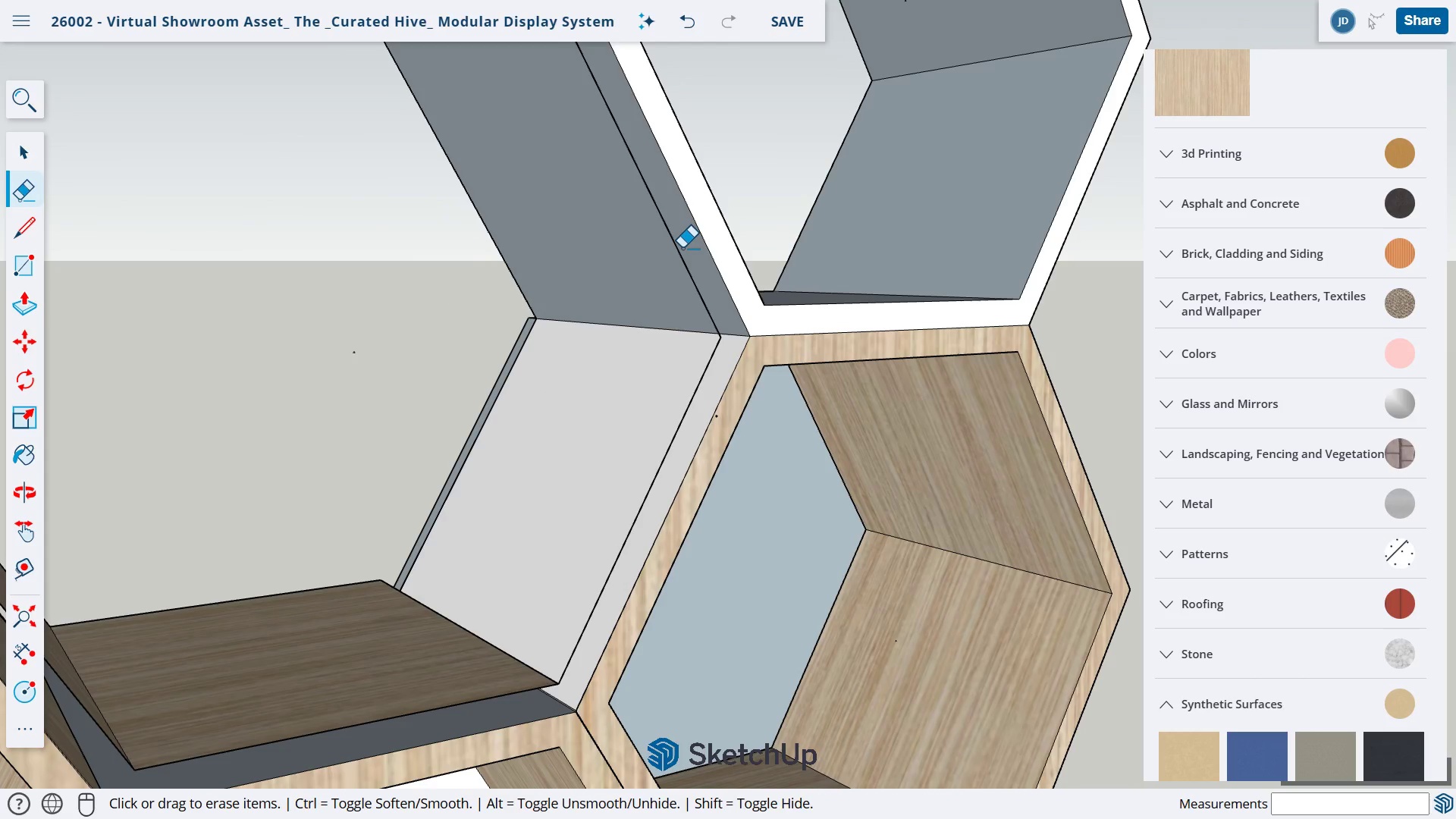 
left_click_drag(start_coordinate=[683, 248], to_coordinate=[670, 254])
 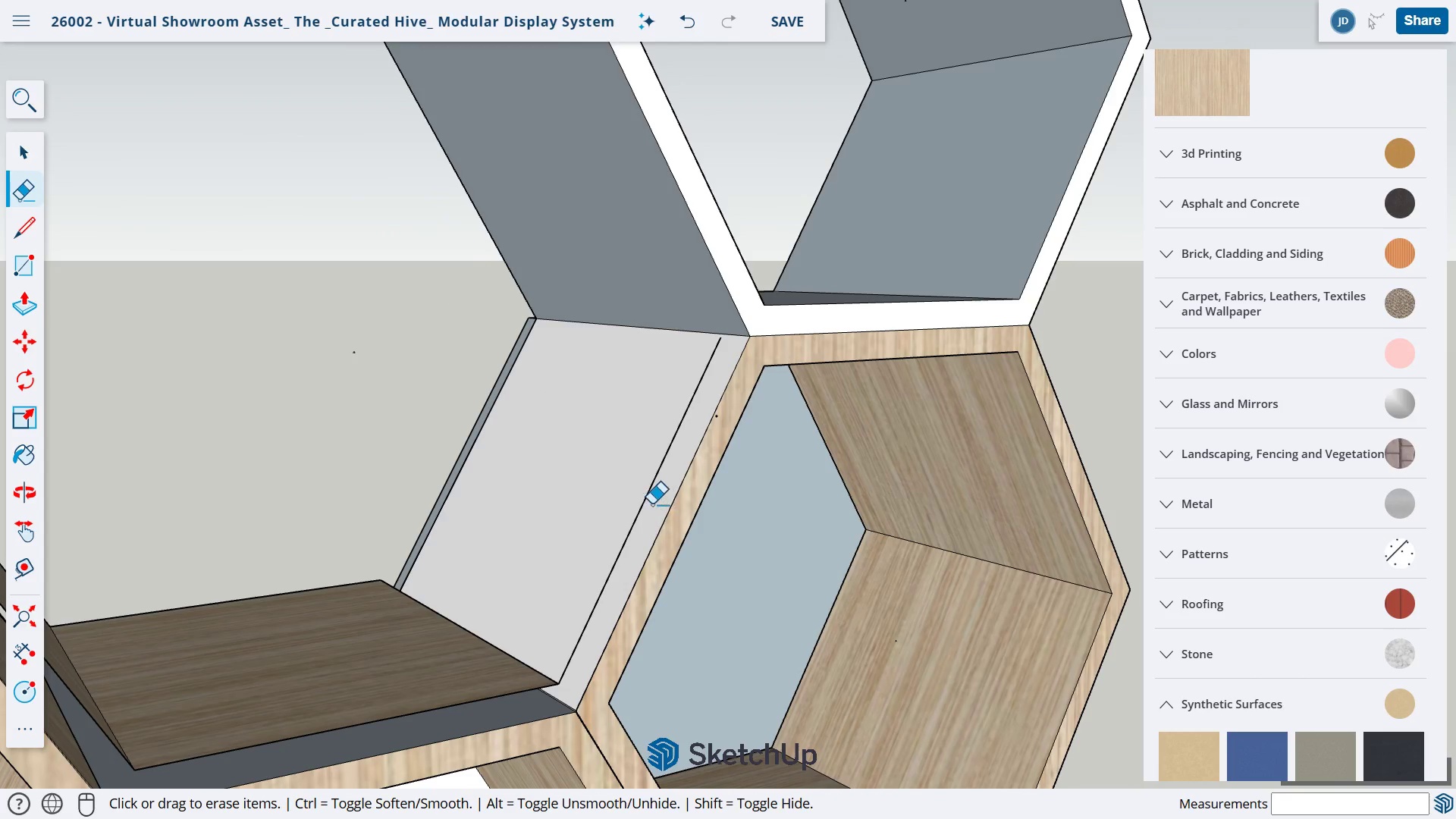 
left_click_drag(start_coordinate=[652, 502], to_coordinate=[627, 500])
 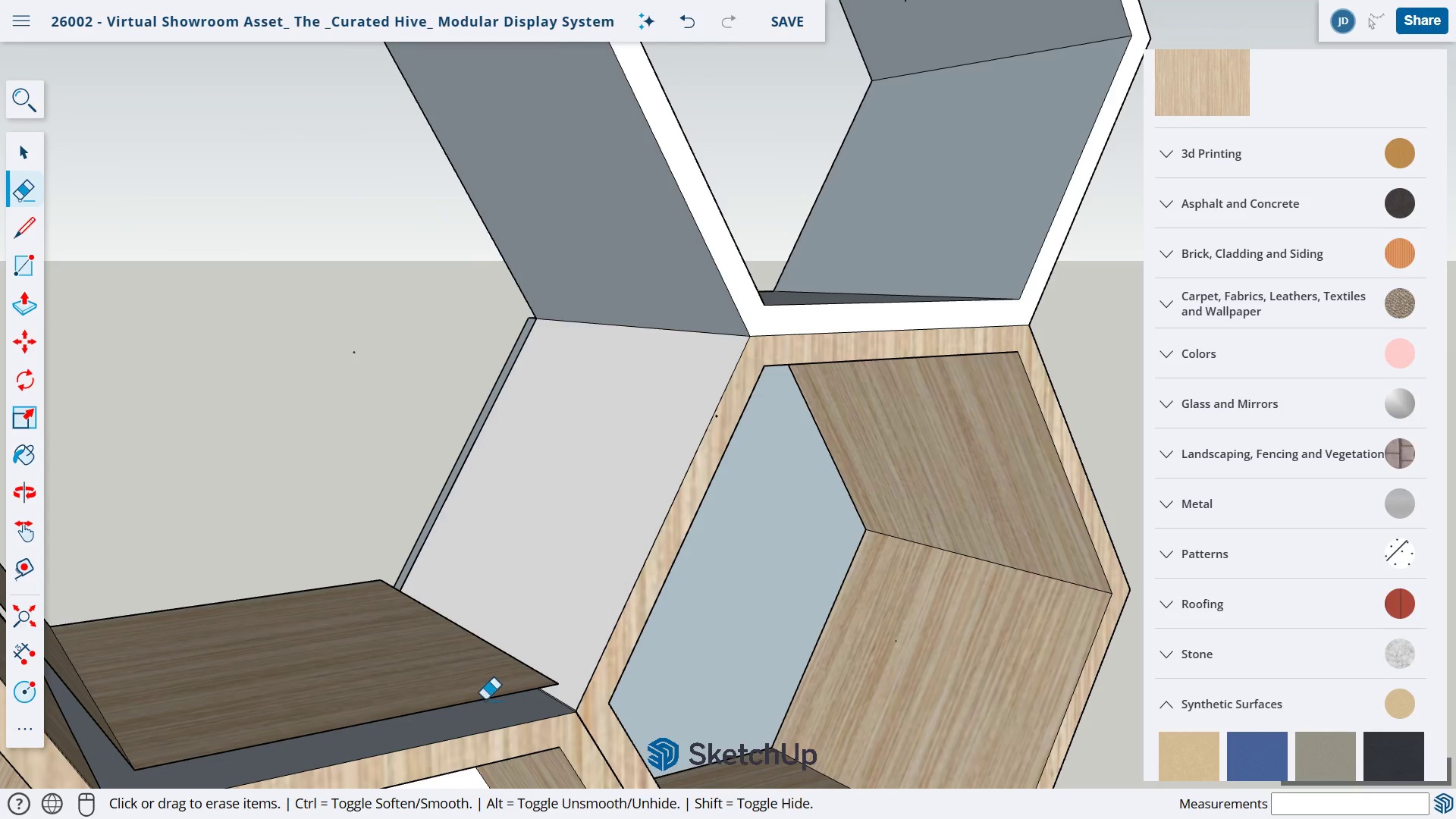 
left_click_drag(start_coordinate=[483, 701], to_coordinate=[481, 689])
 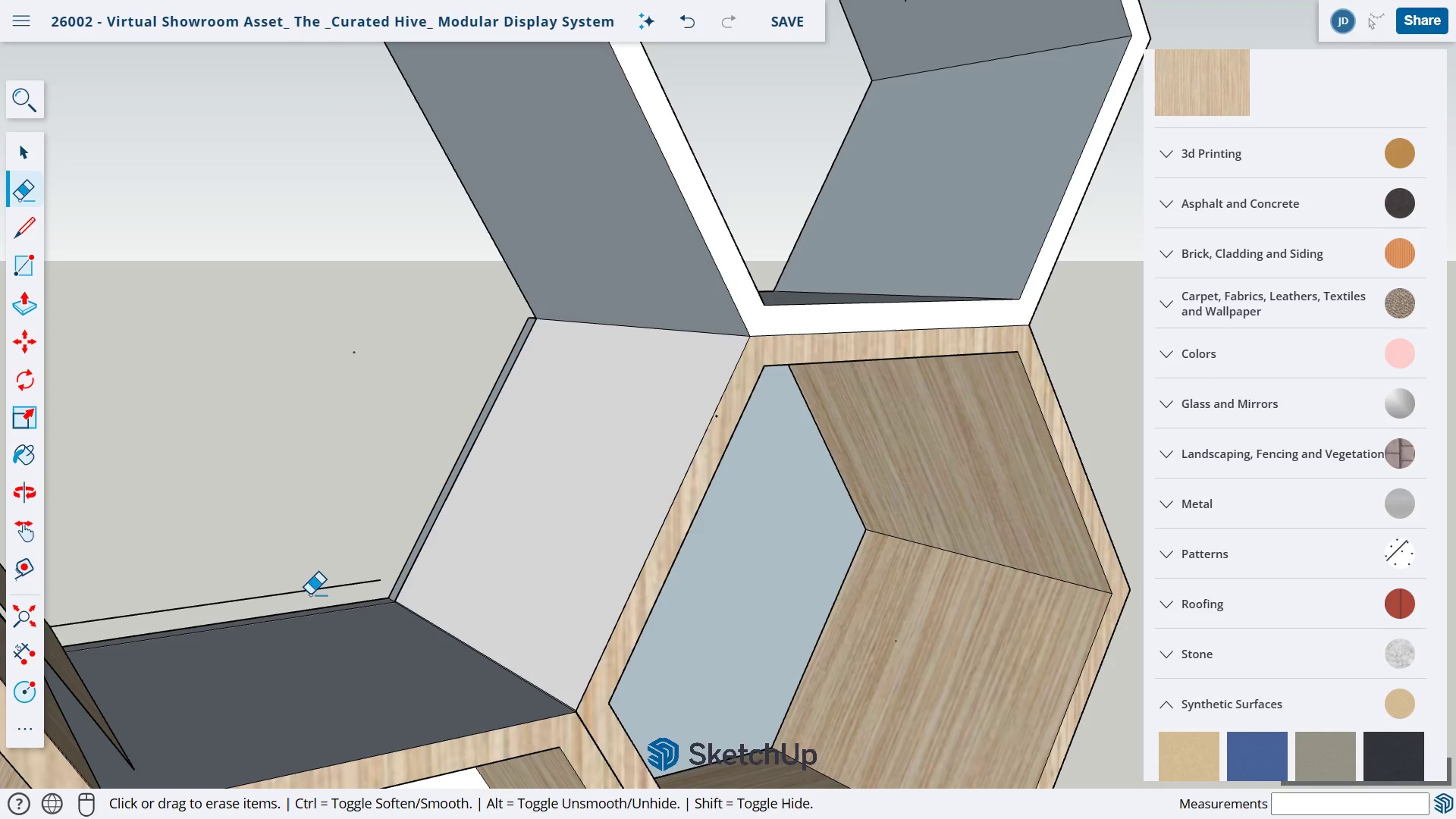 
left_click_drag(start_coordinate=[307, 599], to_coordinate=[291, 557])
 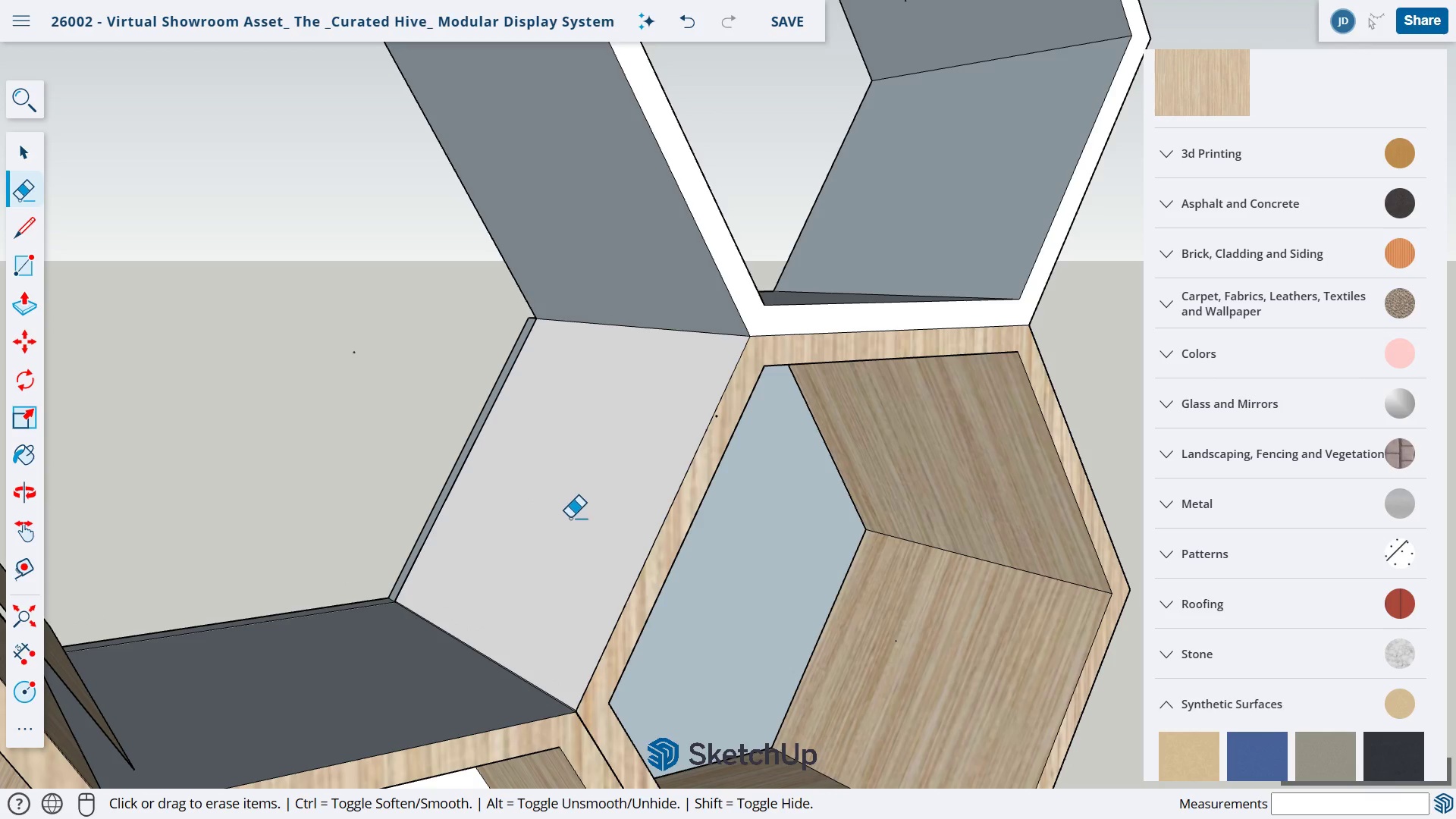 
type(ohe)
 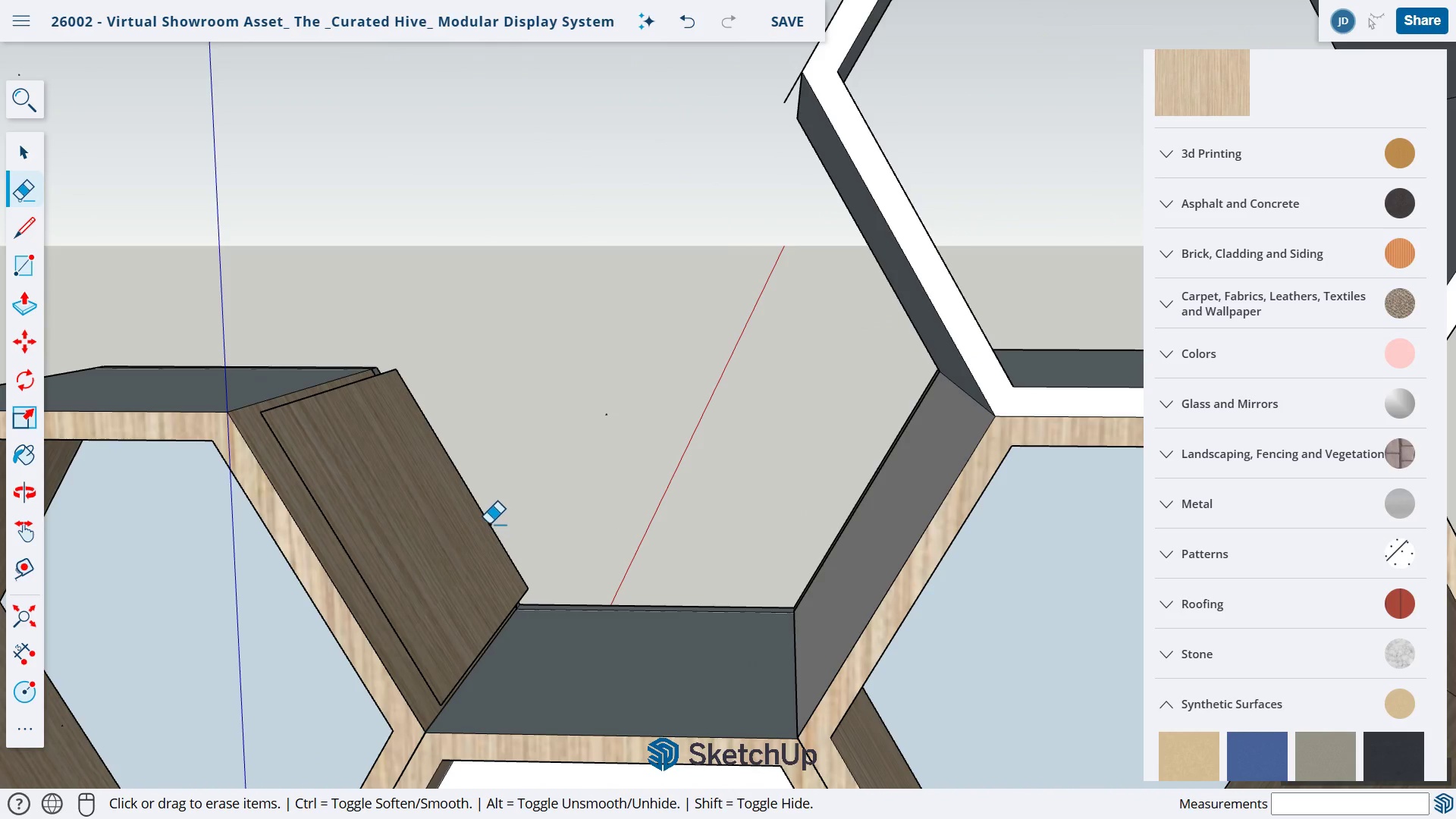 
left_click_drag(start_coordinate=[573, 548], to_coordinate=[238, 554])
 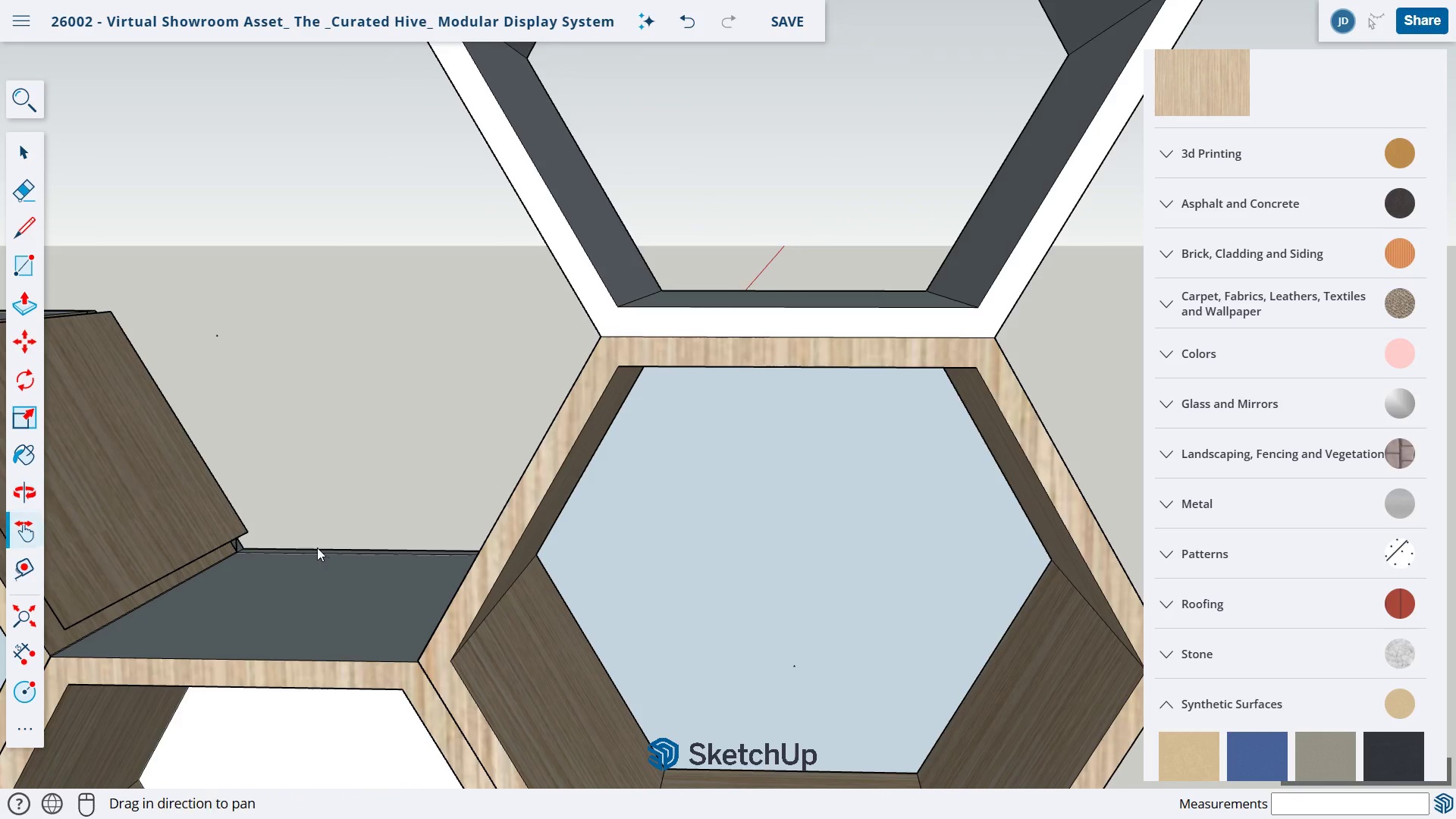 
left_click_drag(start_coordinate=[302, 519], to_coordinate=[583, 576])
 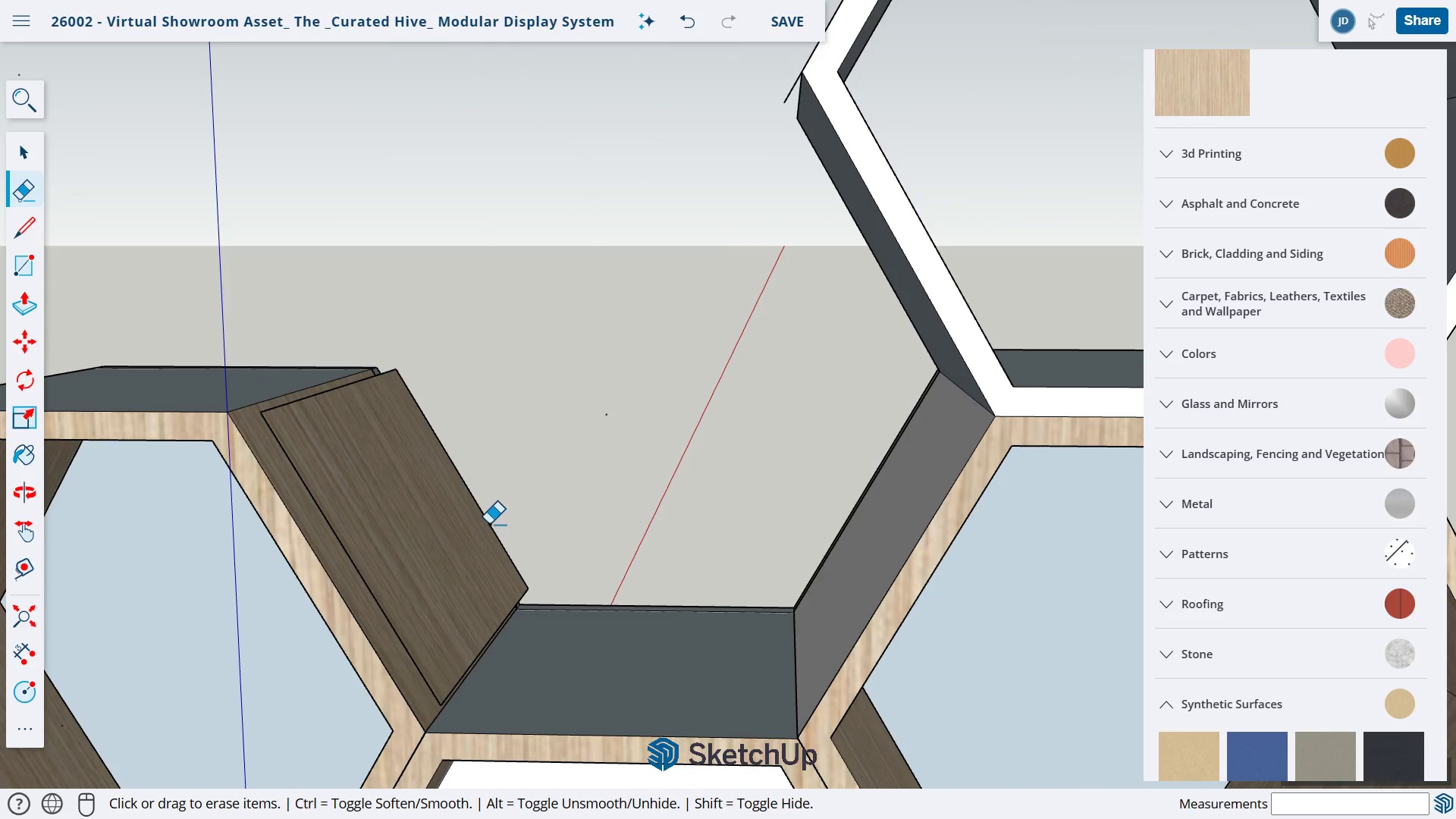 
left_click_drag(start_coordinate=[490, 524], to_coordinate=[492, 519])
 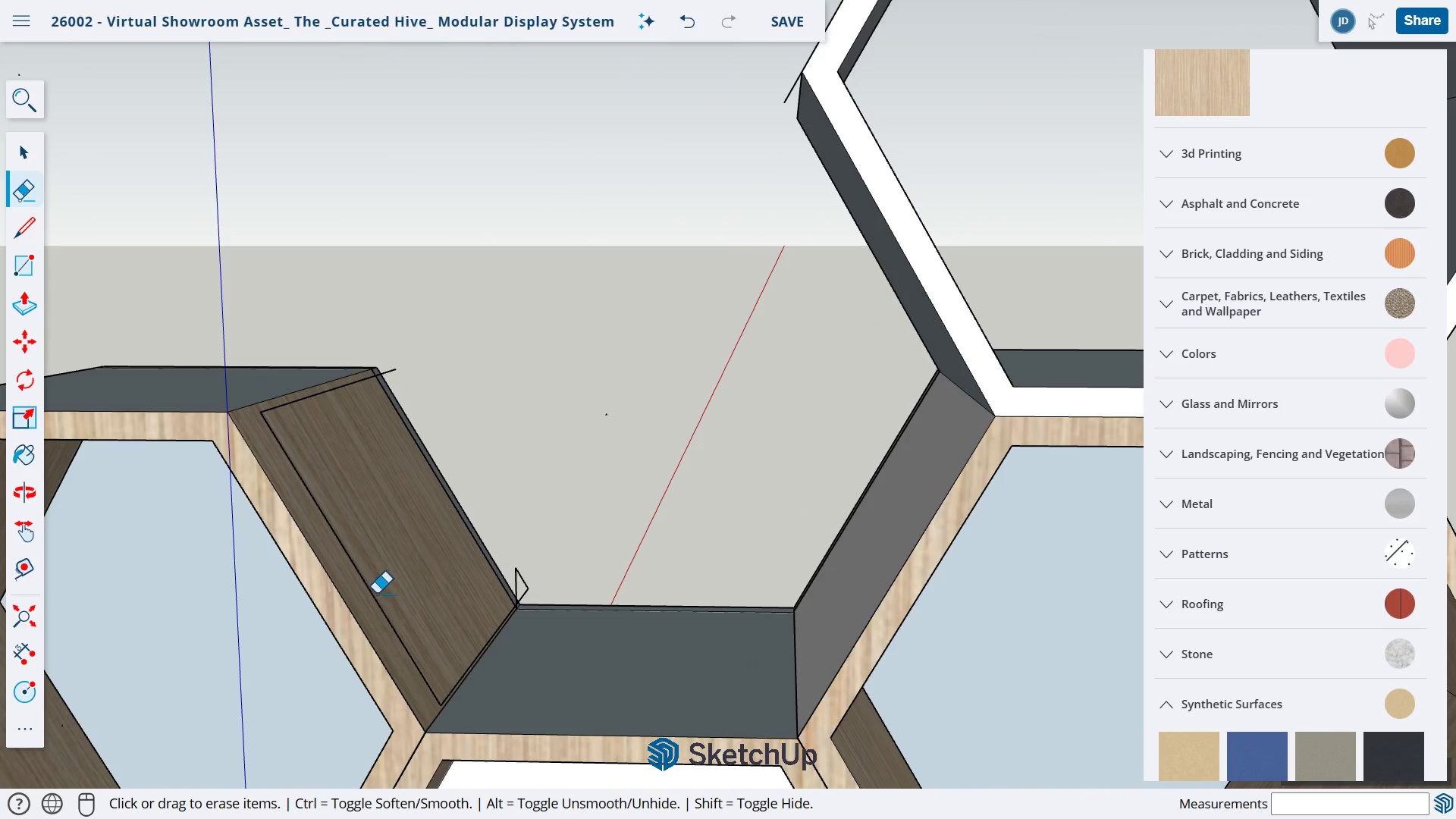 
left_click([372, 595])
 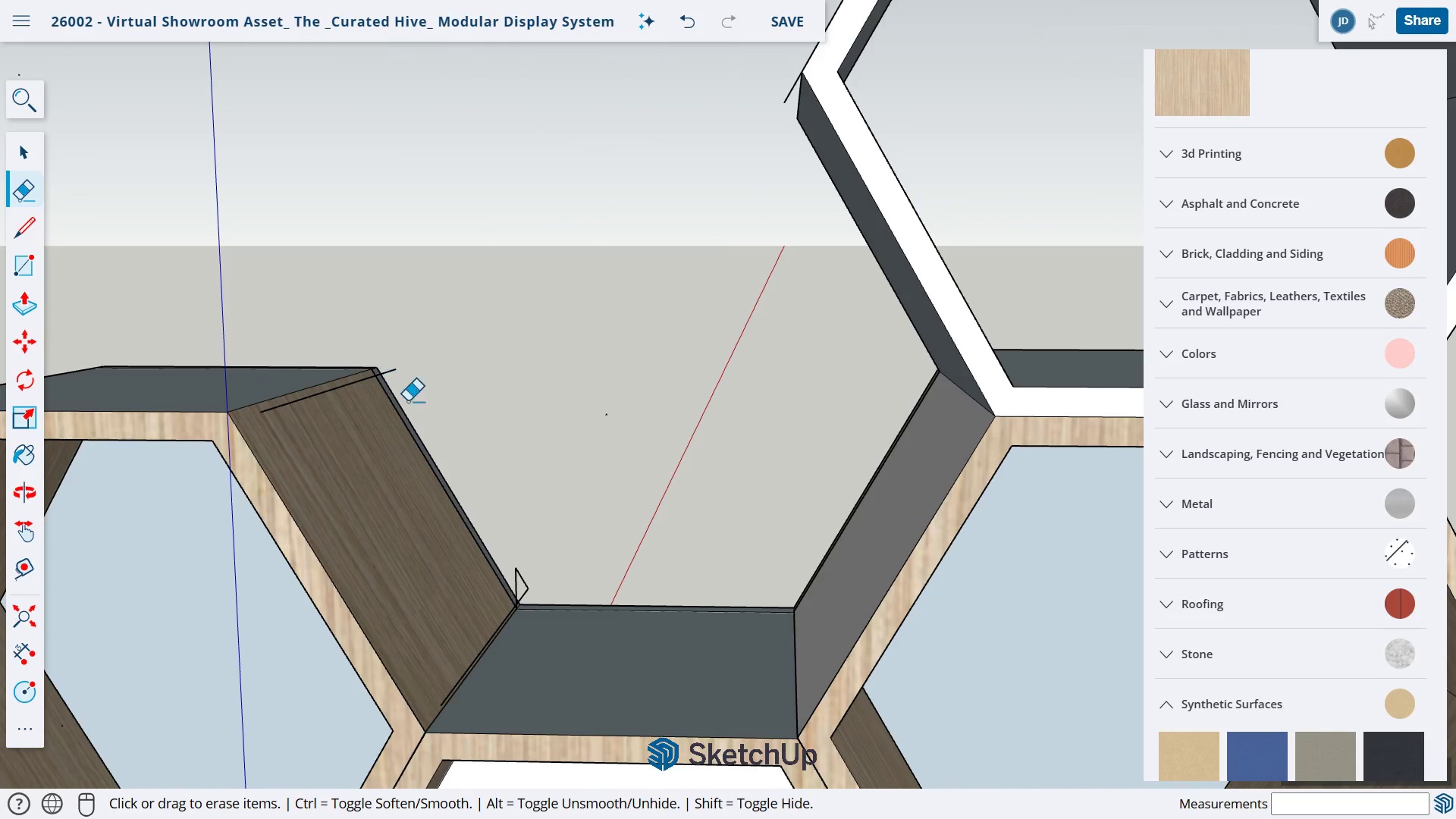 
scroll: coordinate [477, 481], scroll_direction: up, amount: 5.0
 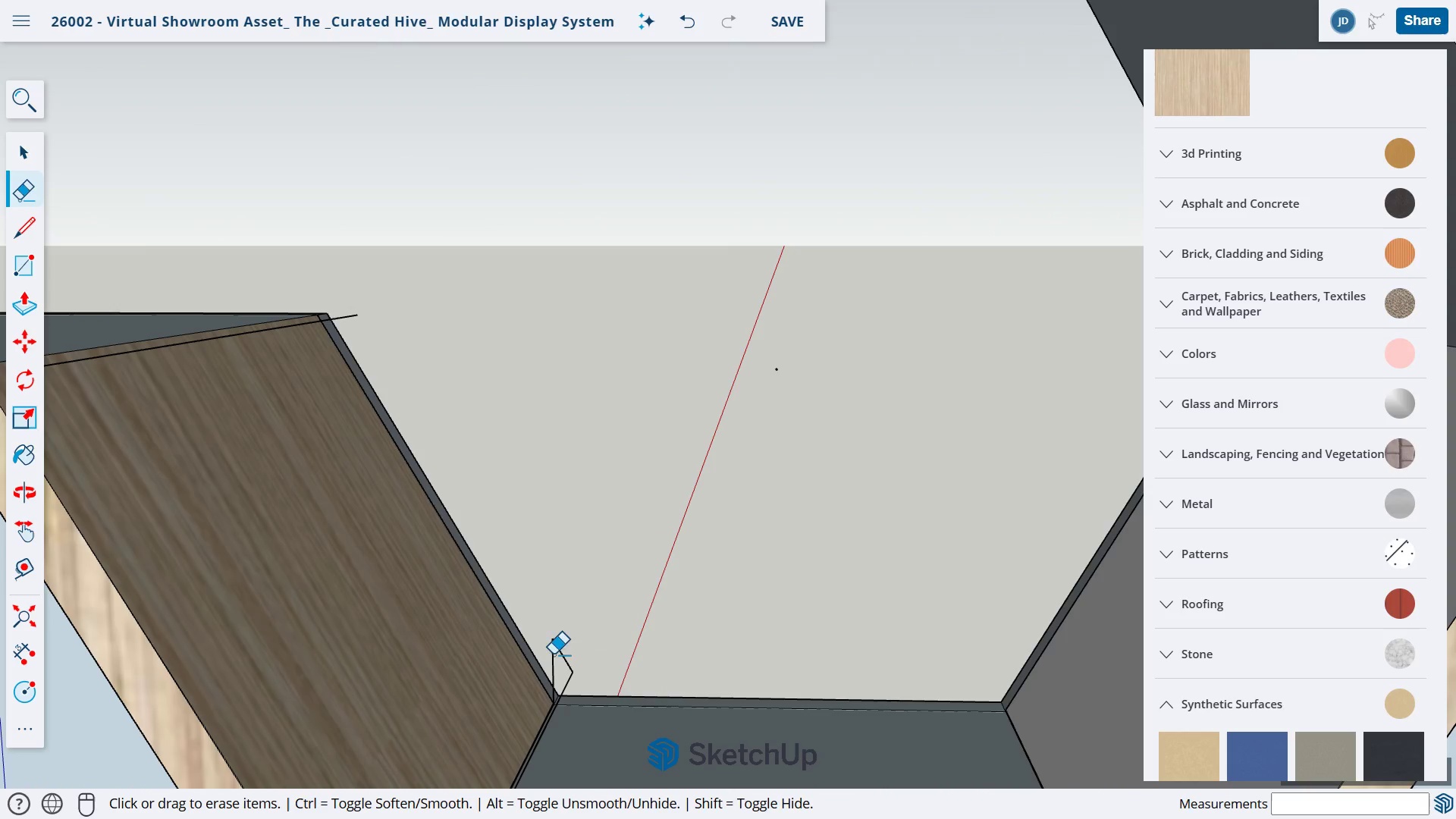 
left_click_drag(start_coordinate=[548, 651], to_coordinate=[588, 651])
 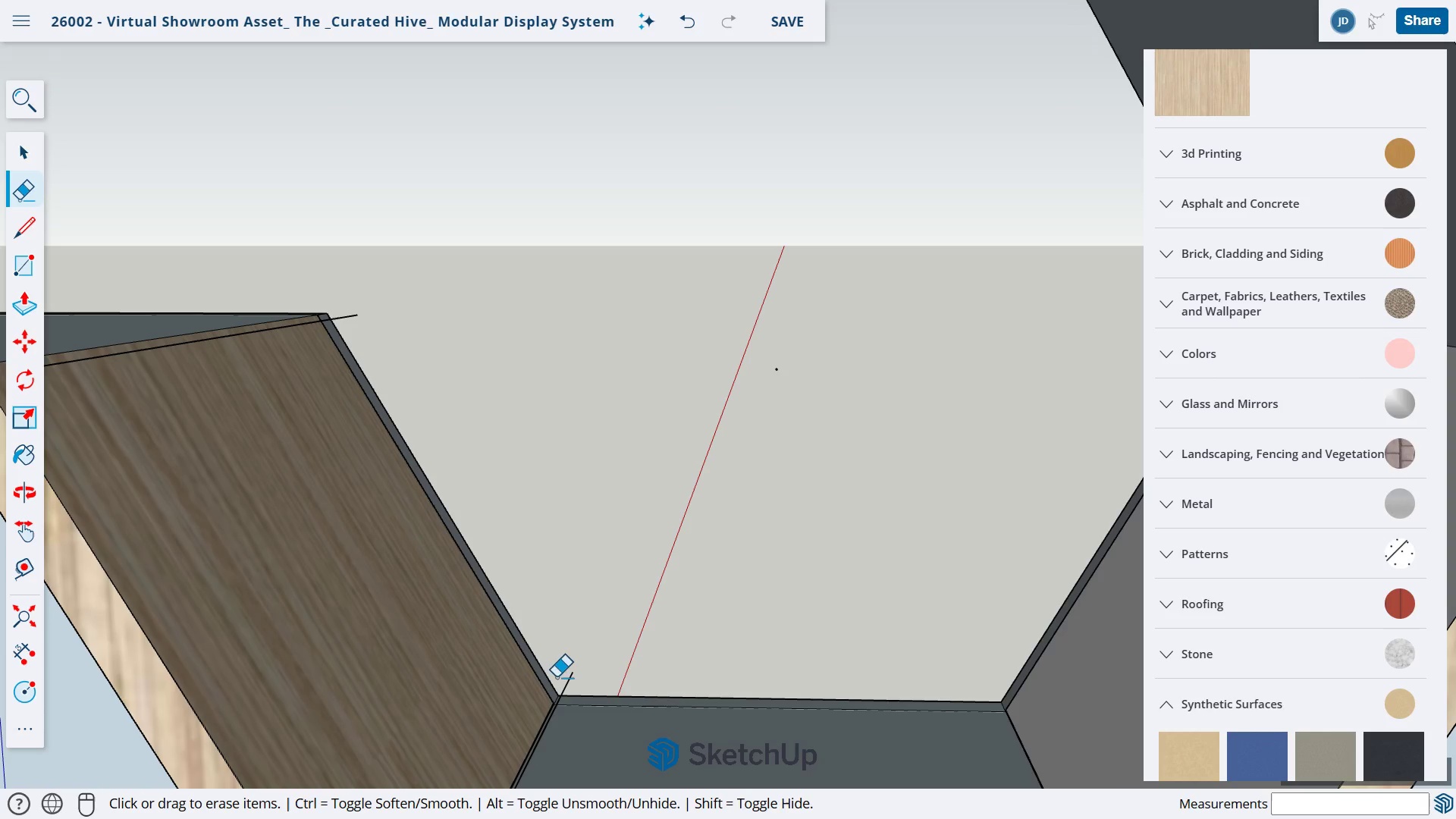 
left_click_drag(start_coordinate=[557, 677], to_coordinate=[566, 682])
 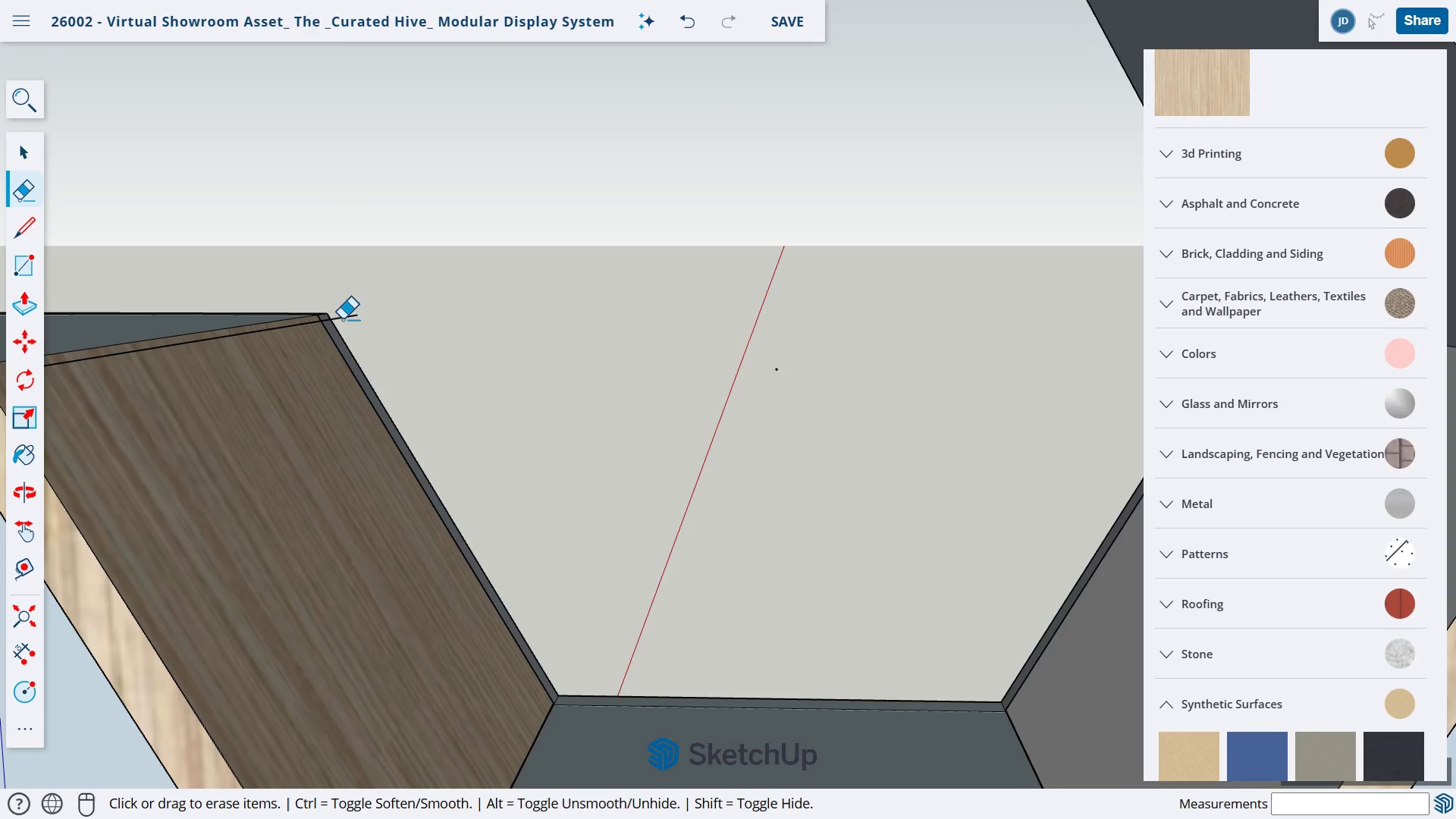 
left_click_drag(start_coordinate=[351, 315], to_coordinate=[351, 333])
 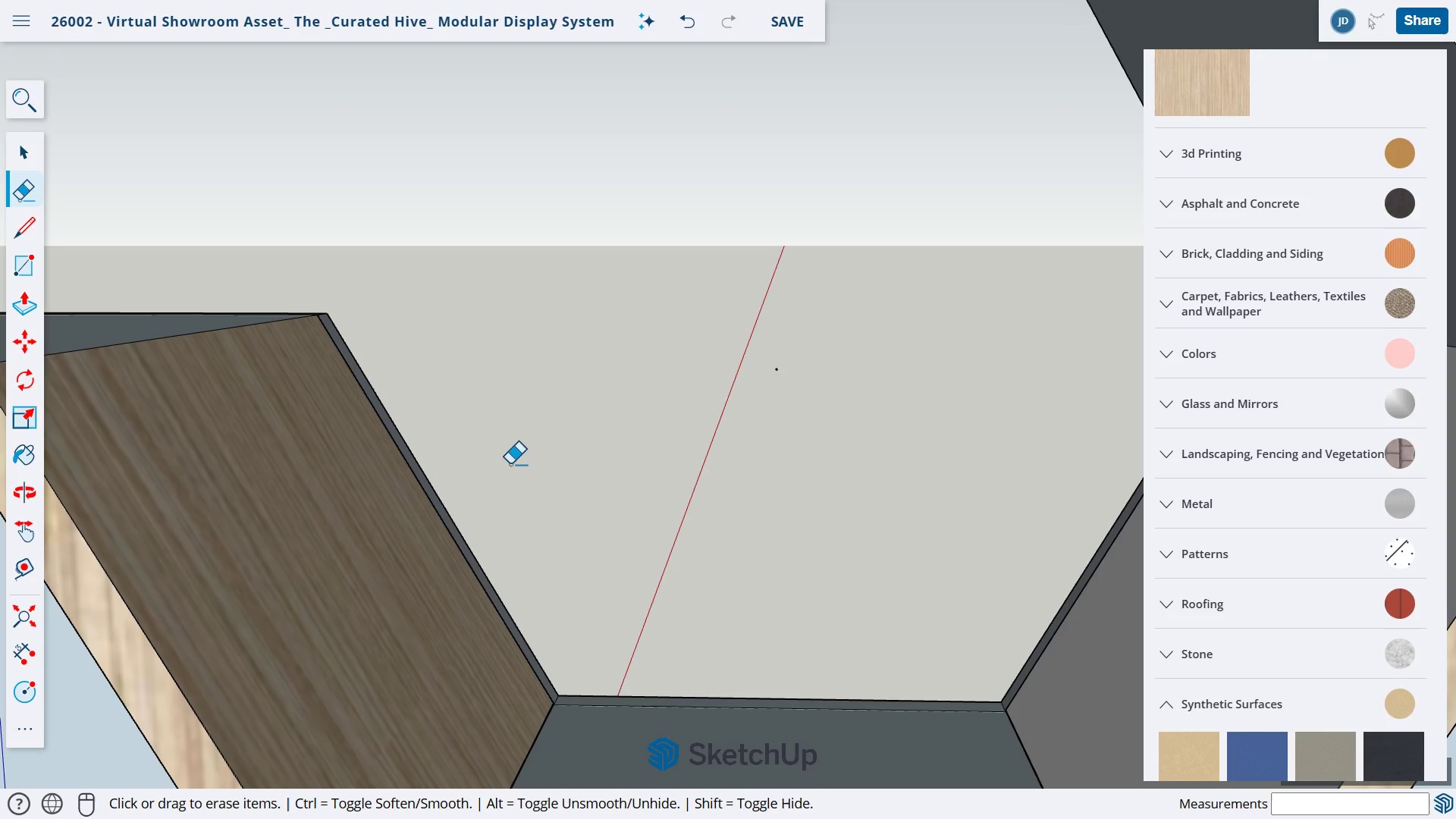 
key(H)
 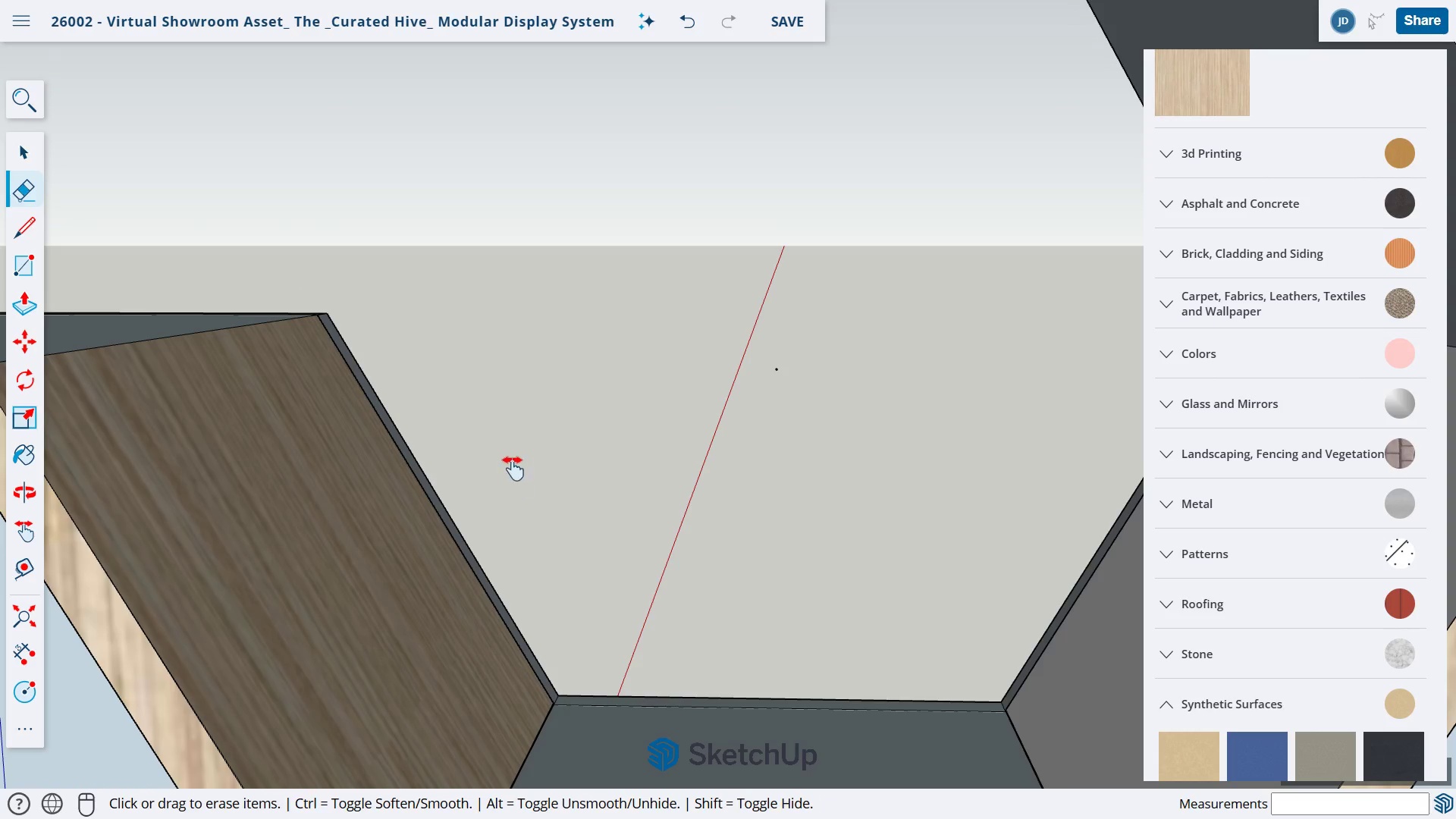 
left_click_drag(start_coordinate=[513, 478], to_coordinate=[513, 268])
 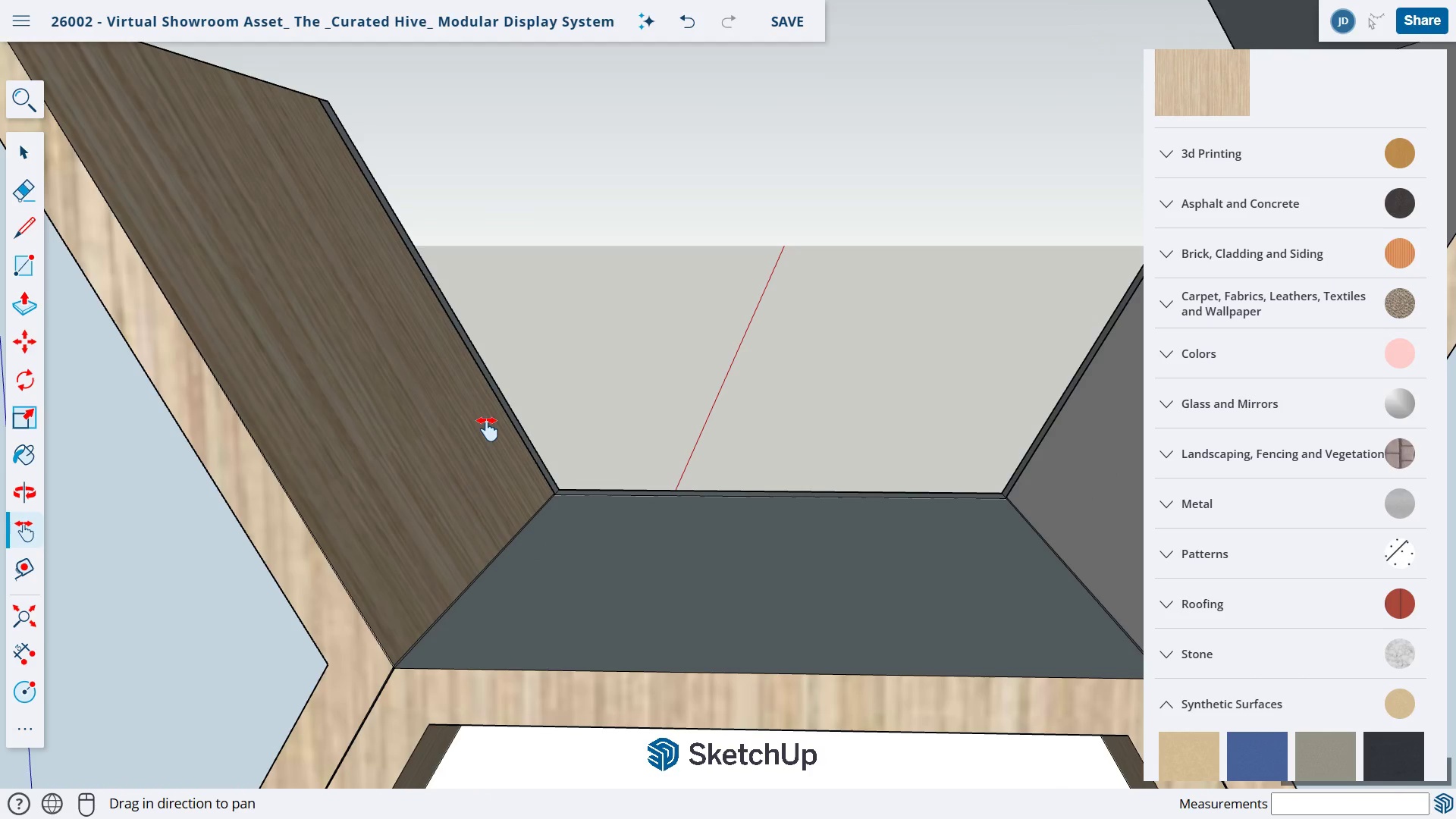 
scroll: coordinate [486, 421], scroll_direction: up, amount: 5.0
 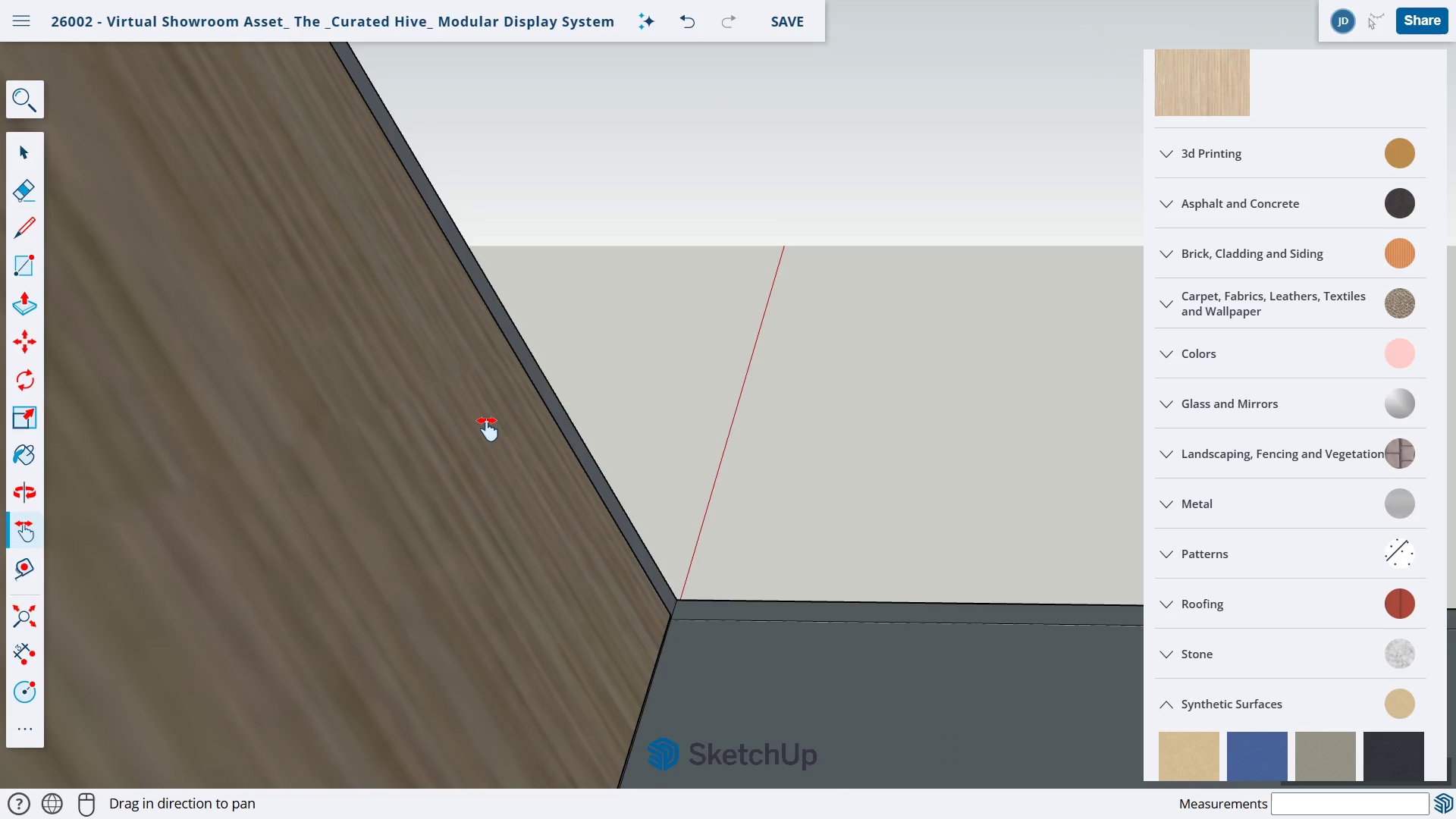 
key(H)
 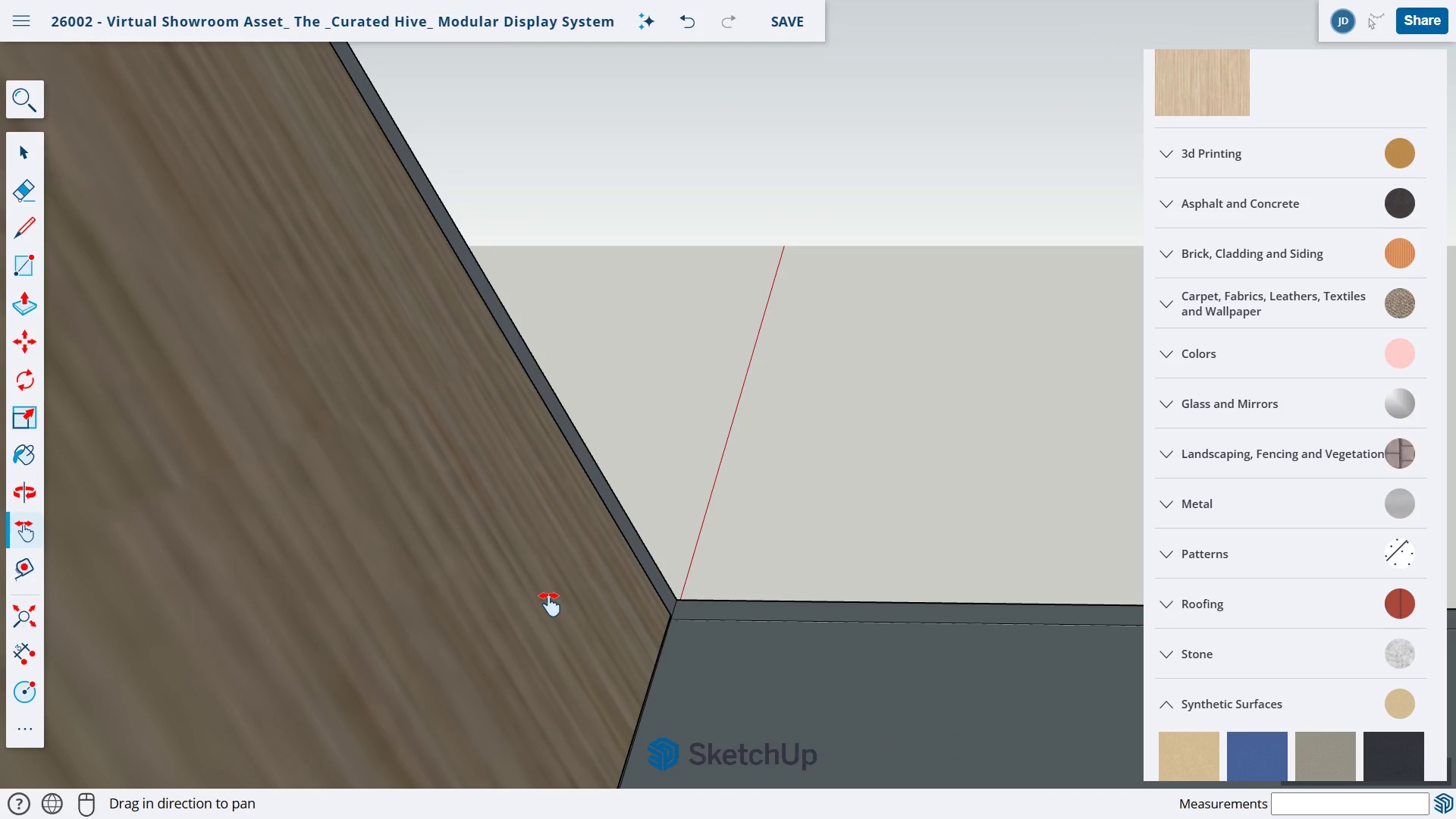 
left_click_drag(start_coordinate=[551, 598], to_coordinate=[493, 96])
 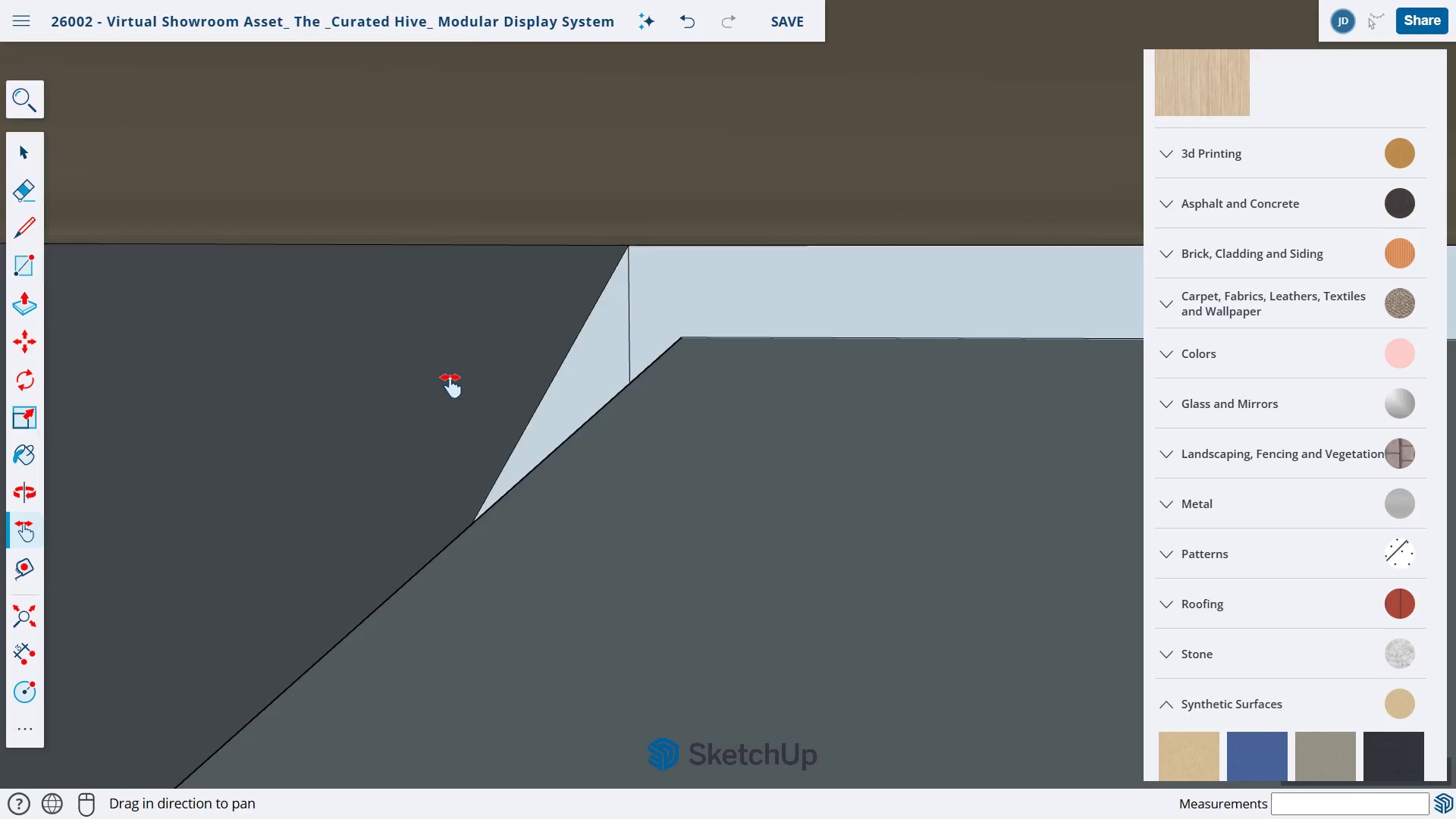 
scroll: coordinate [406, 397], scroll_direction: down, amount: 23.0
 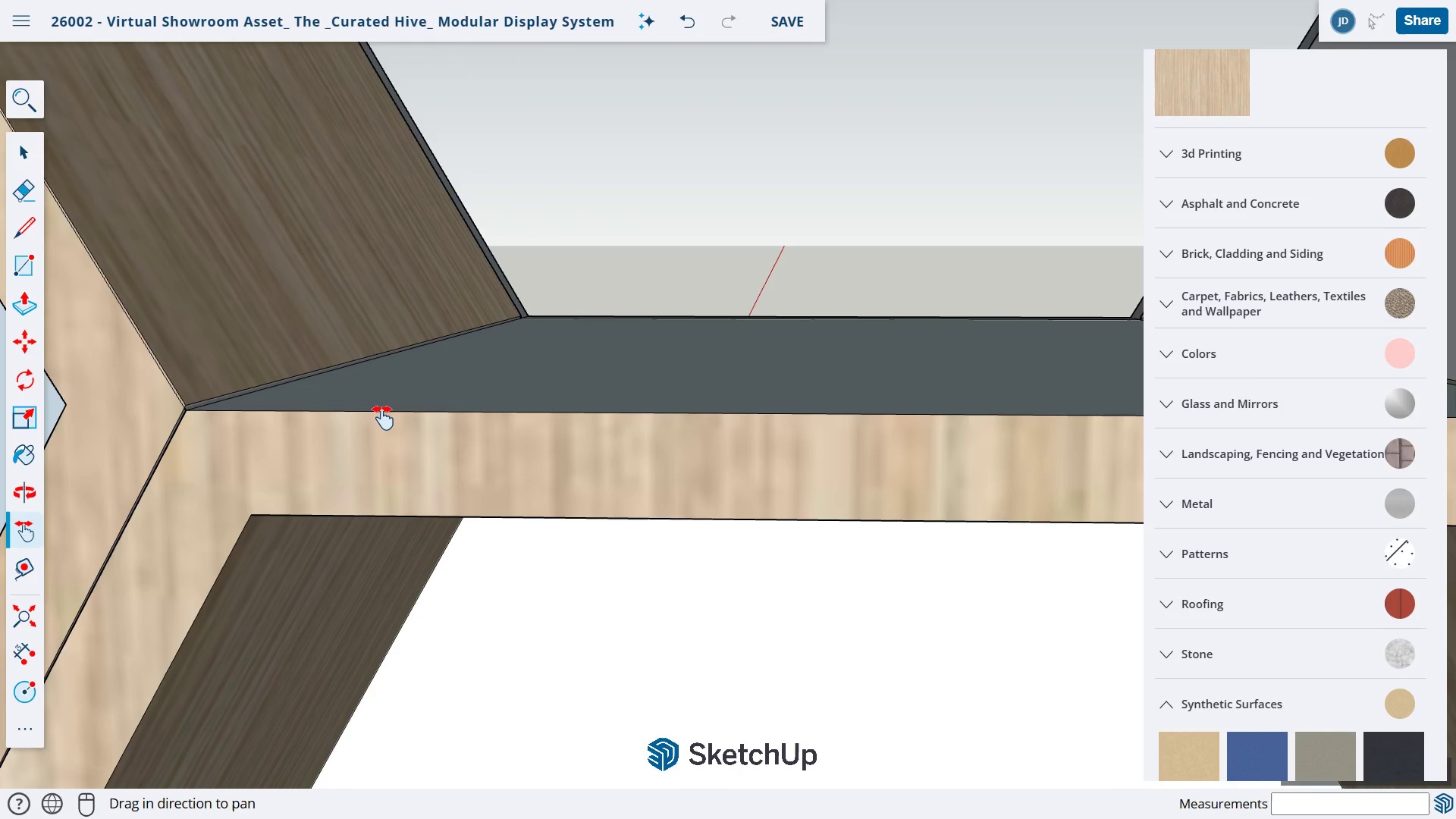 
key(H)
 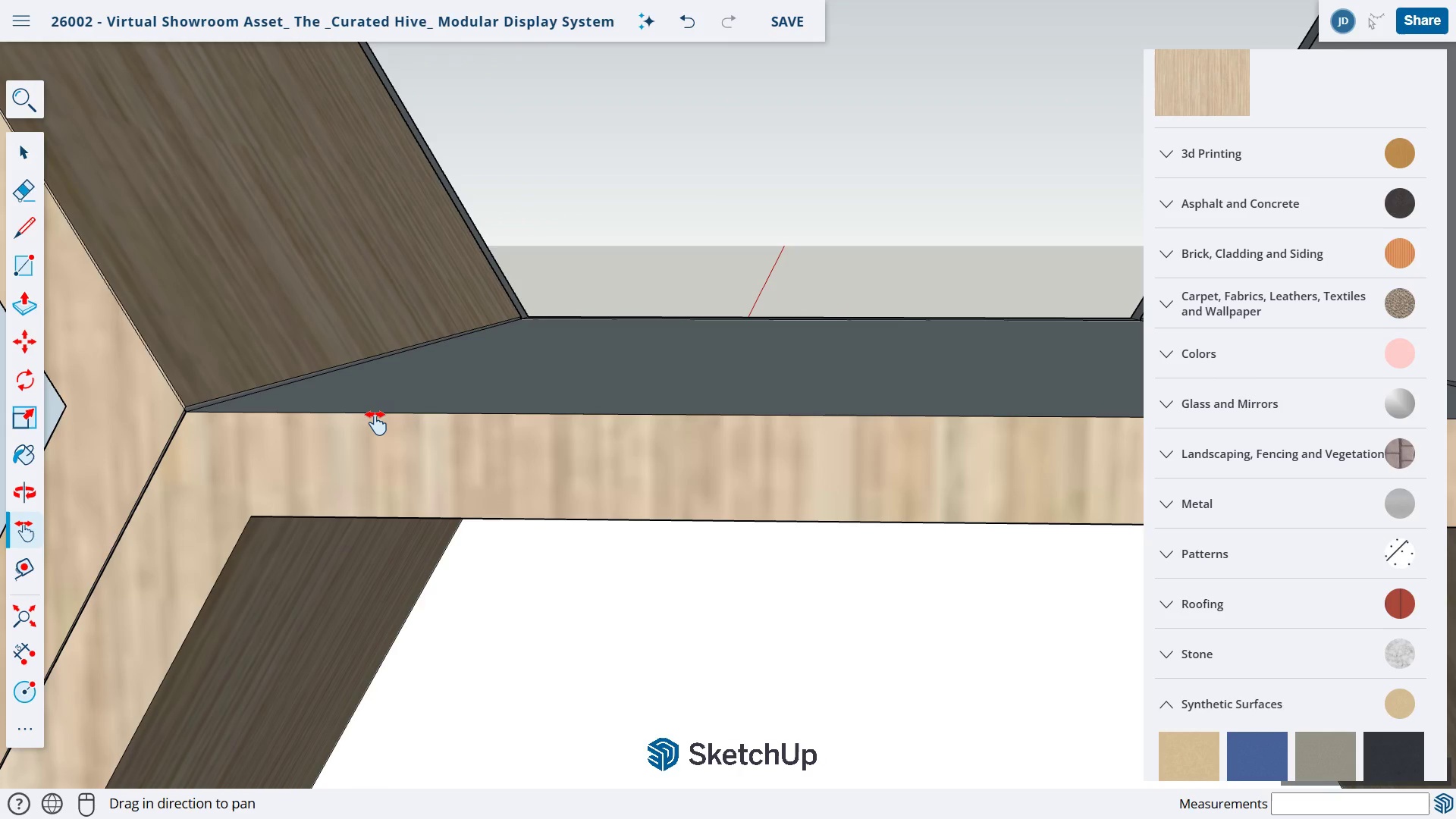 
left_click_drag(start_coordinate=[372, 413], to_coordinate=[610, 441])
 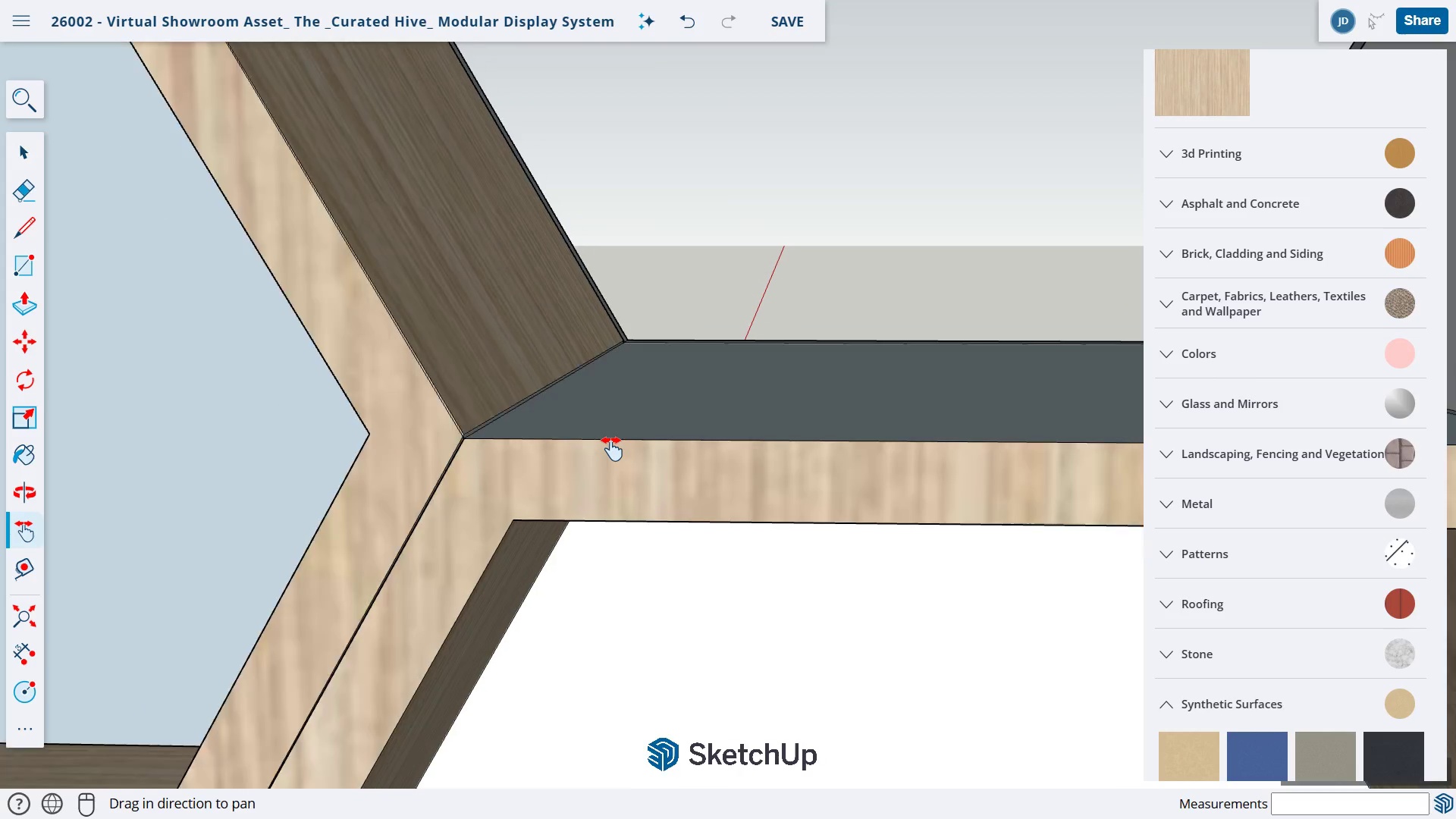 
scroll: coordinate [615, 435], scroll_direction: down, amount: 18.0
 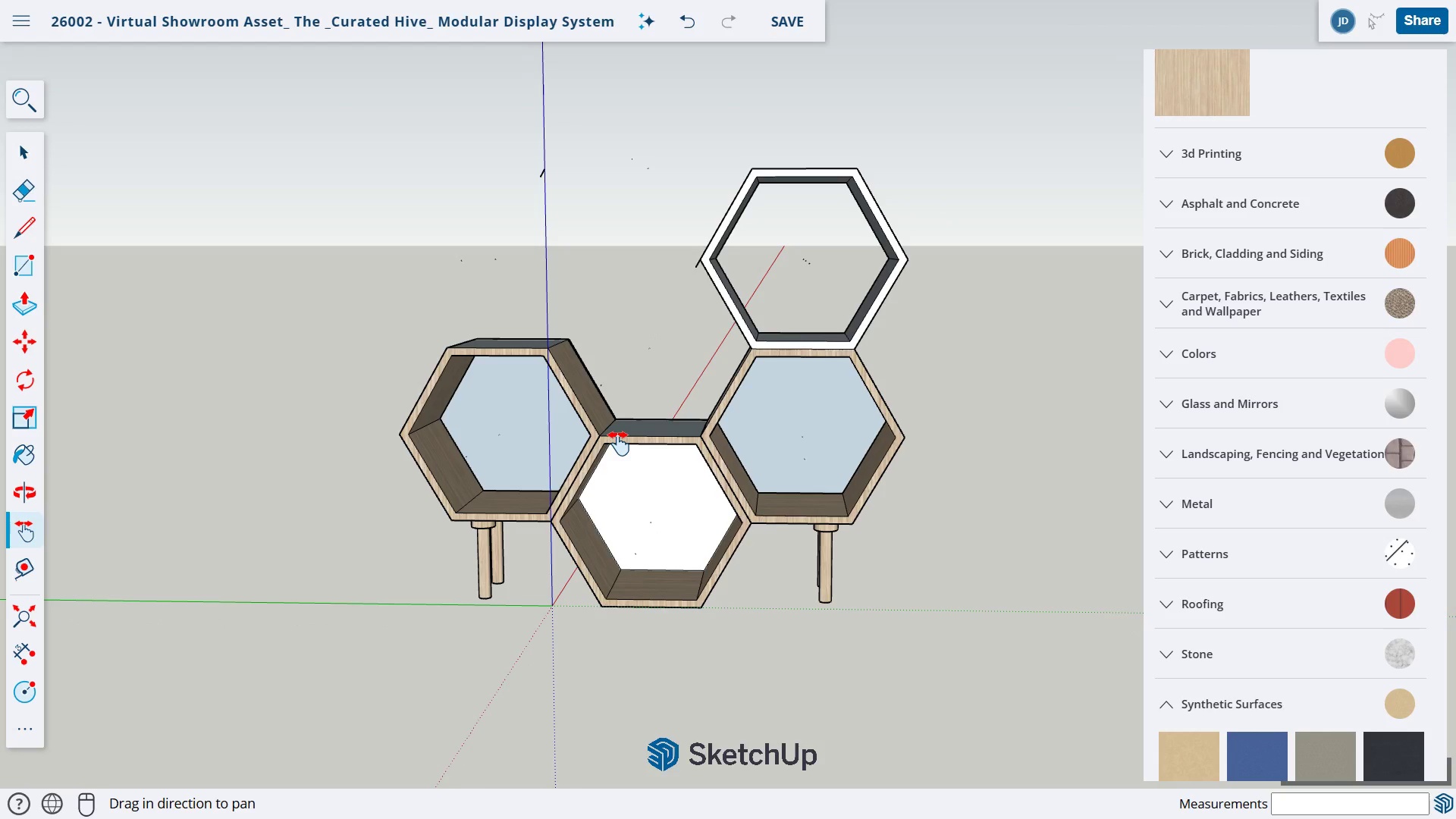 
scroll: coordinate [726, 356], scroll_direction: up, amount: 9.0
 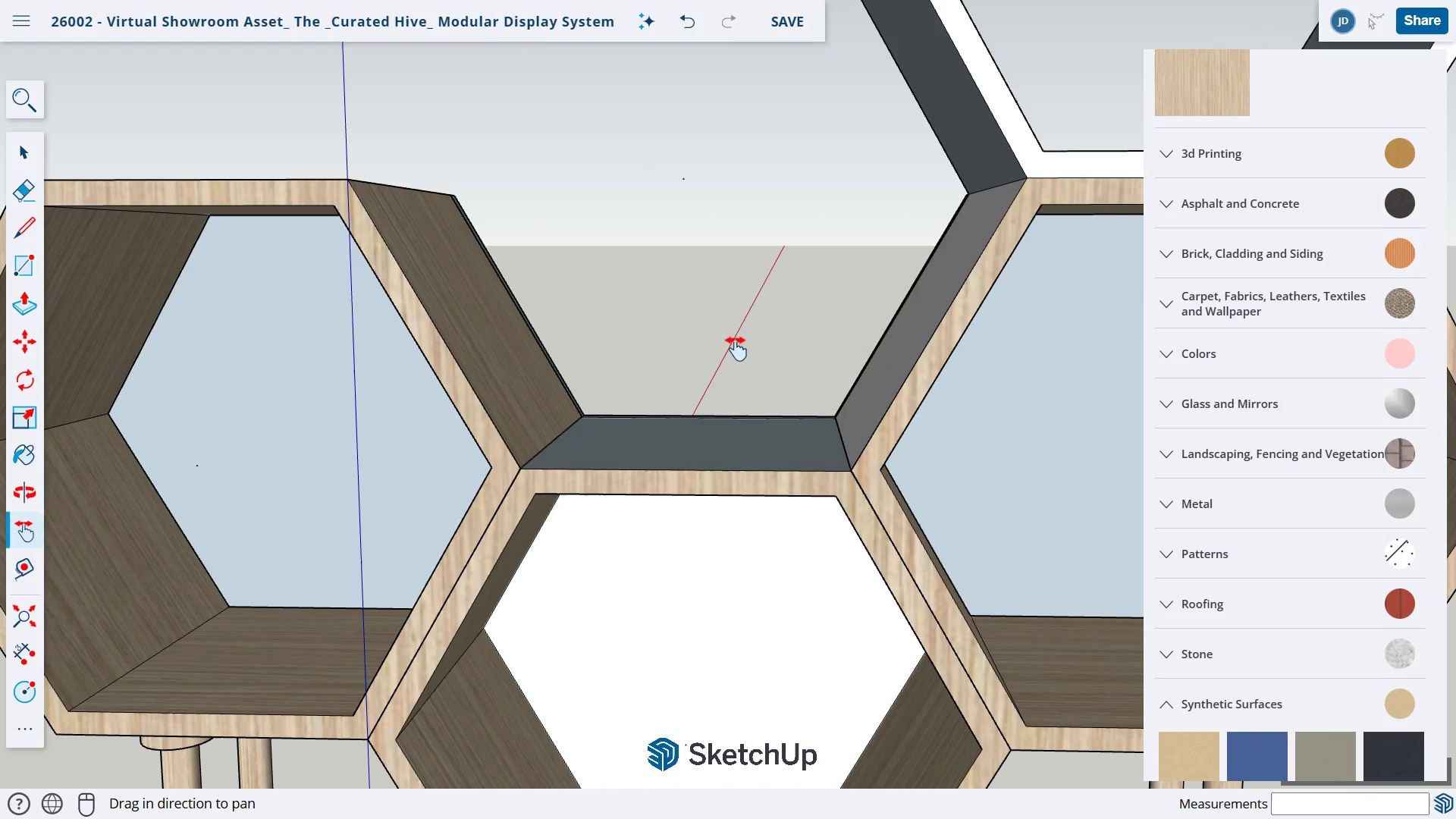 
key(H)
 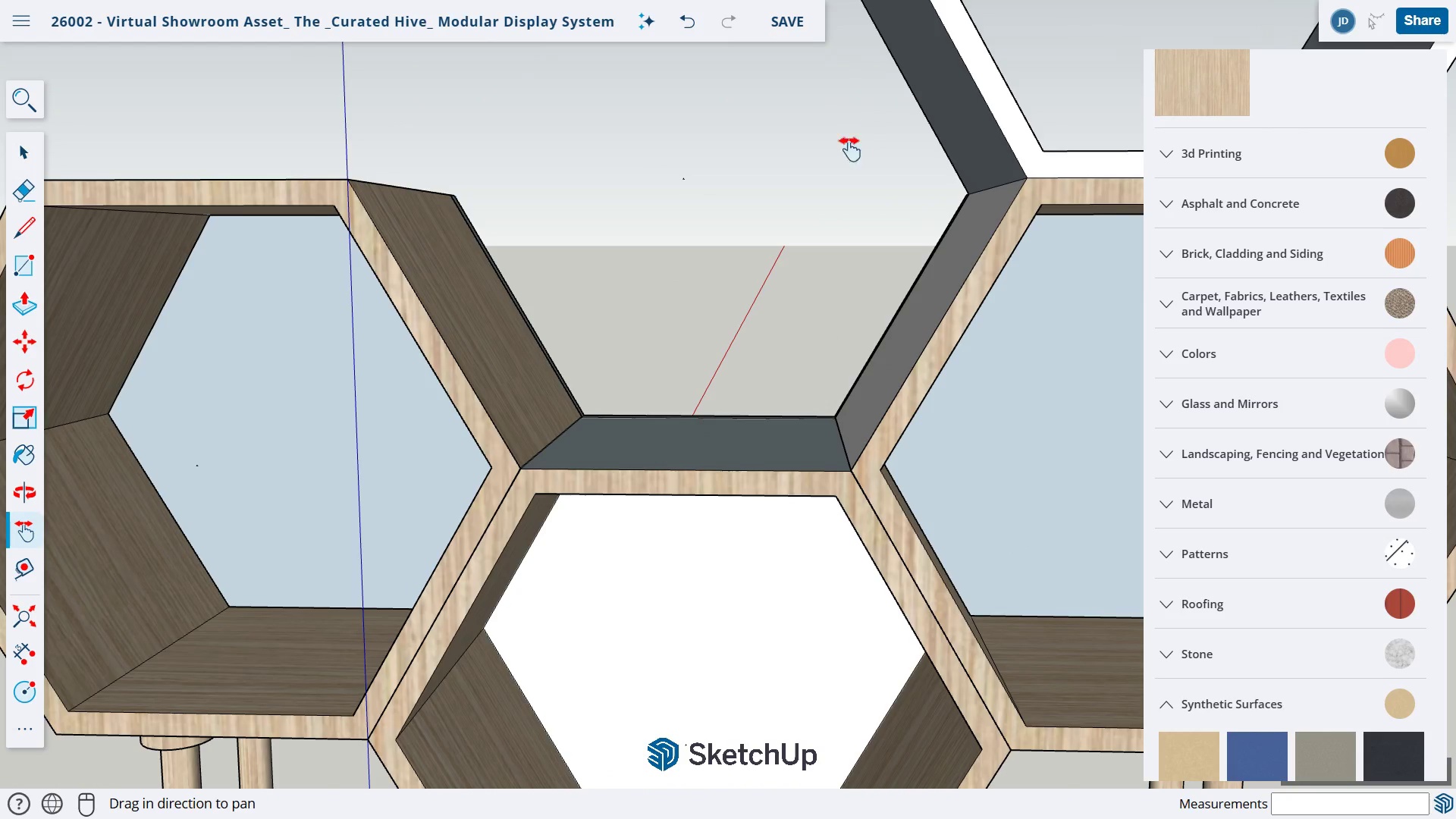 
left_click_drag(start_coordinate=[852, 130], to_coordinate=[729, 546])
 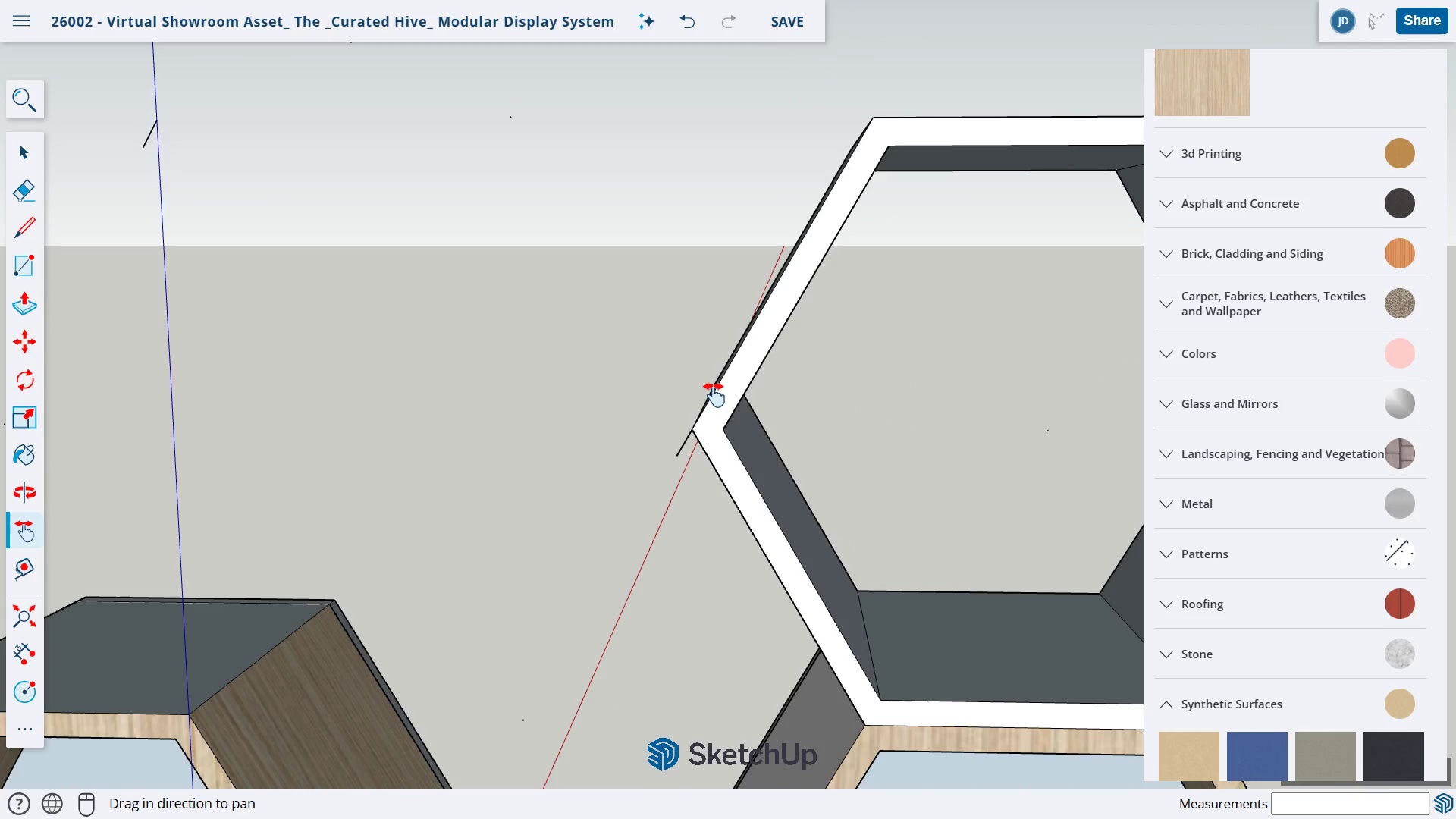 
left_click_drag(start_coordinate=[713, 388], to_coordinate=[700, 400])
 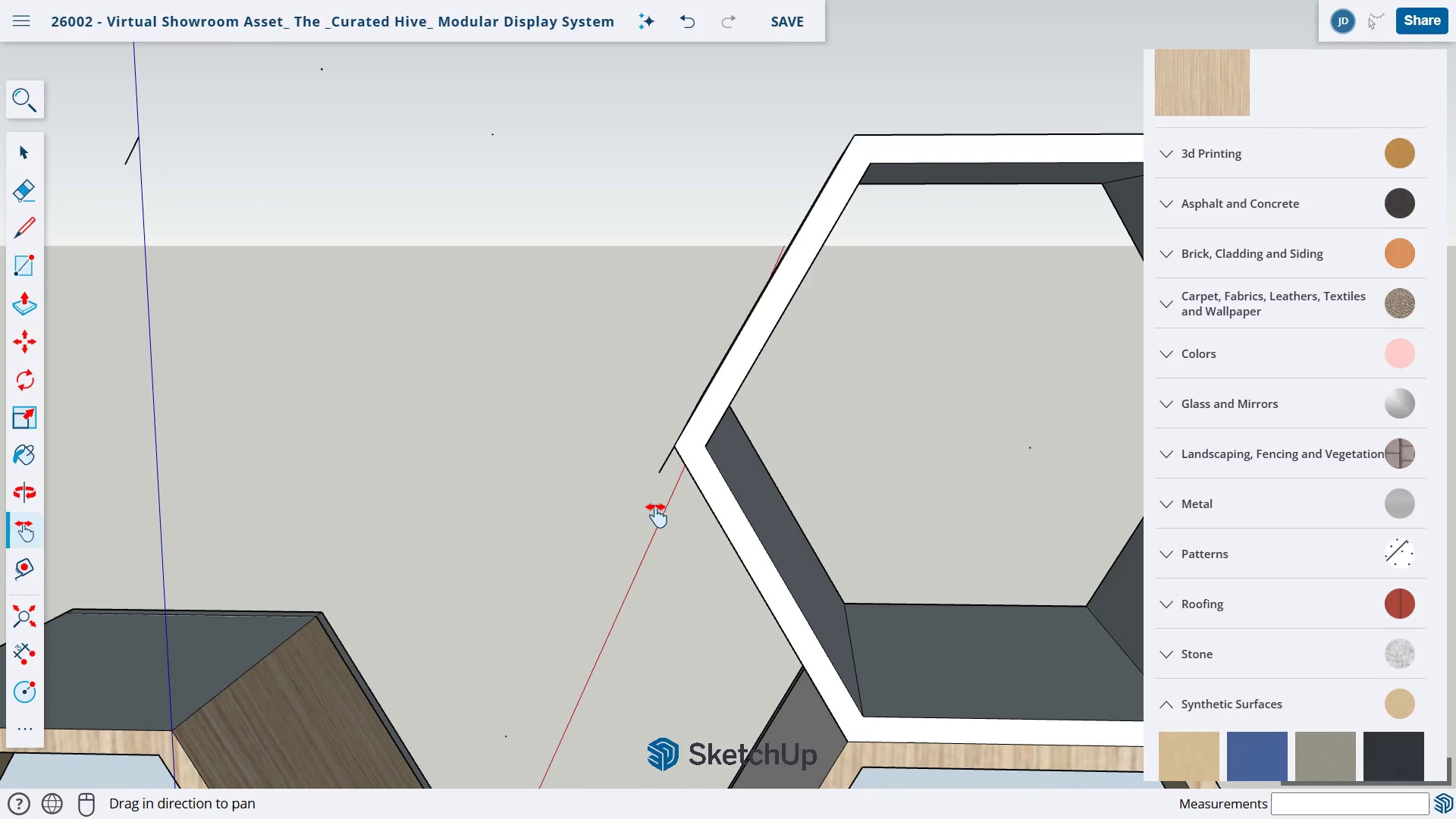 
left_click_drag(start_coordinate=[636, 507], to_coordinate=[685, 525])
 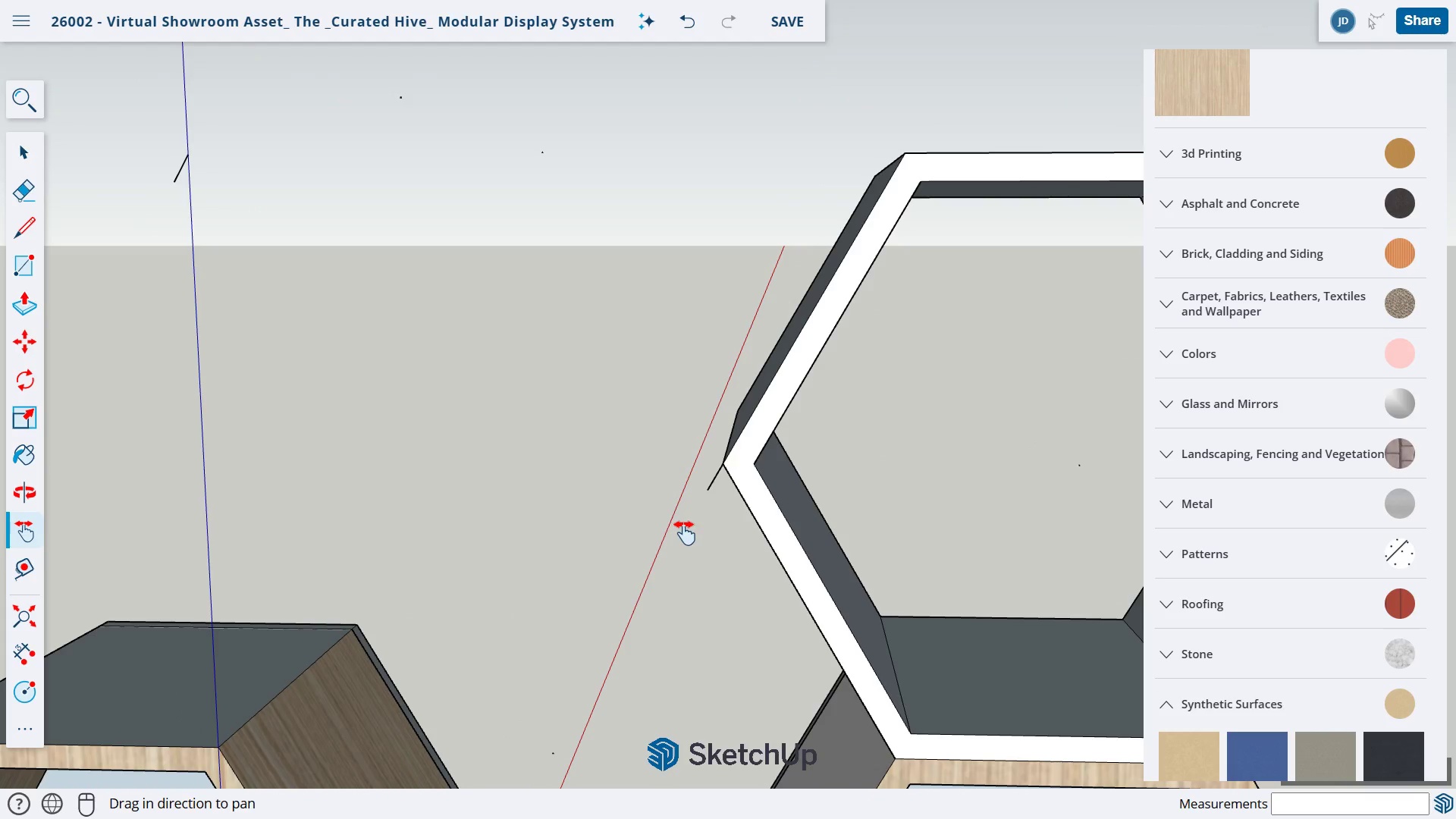 
key(O)
 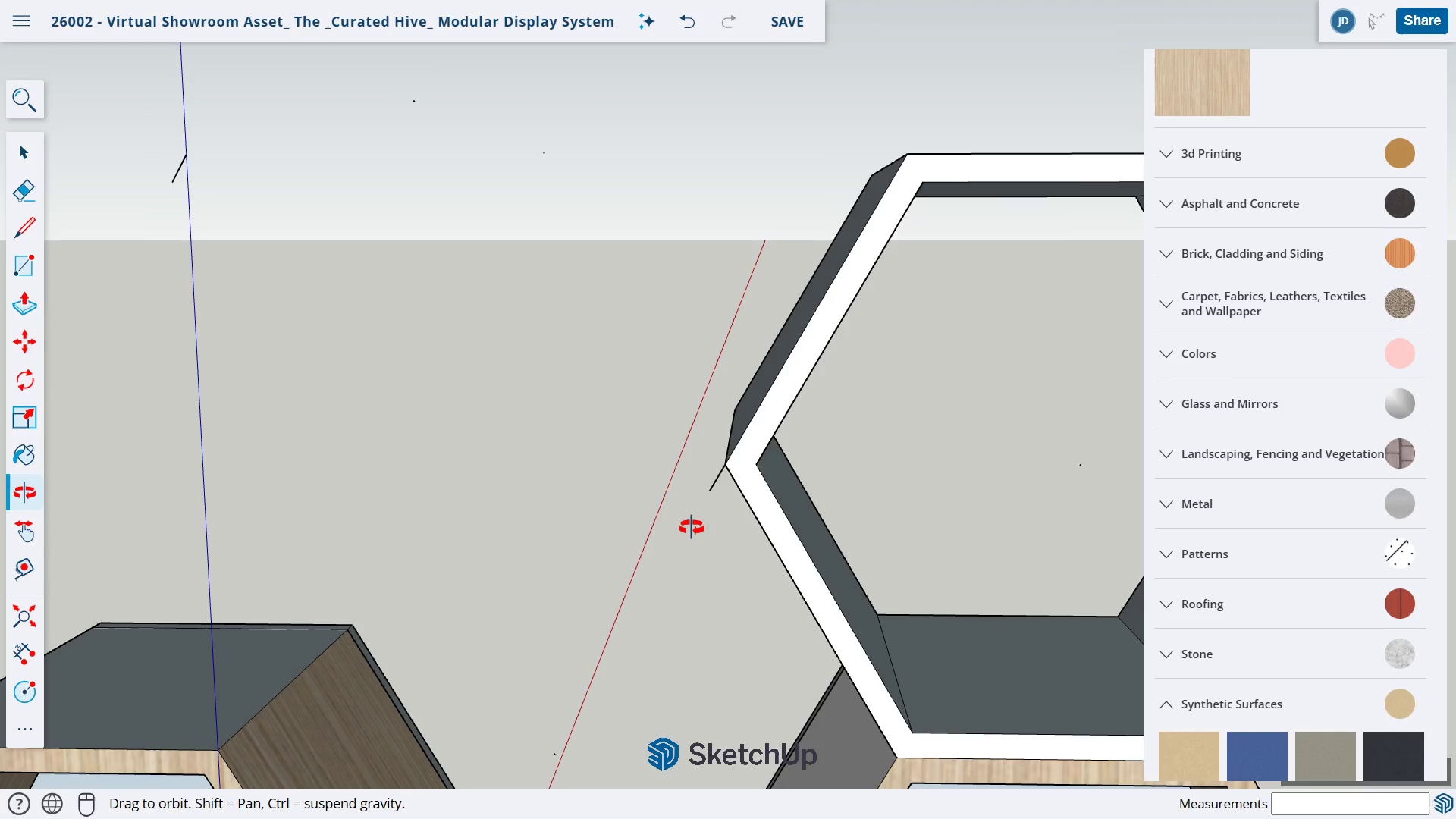 
left_click_drag(start_coordinate=[679, 526], to_coordinate=[730, 561])
 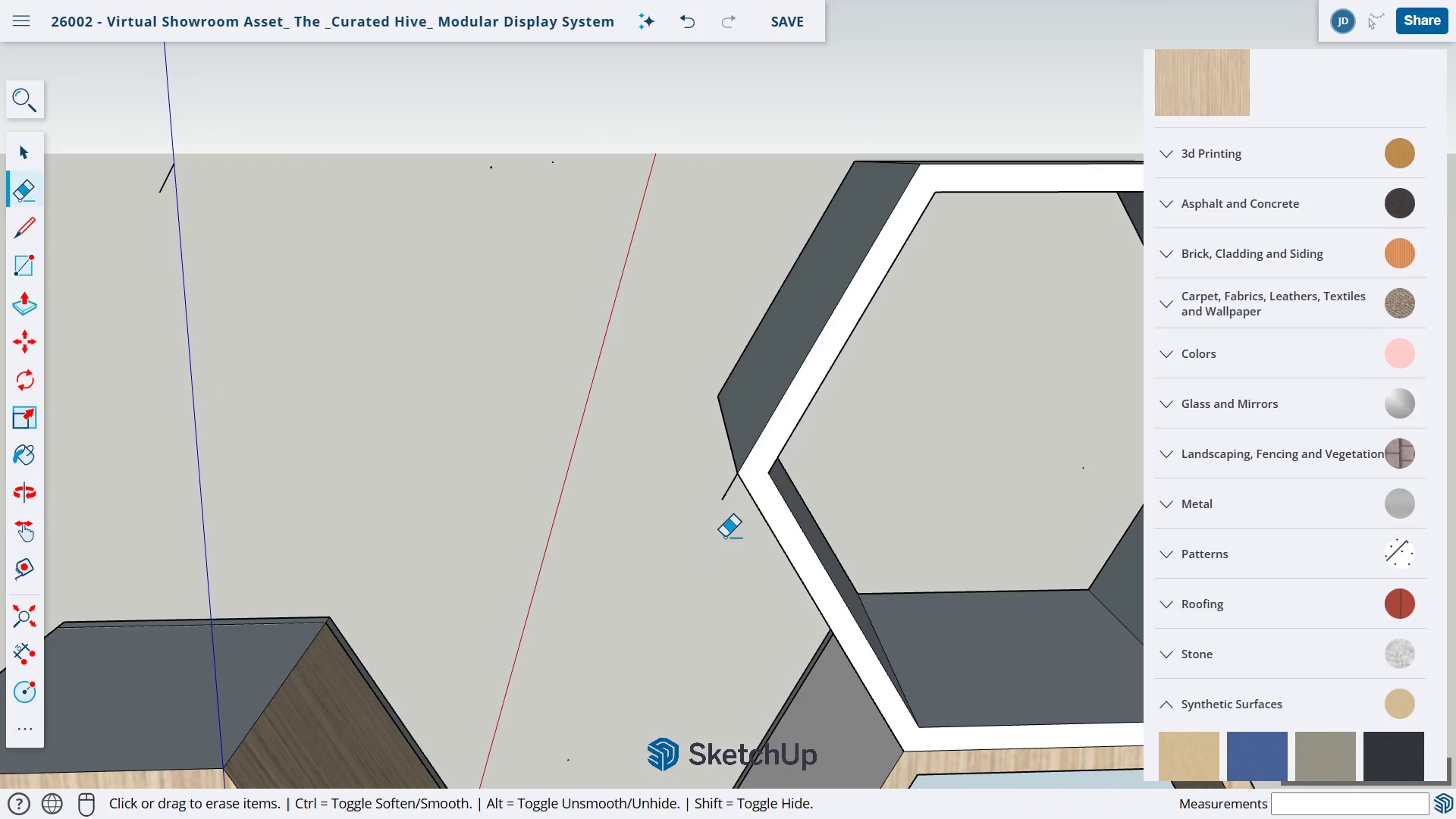 
key(E)
 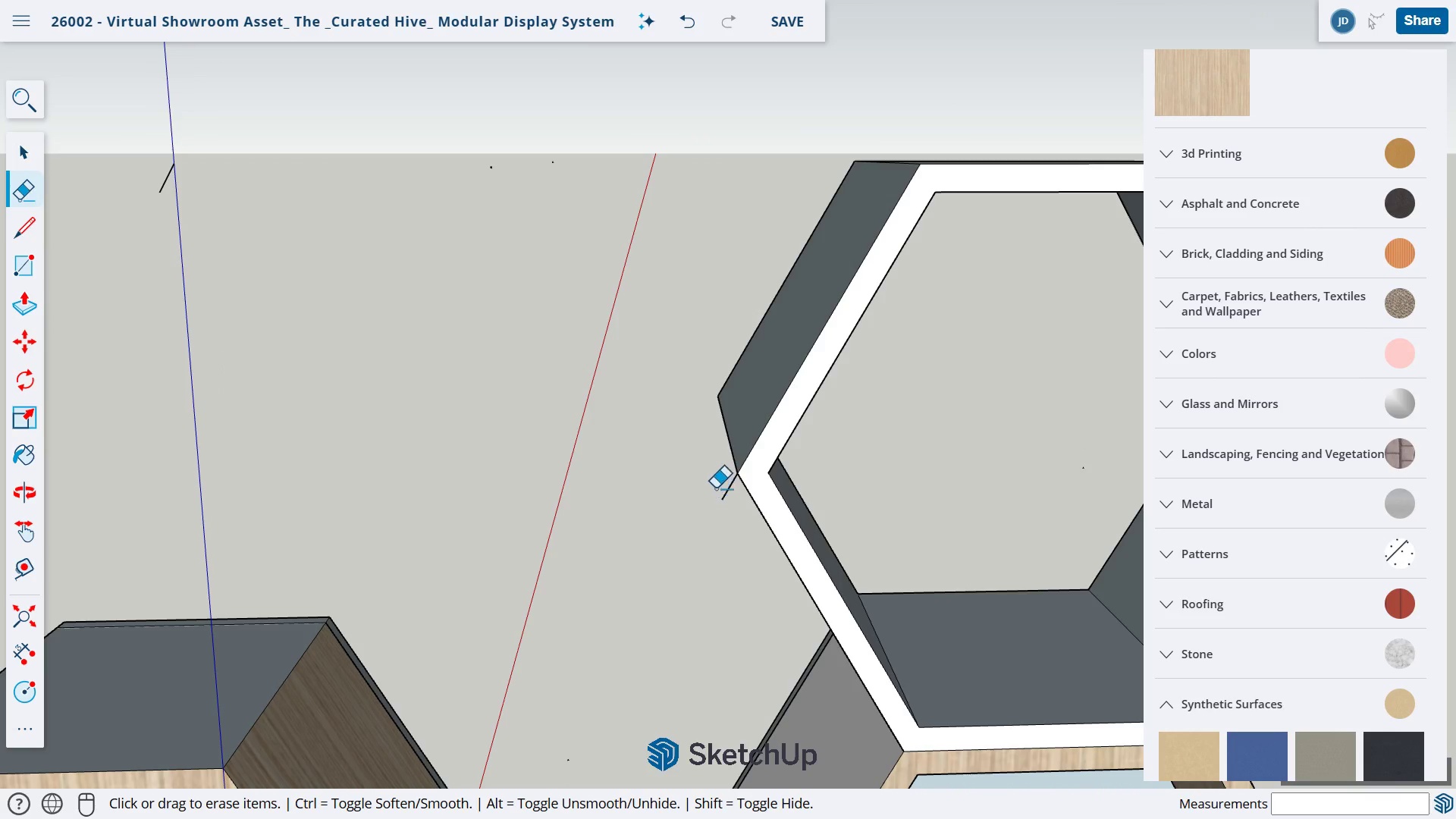 
left_click_drag(start_coordinate=[717, 487], to_coordinate=[742, 520])
 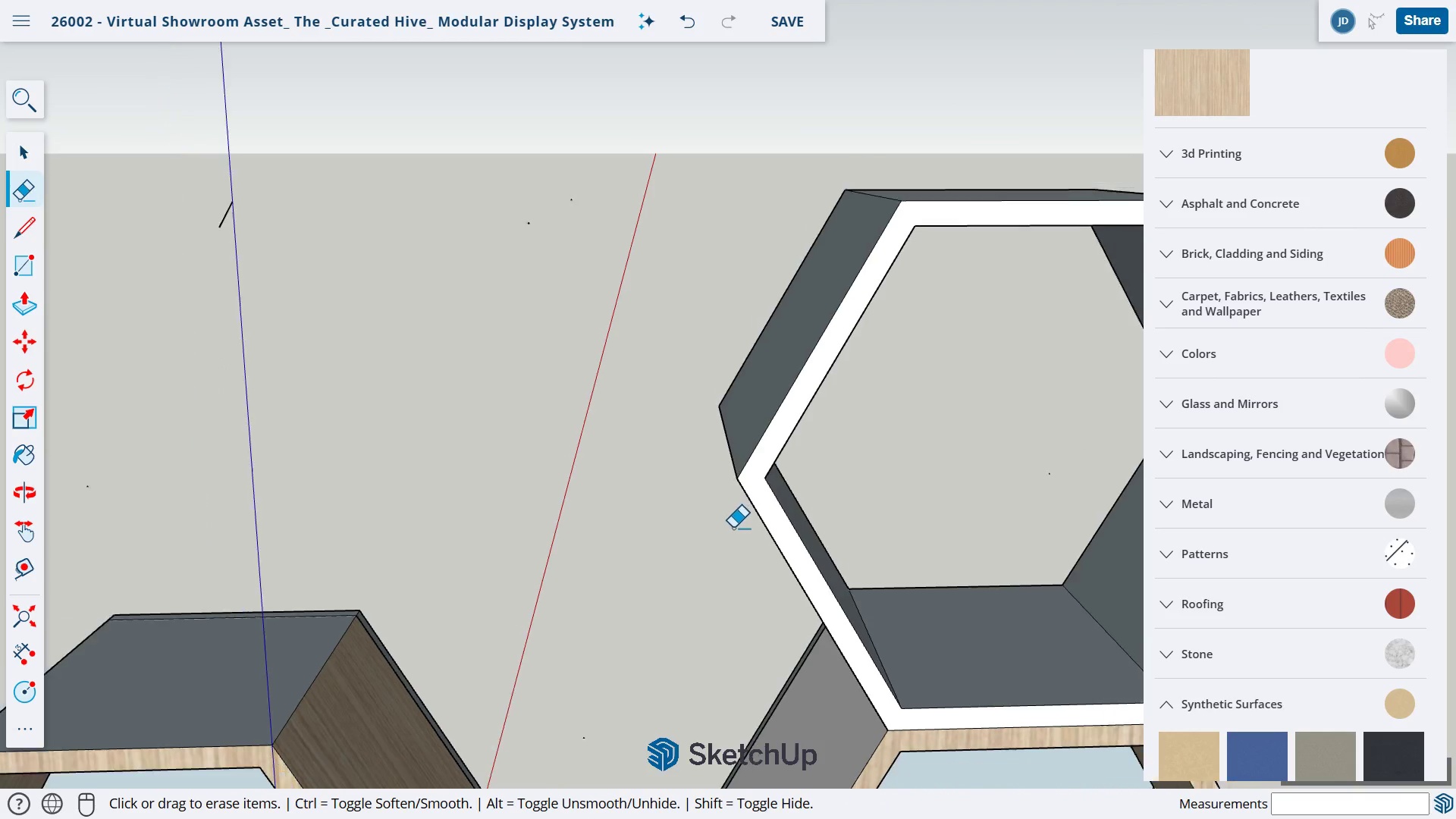 
scroll: coordinate [734, 528], scroll_direction: down, amount: 10.0
 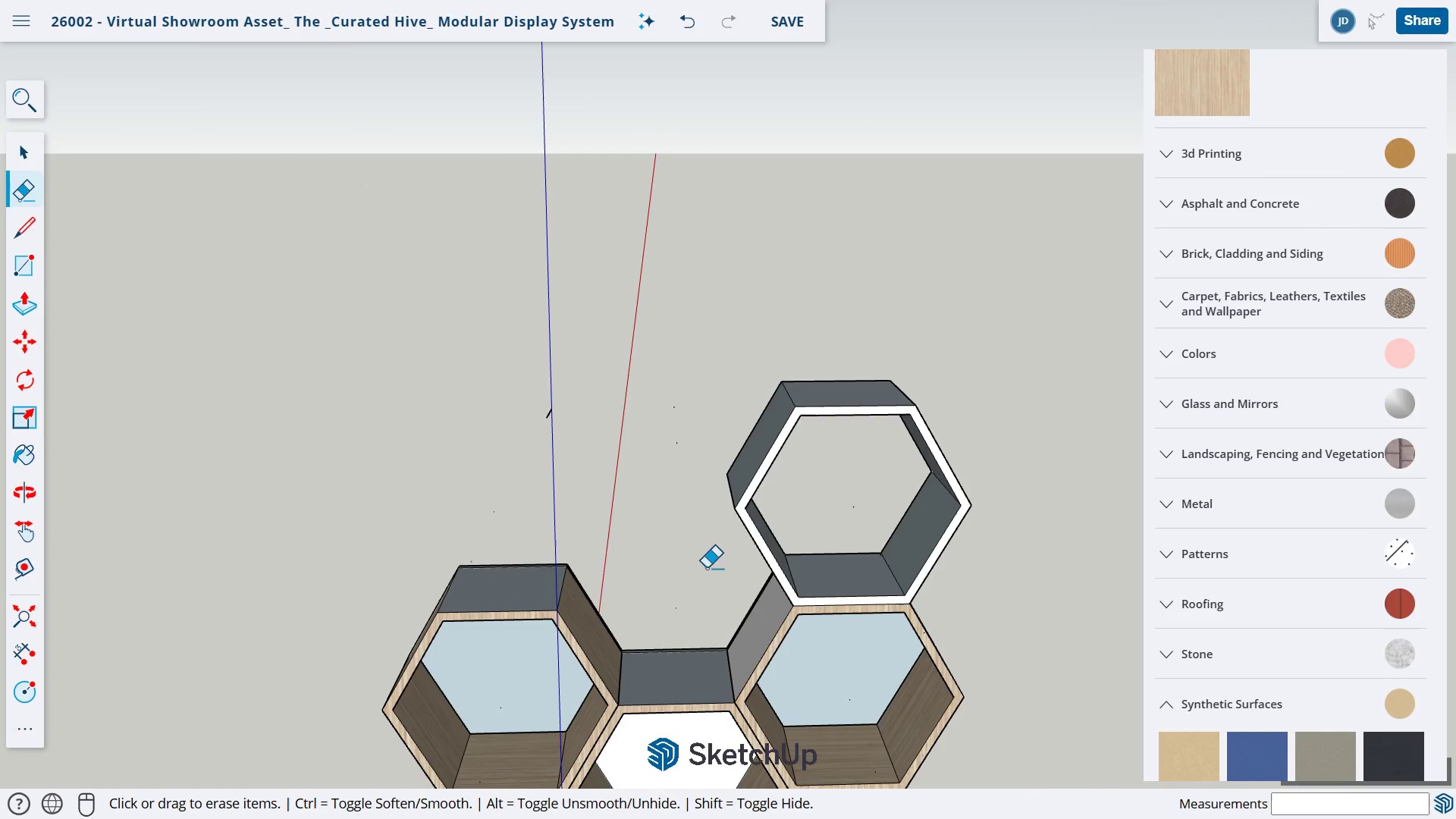 
scroll: coordinate [689, 582], scroll_direction: up, amount: 10.0
 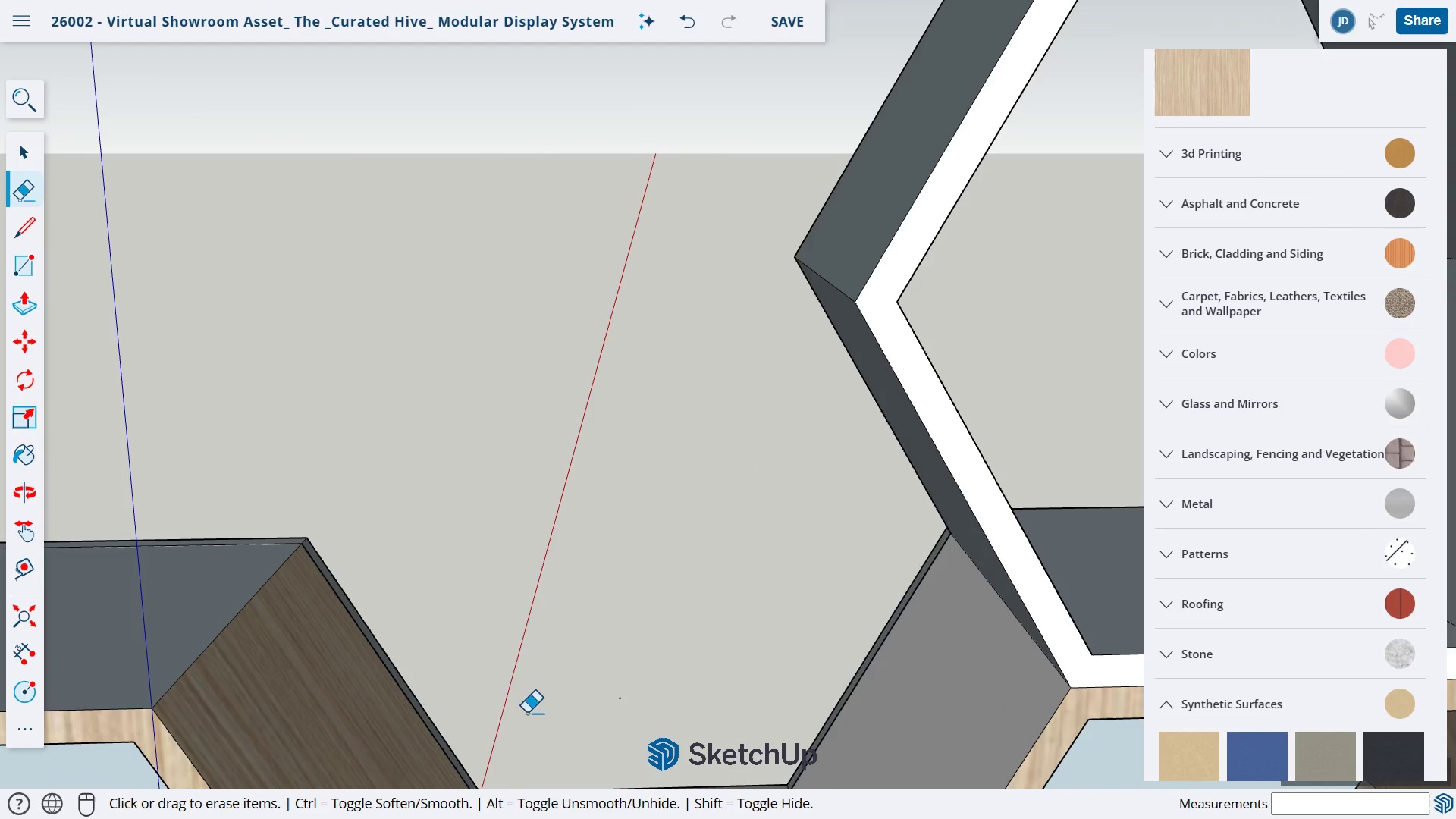 
key(H)
 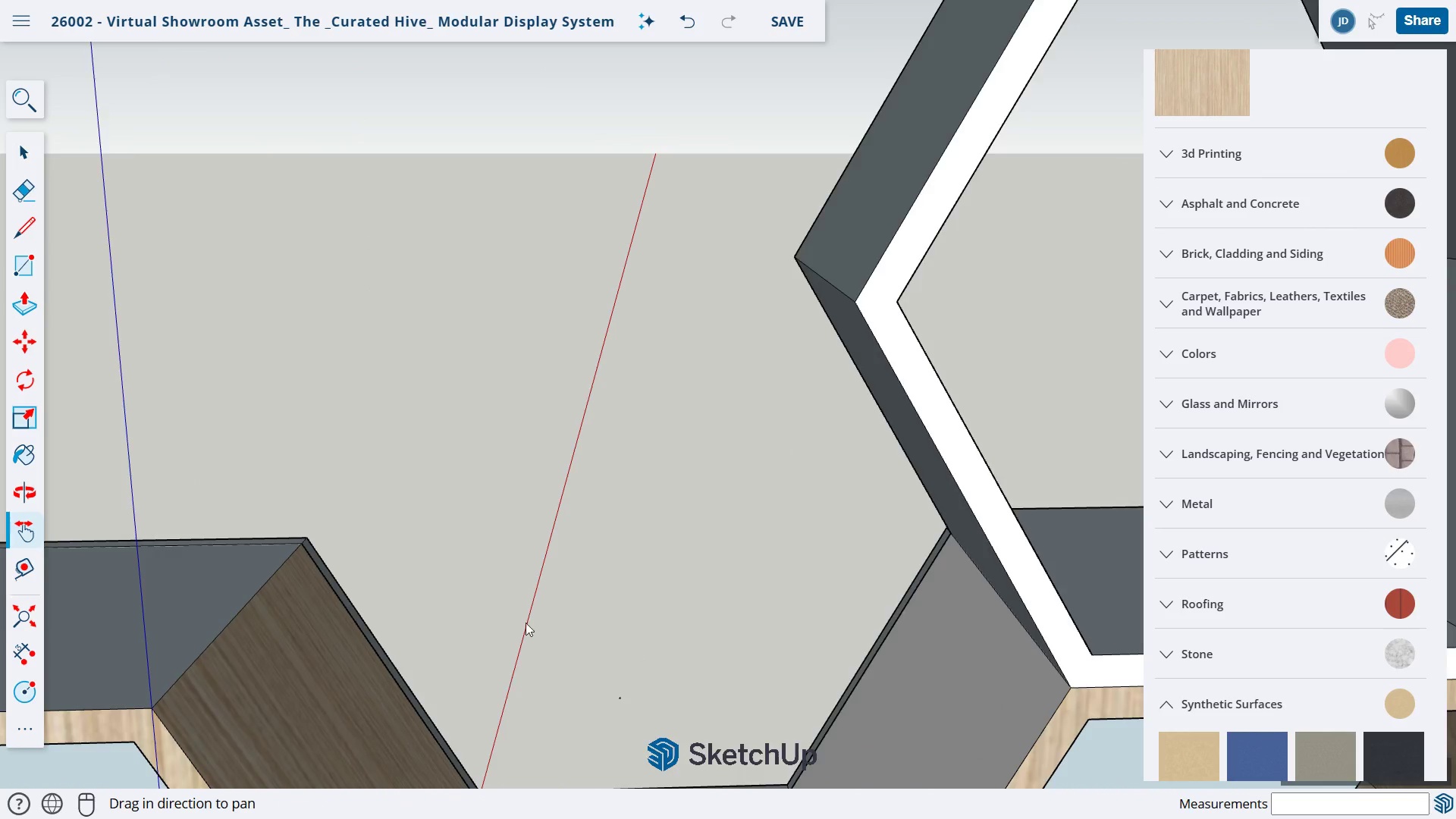 
left_click_drag(start_coordinate=[513, 706], to_coordinate=[563, 396])
 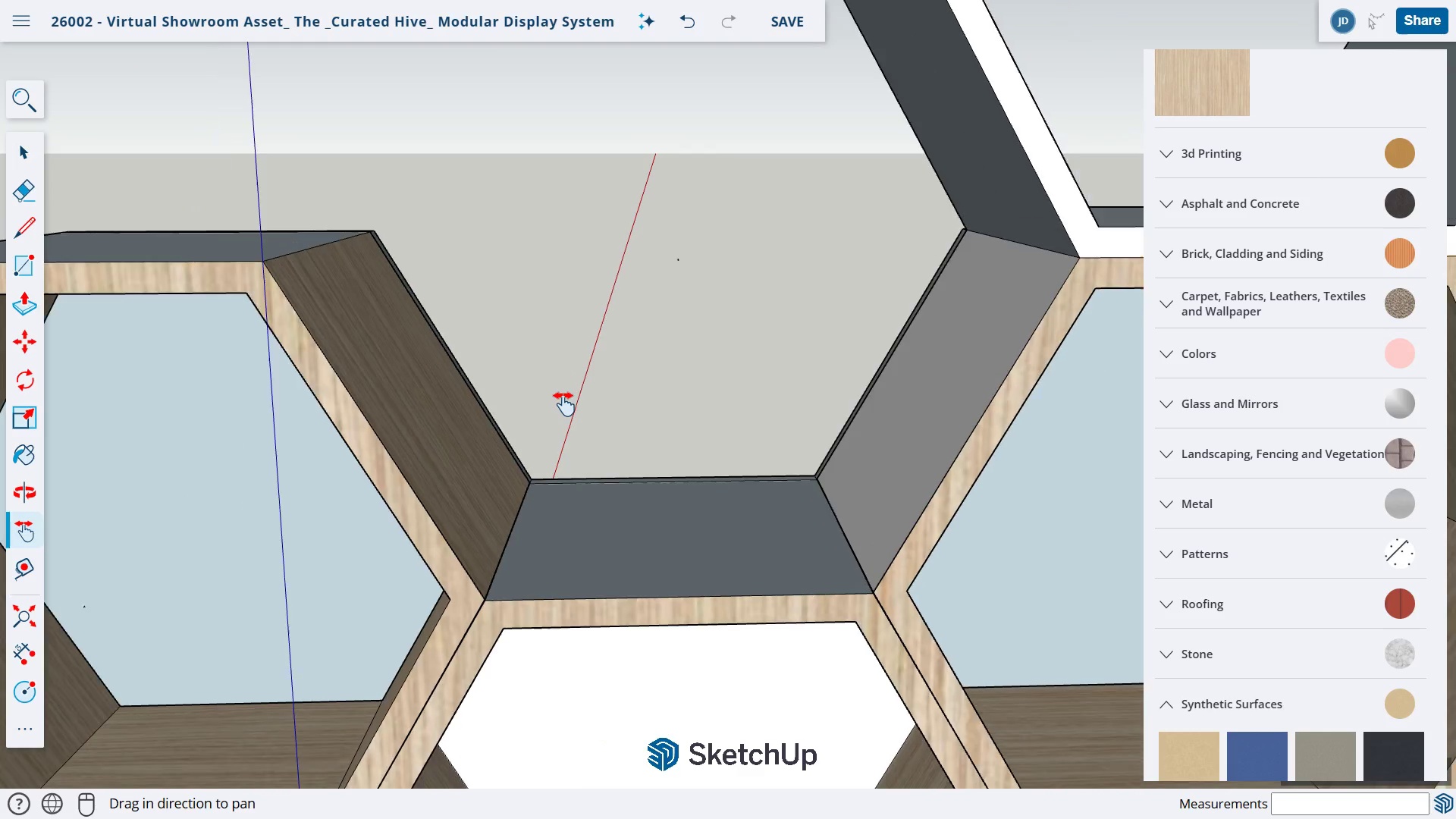 
scroll: coordinate [563, 396], scroll_direction: down, amount: 5.0
 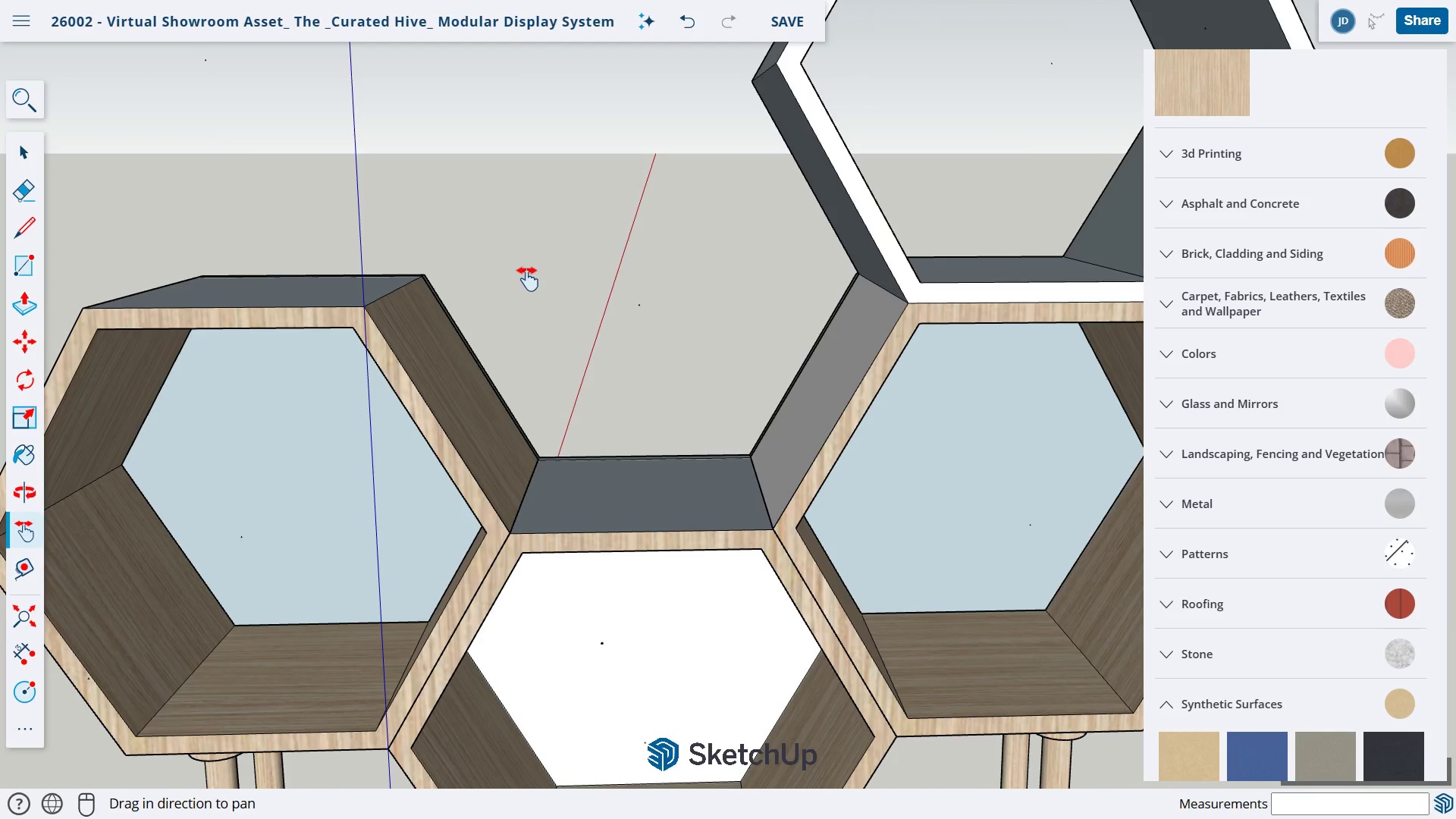 
left_click_drag(start_coordinate=[526, 271], to_coordinate=[535, 340])
 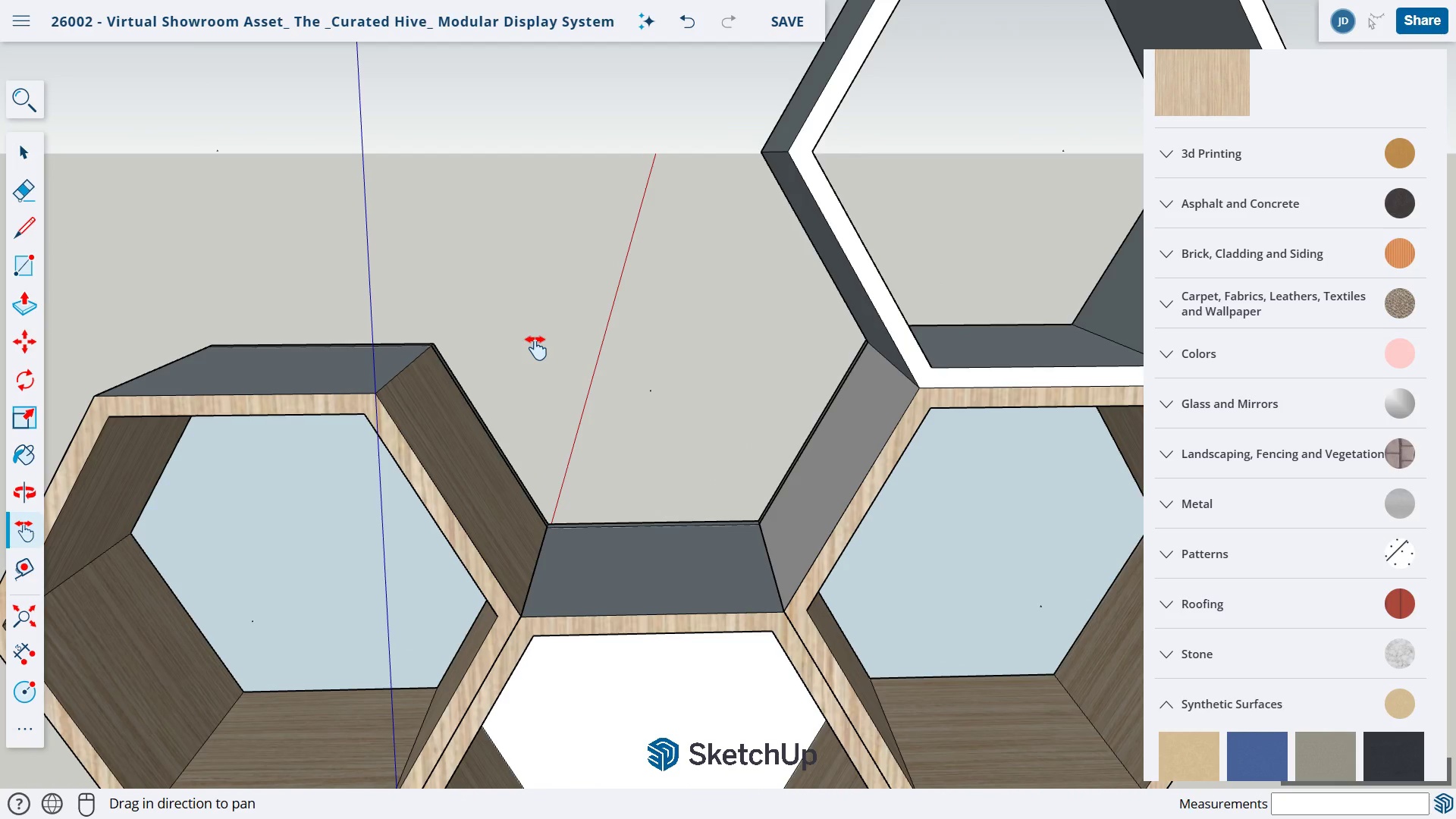 
key(L)
 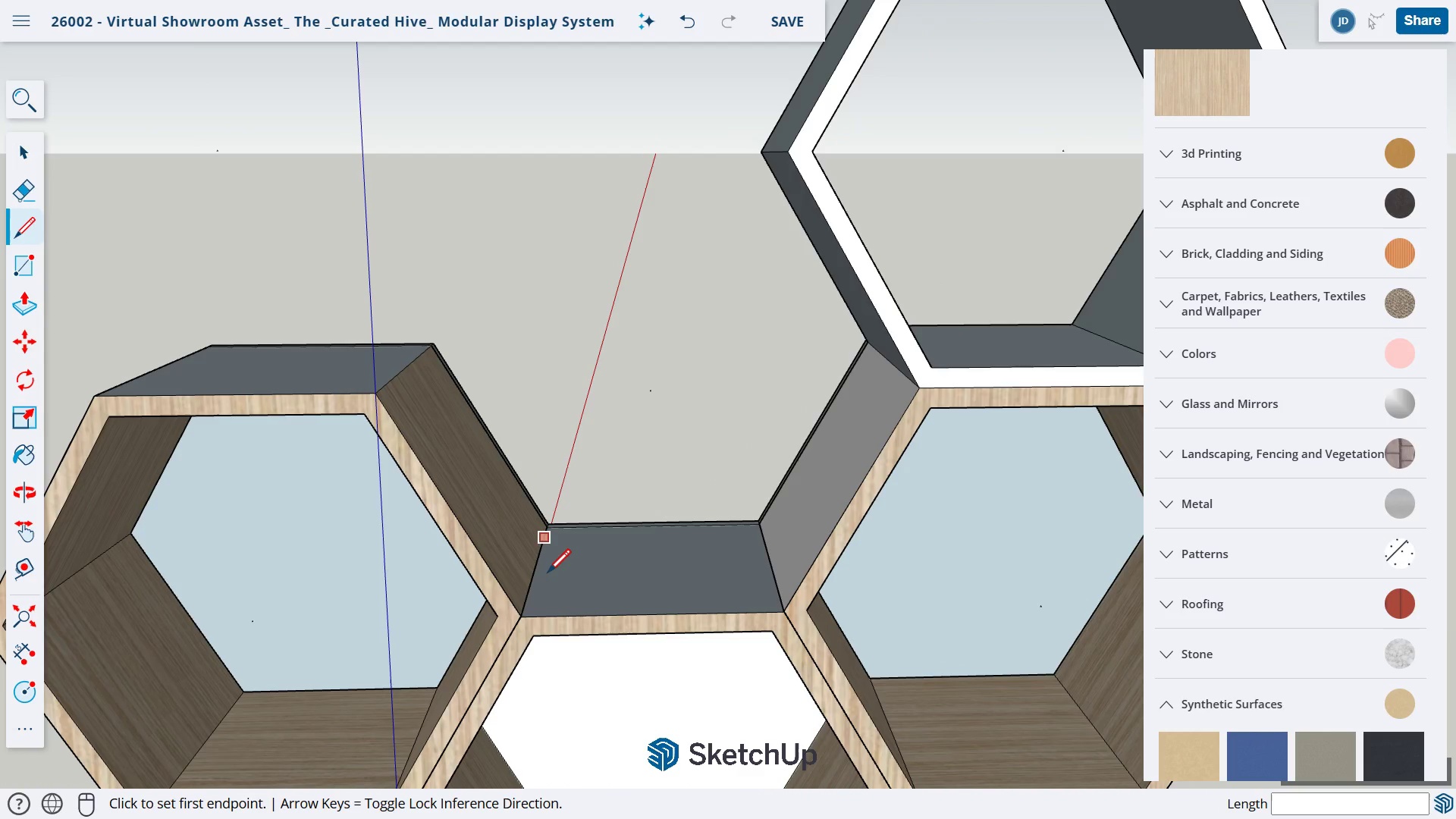 
left_click_drag(start_coordinate=[520, 614], to_coordinate=[525, 602])
 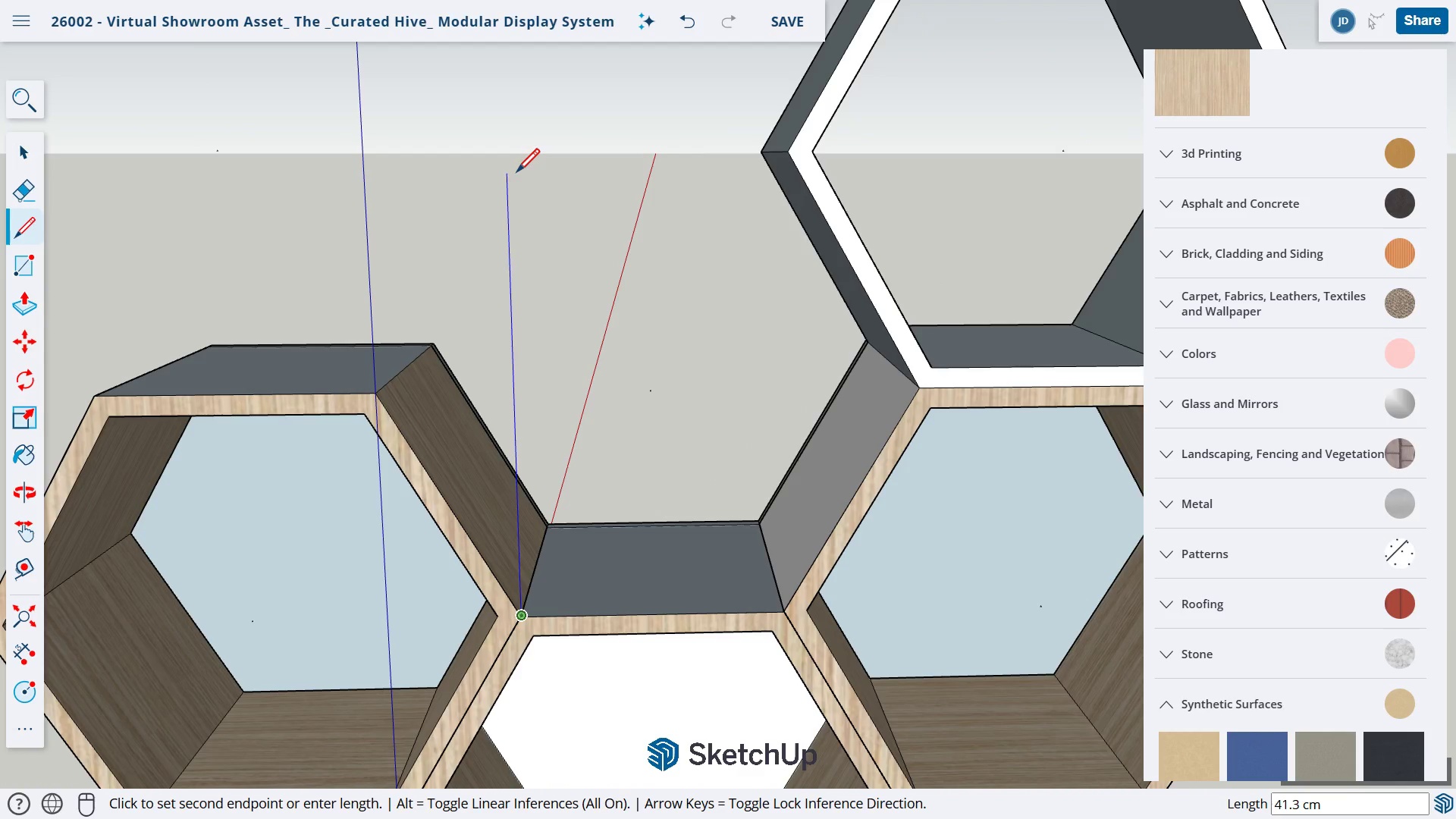 
left_click([509, 73])
 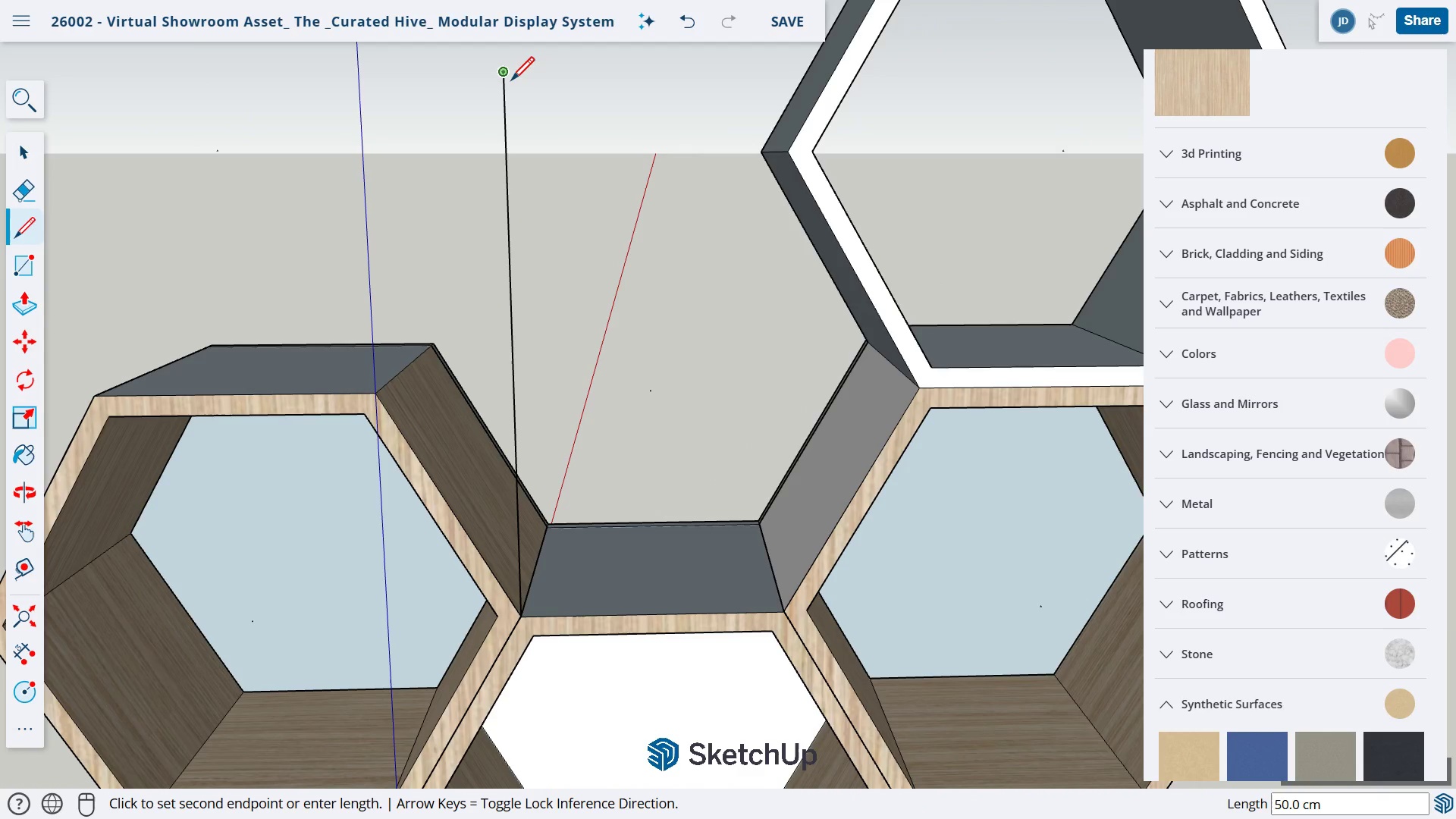 
key(Escape)
 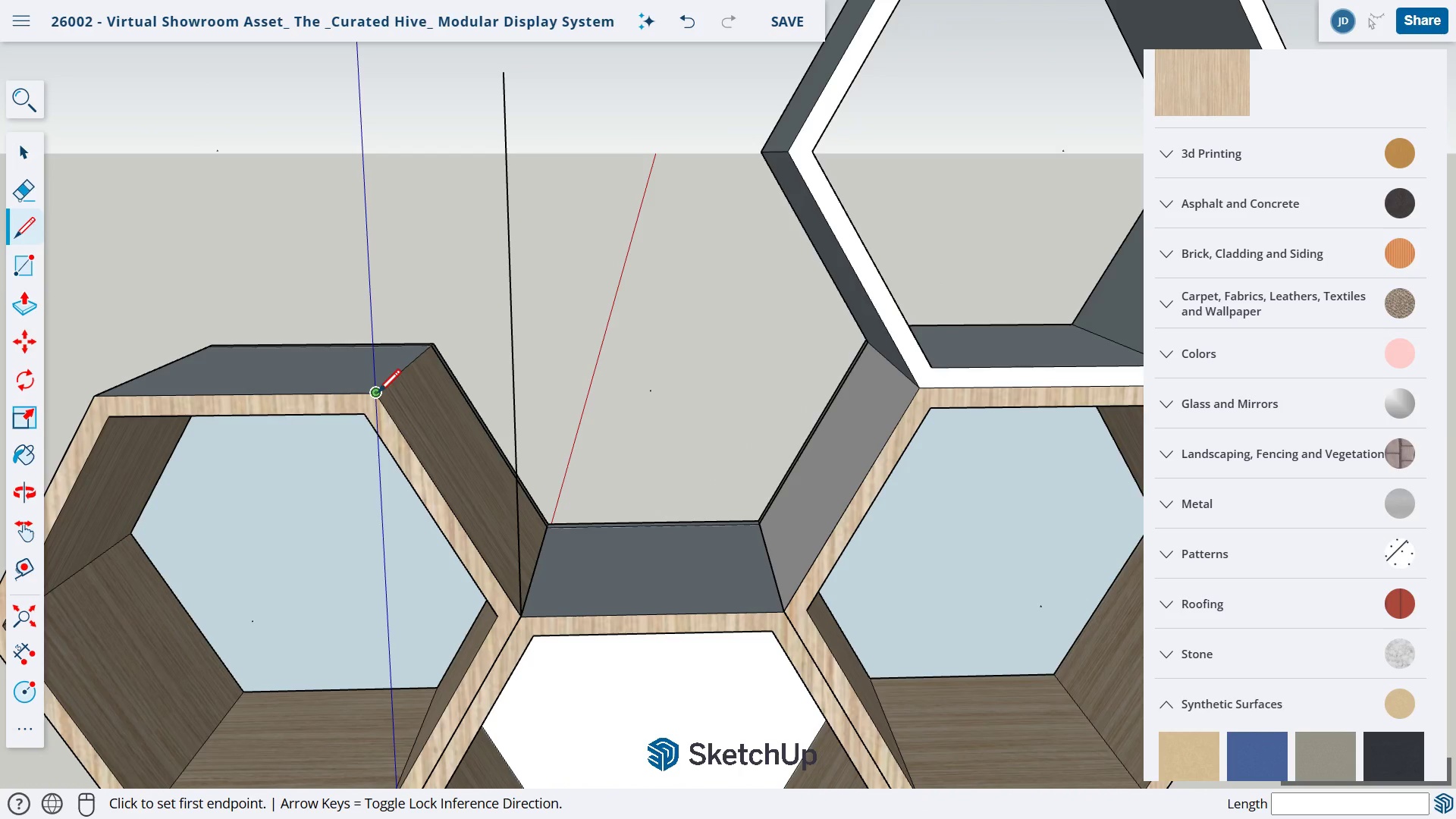 
left_click([376, 394])
 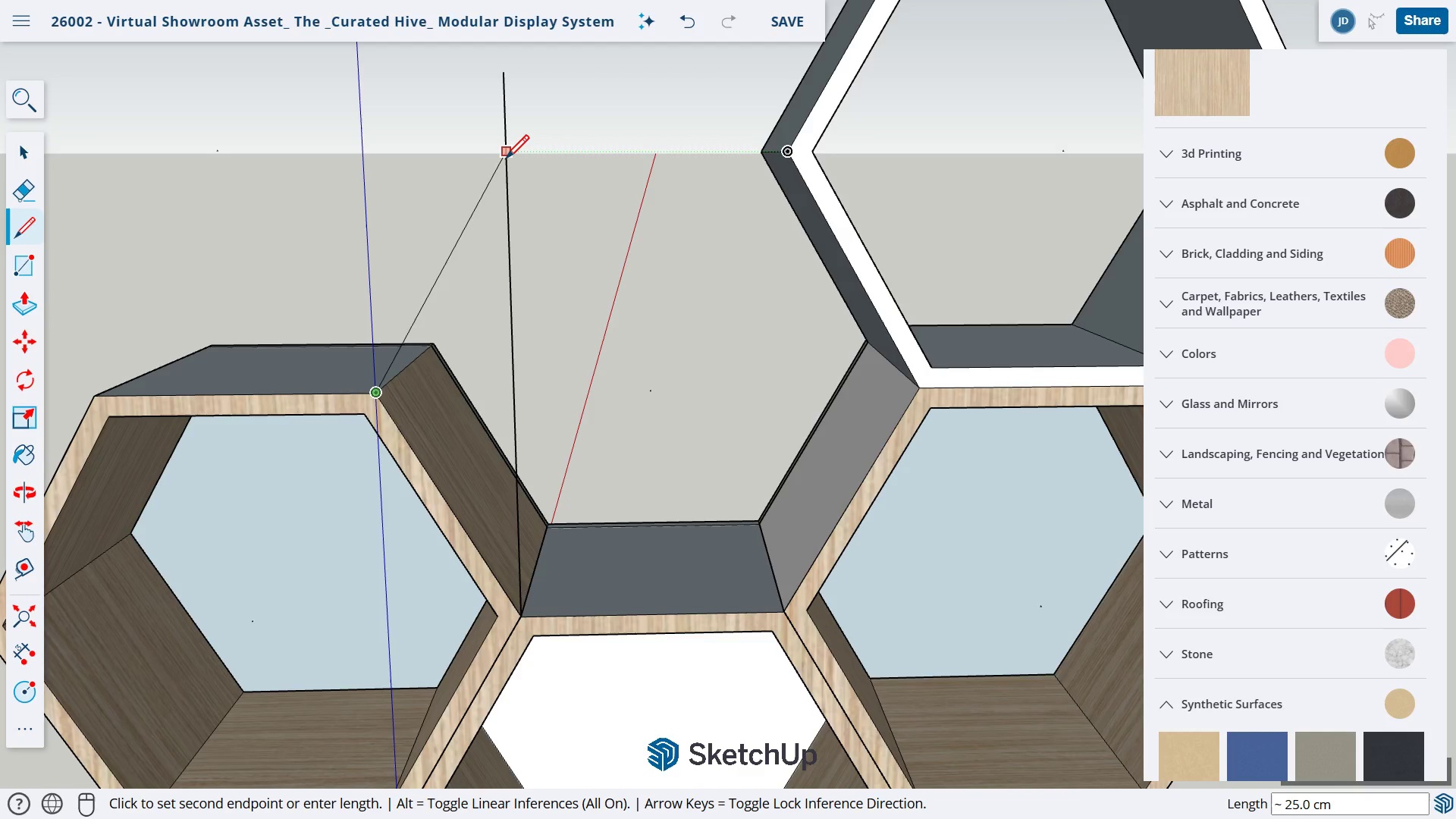 
left_click([505, 155])
 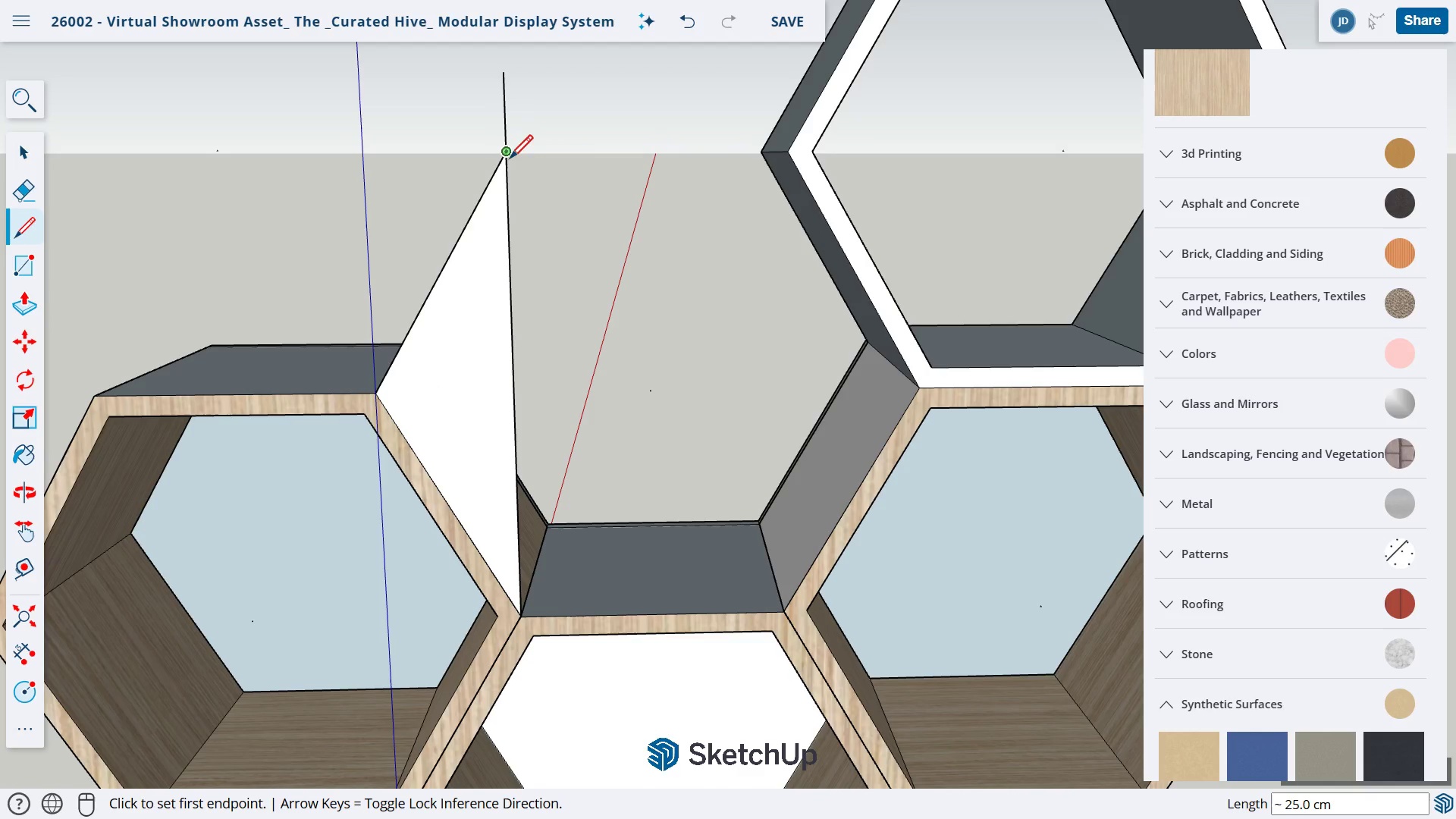 
key(Escape)
 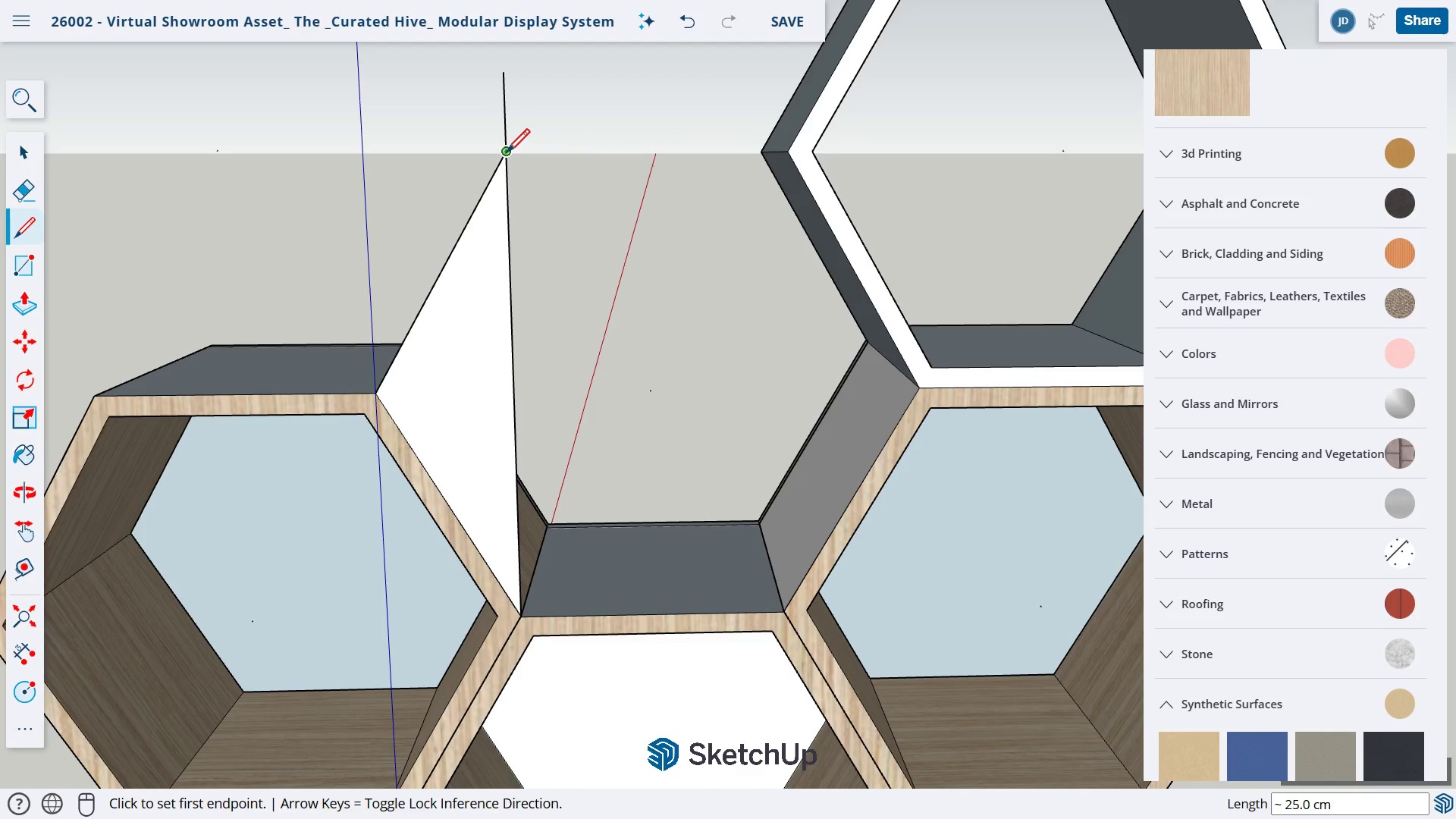 
left_click([505, 153])
 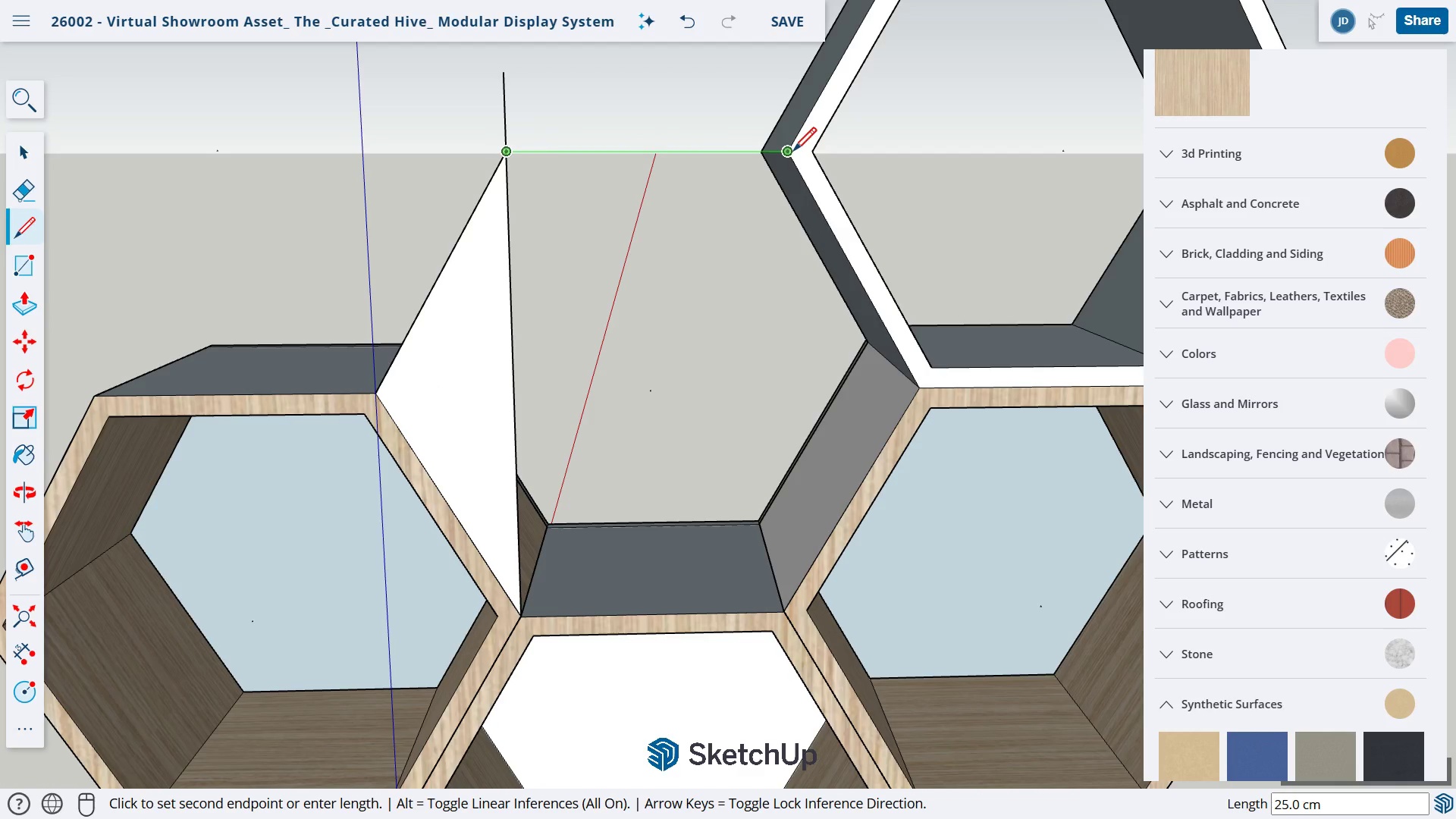 
left_click([792, 152])
 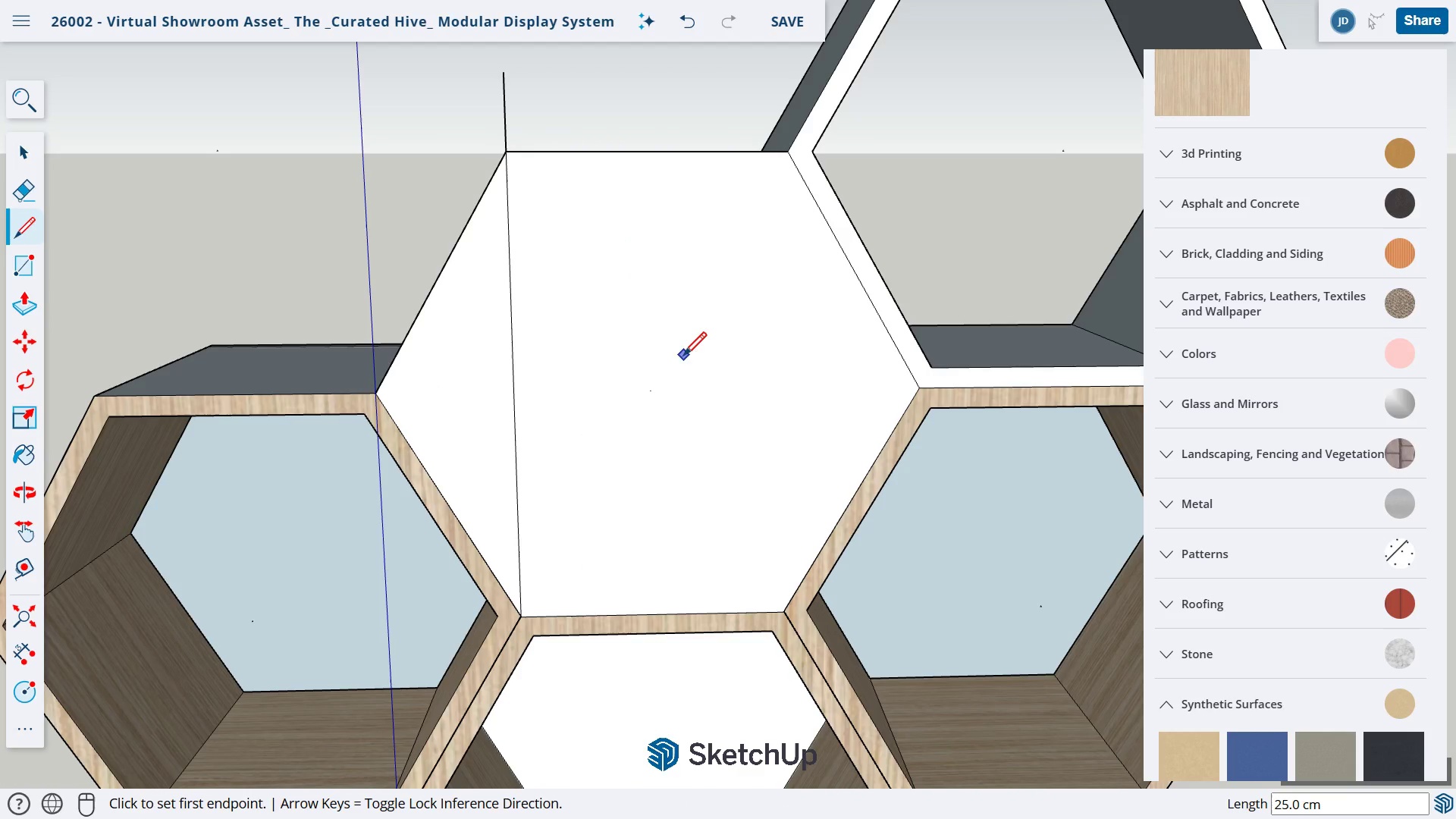 
key(E)
 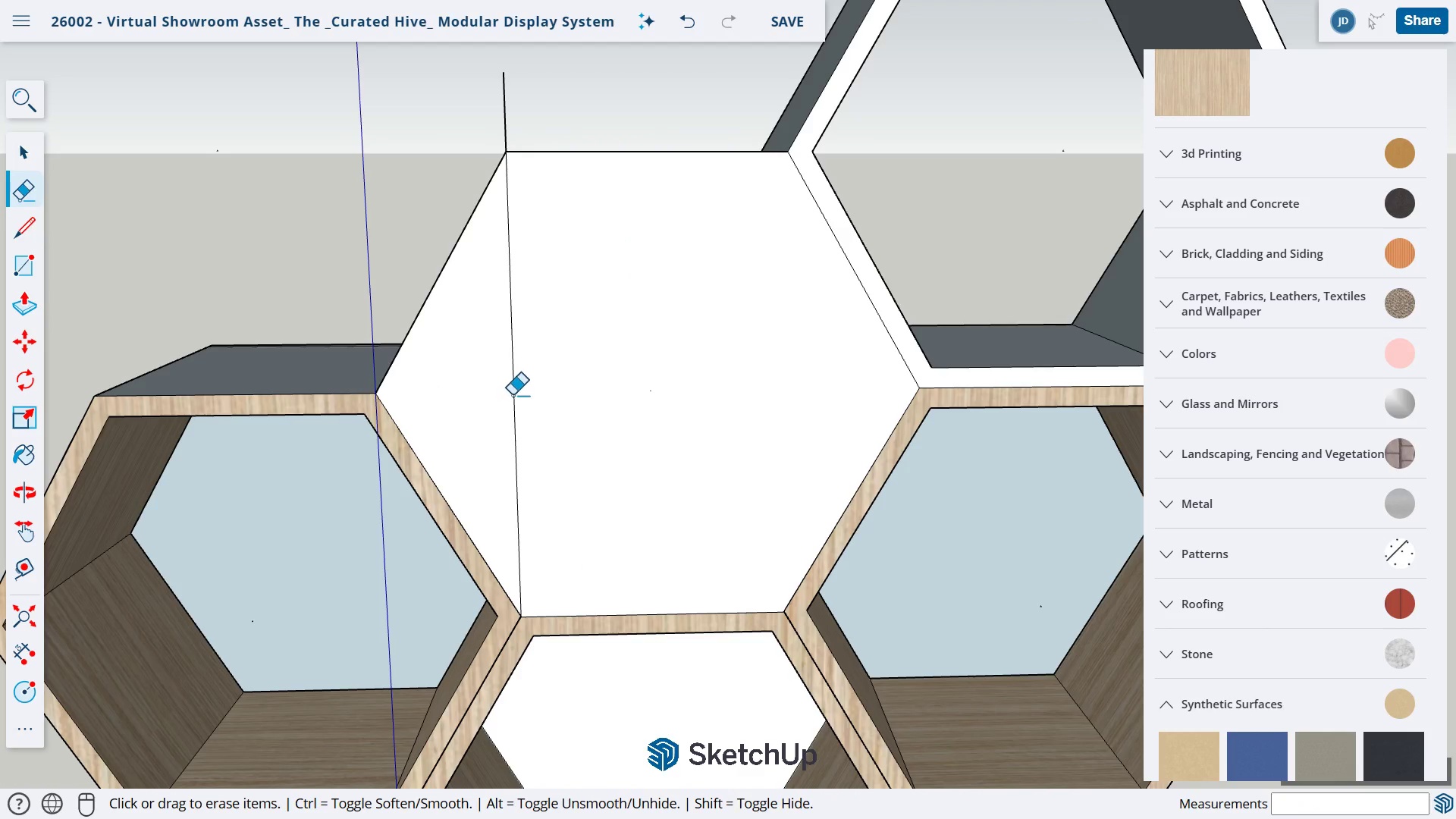 
left_click_drag(start_coordinate=[511, 397], to_coordinate=[517, 390])
 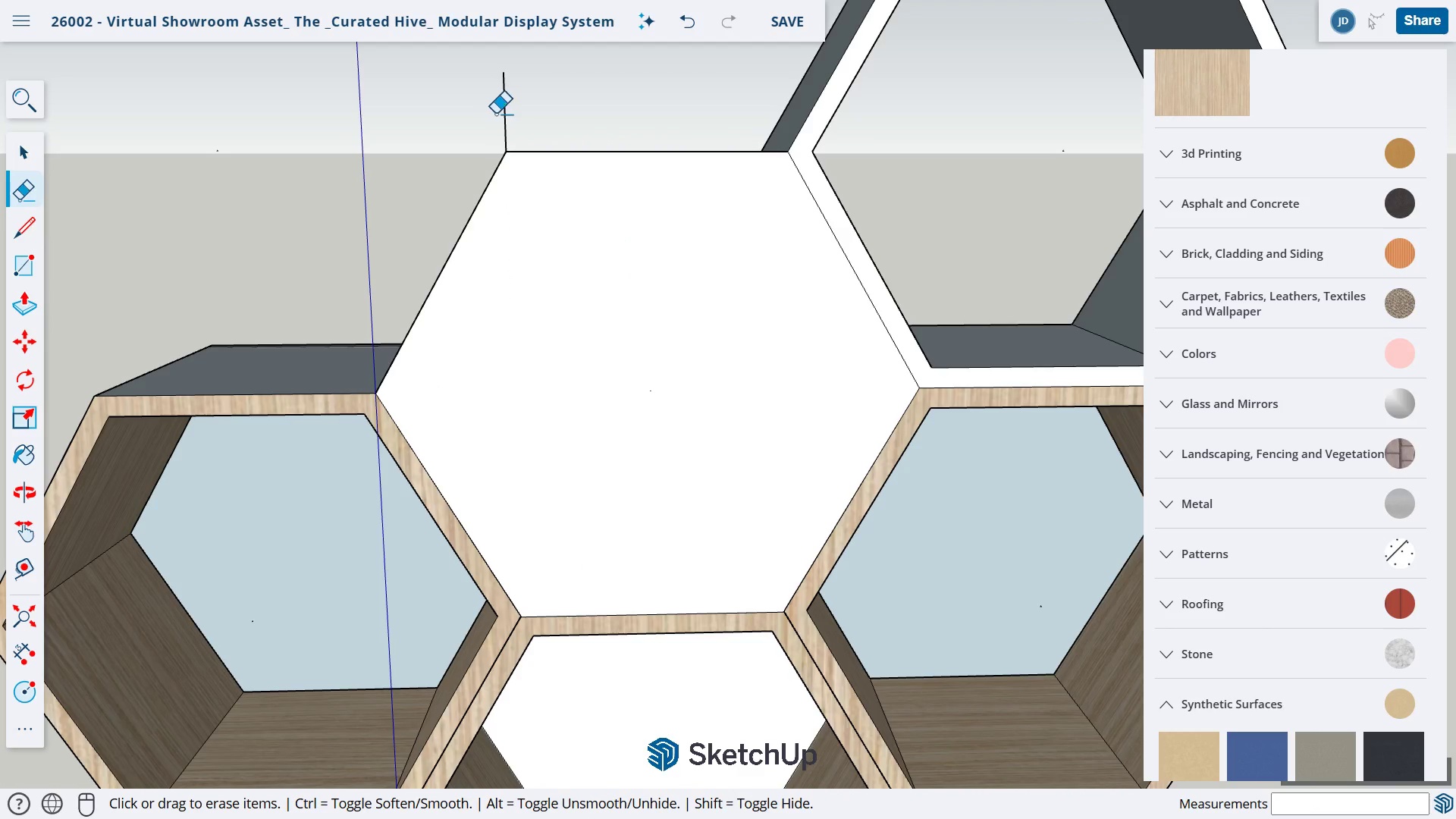 
left_click_drag(start_coordinate=[496, 114], to_coordinate=[522, 113])
 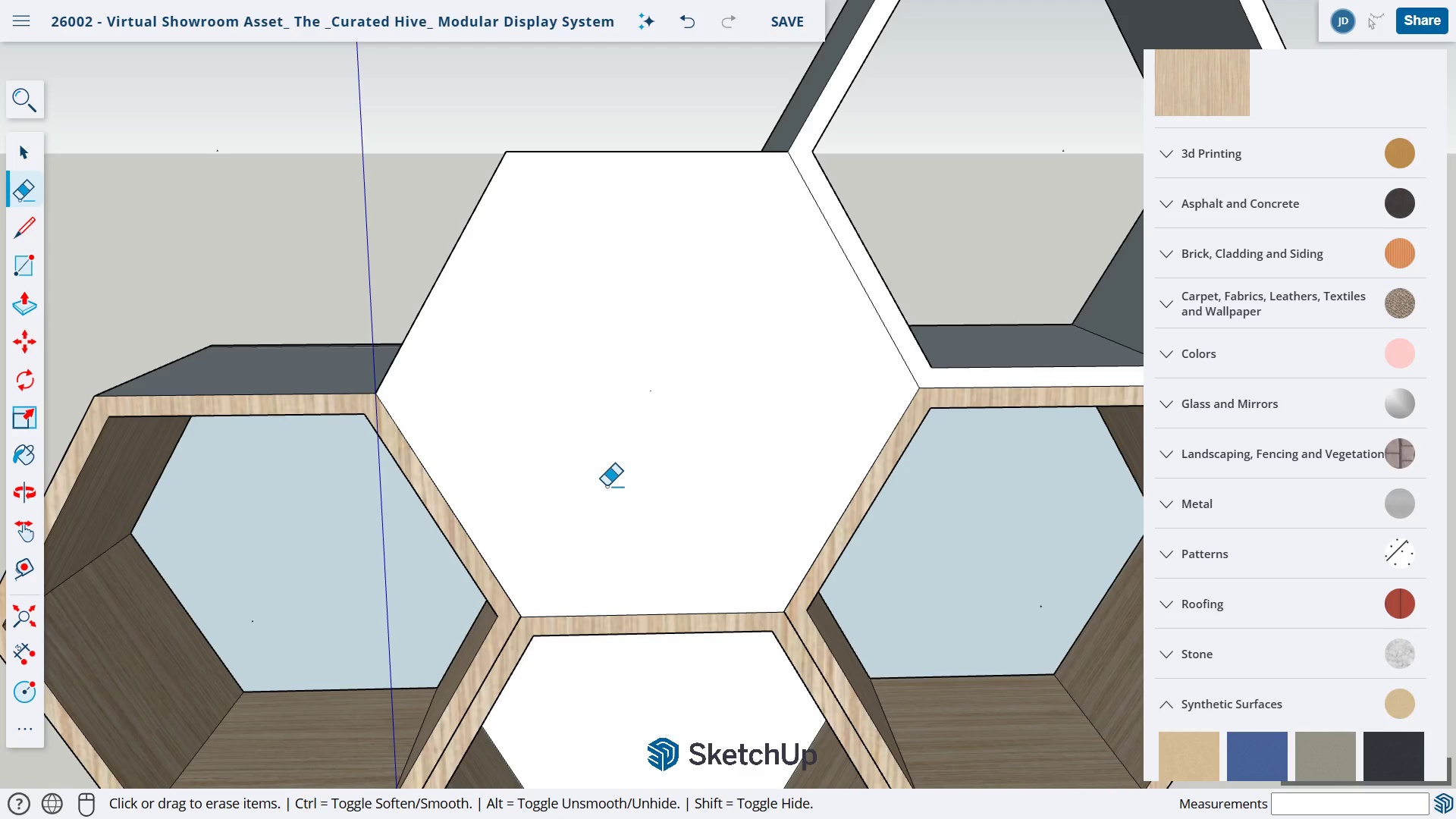 
wait(16.95)
 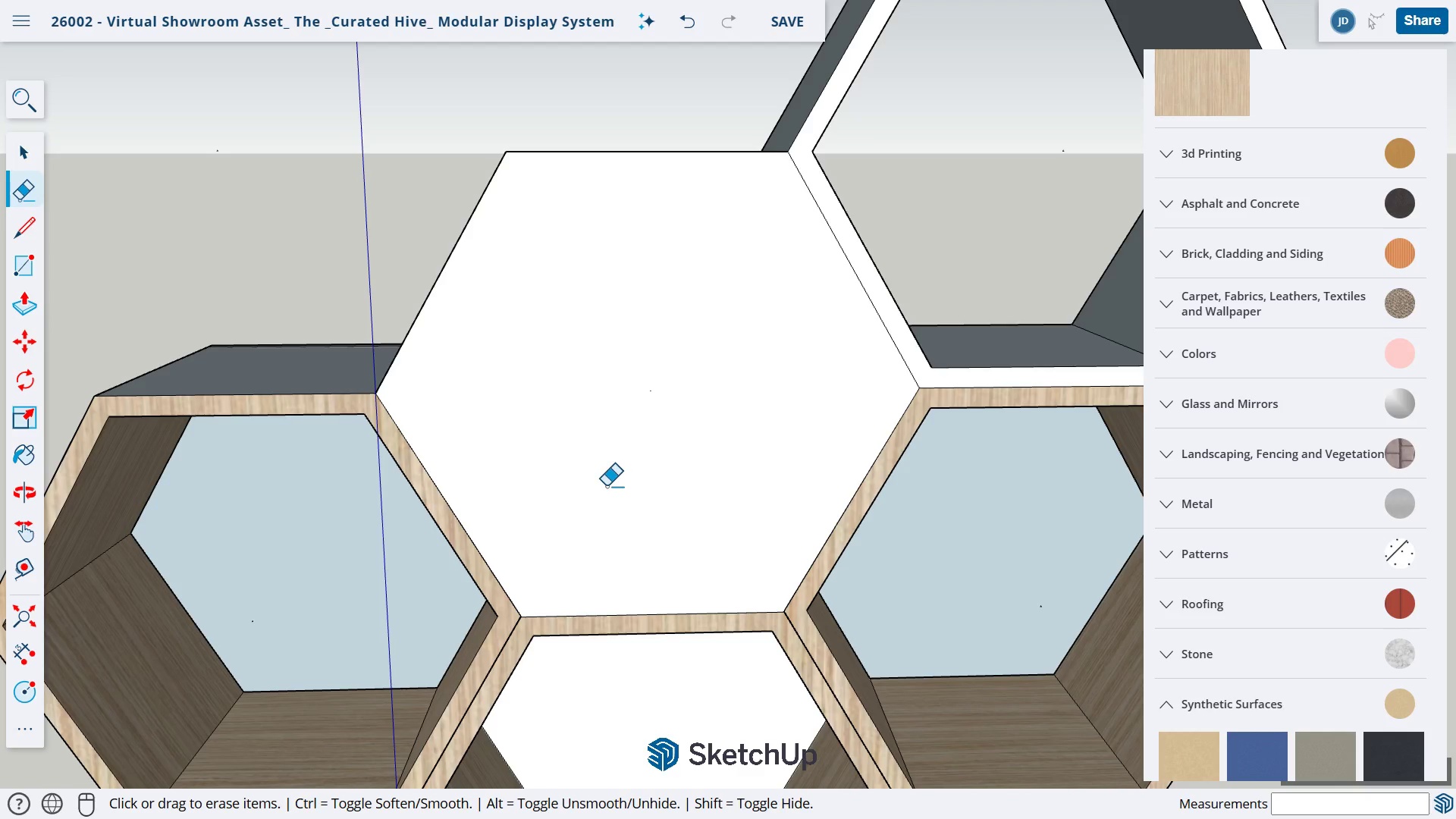 
key(L)
 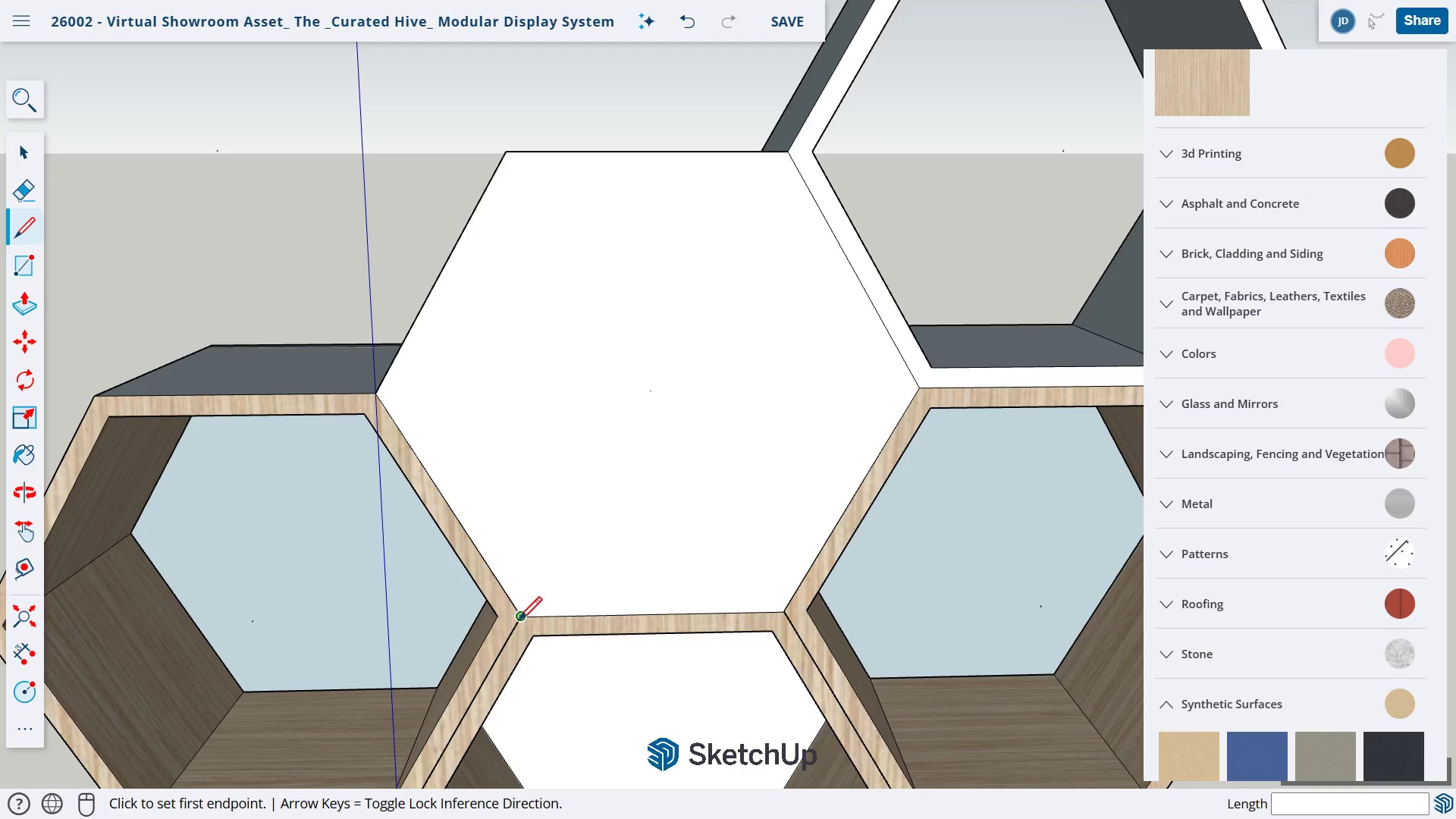 
left_click([519, 616])
 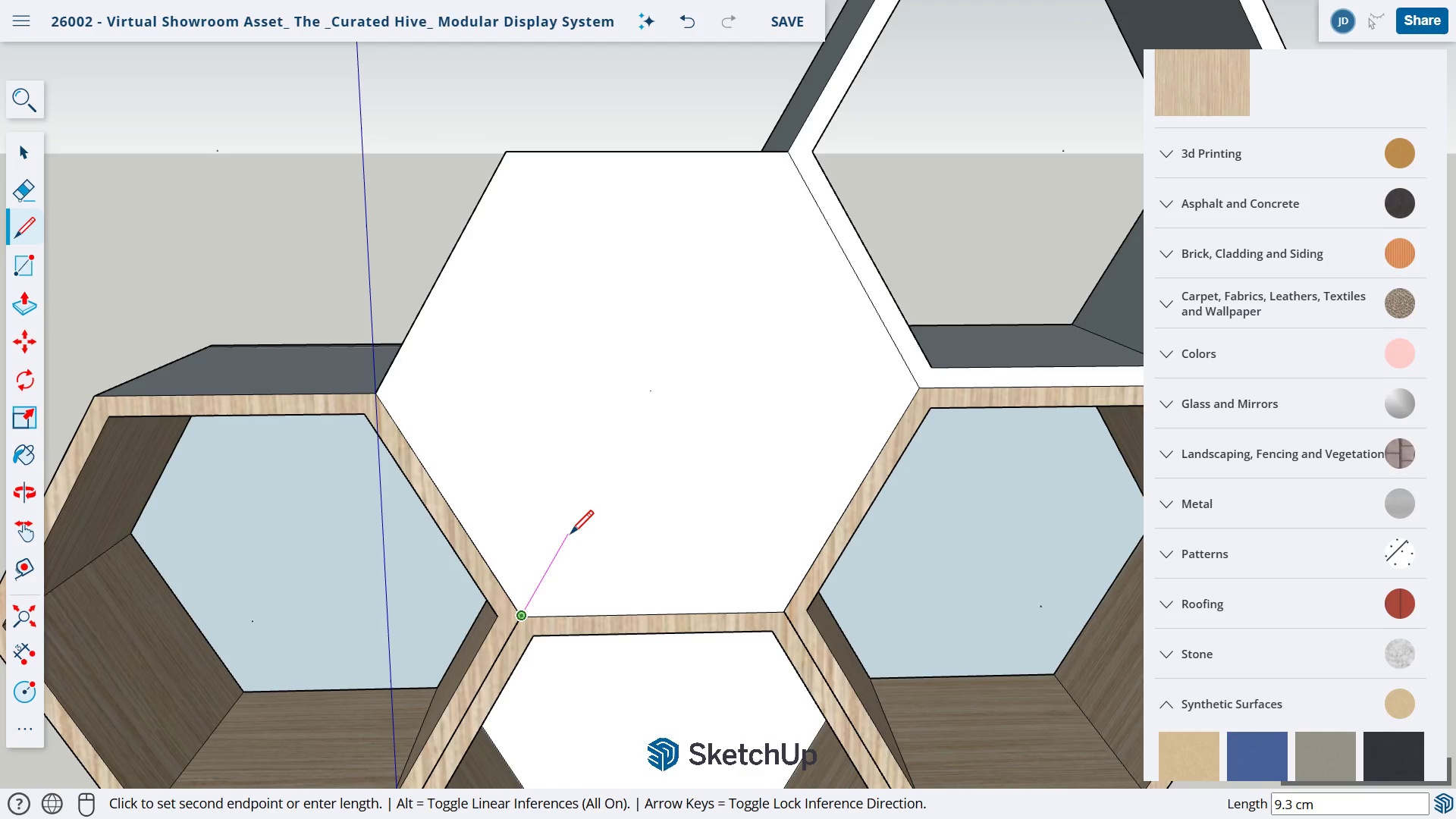 
key(Escape)
 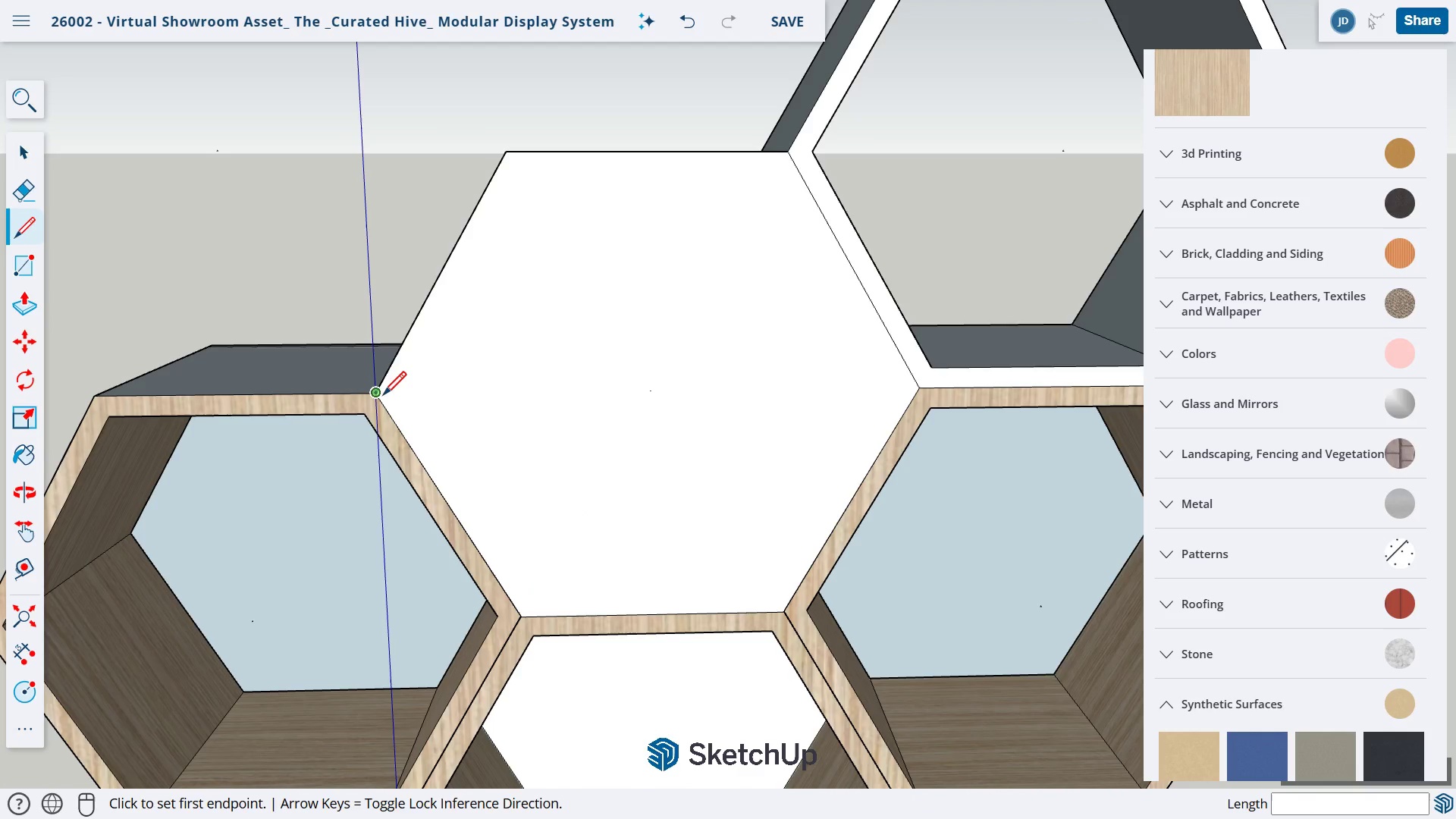 
left_click([380, 393])
 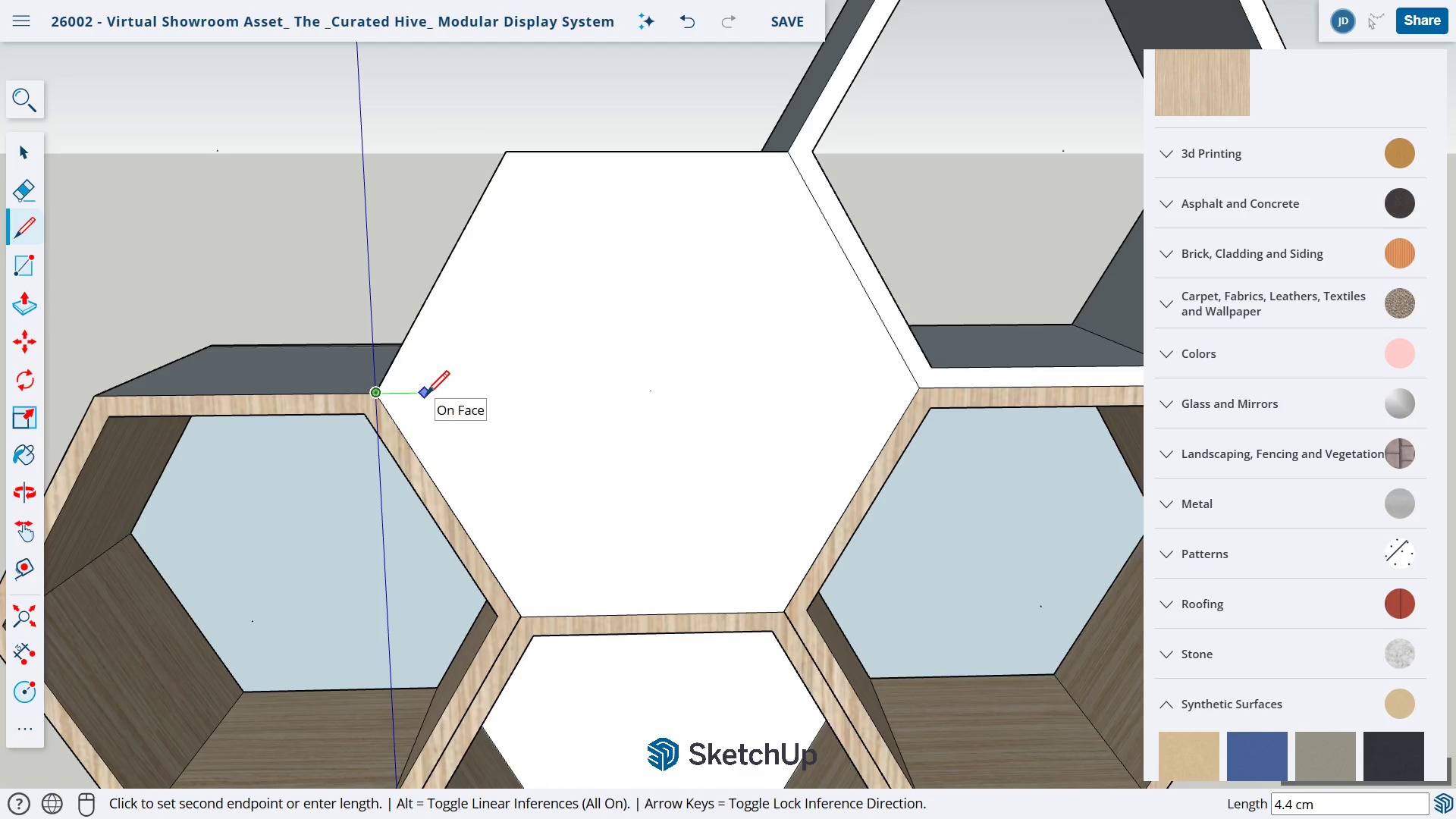 
key(Numpad2)
 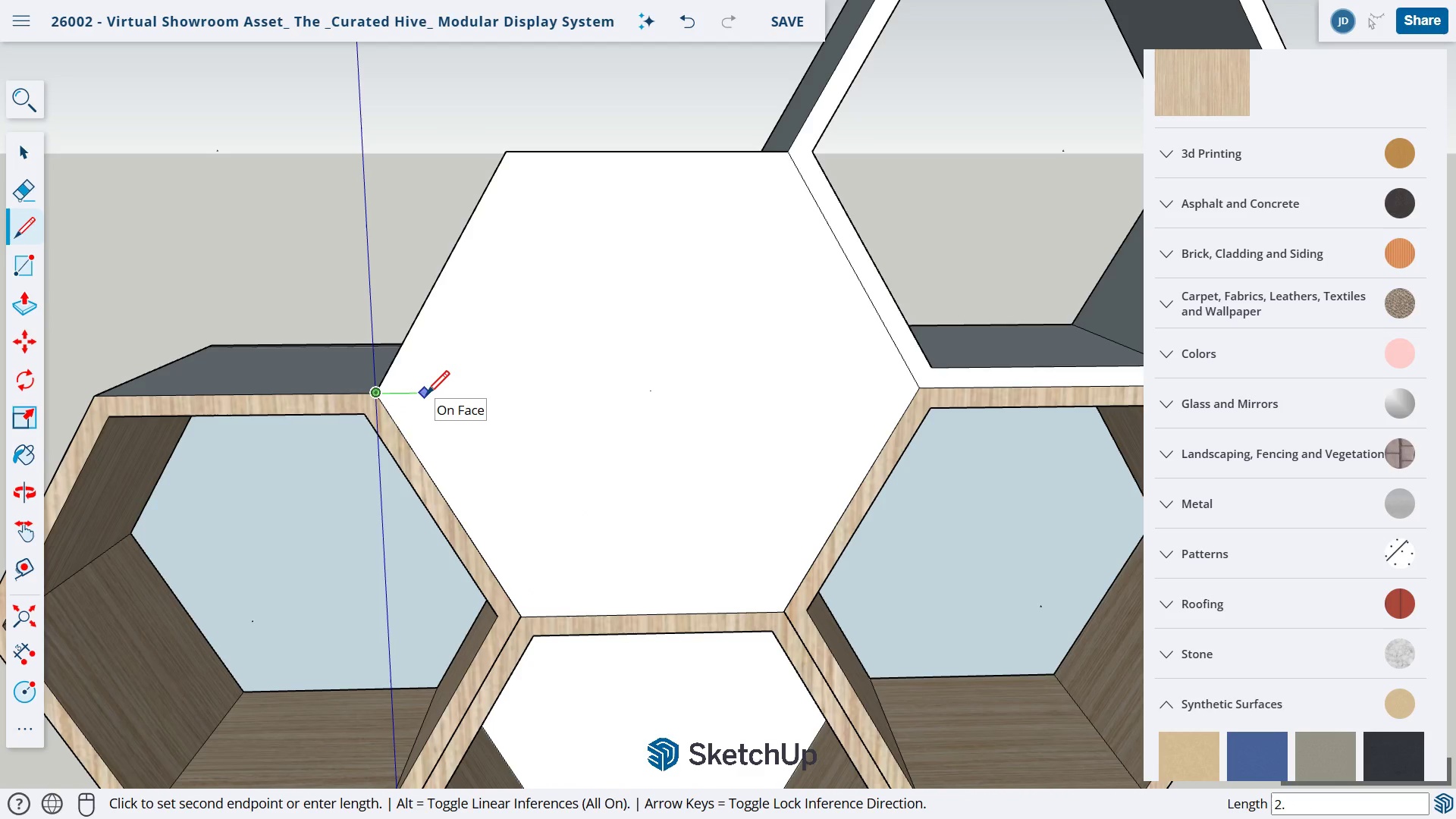 
key(NumpadDecimal)
 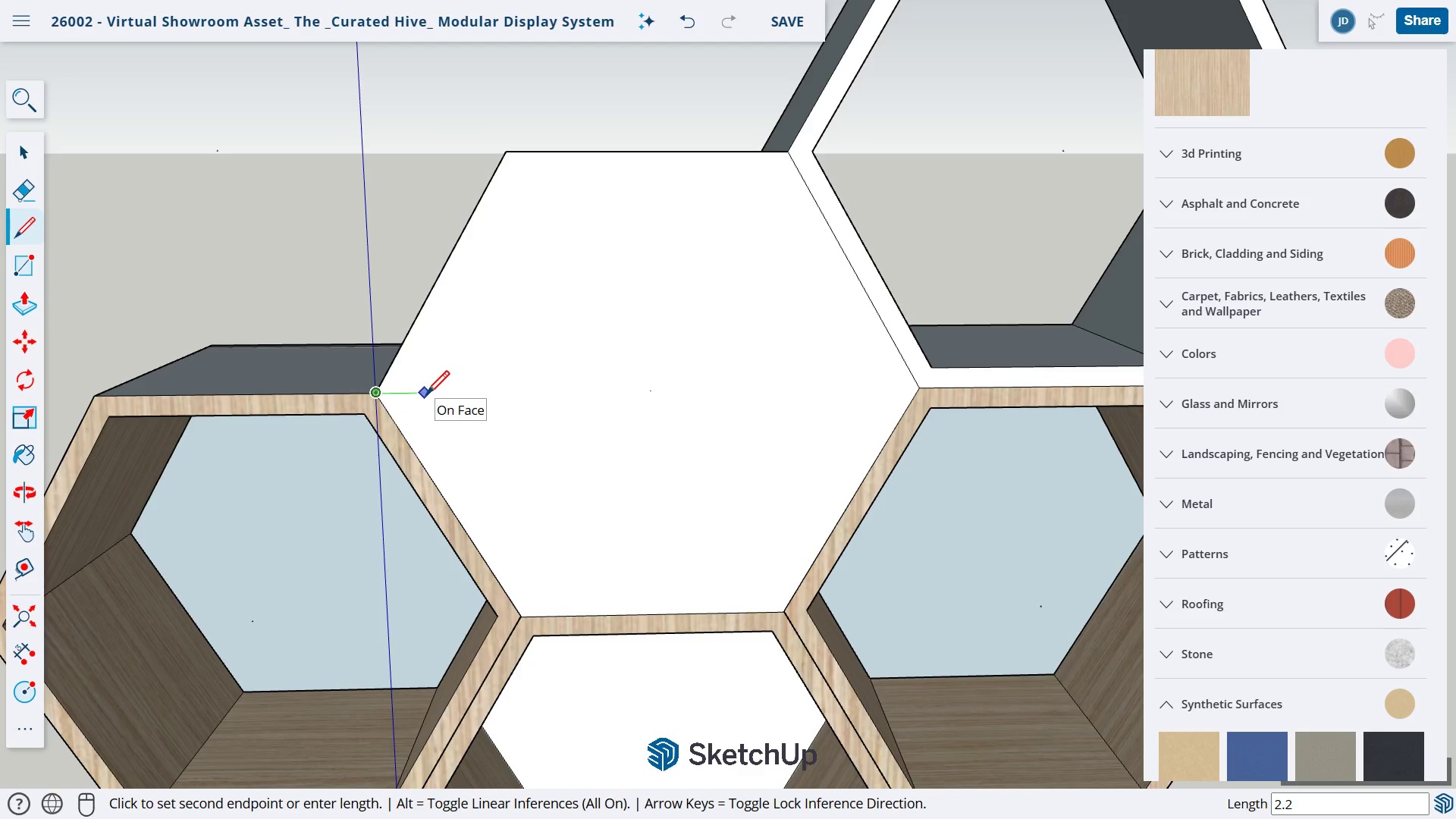 
key(Numpad2)
 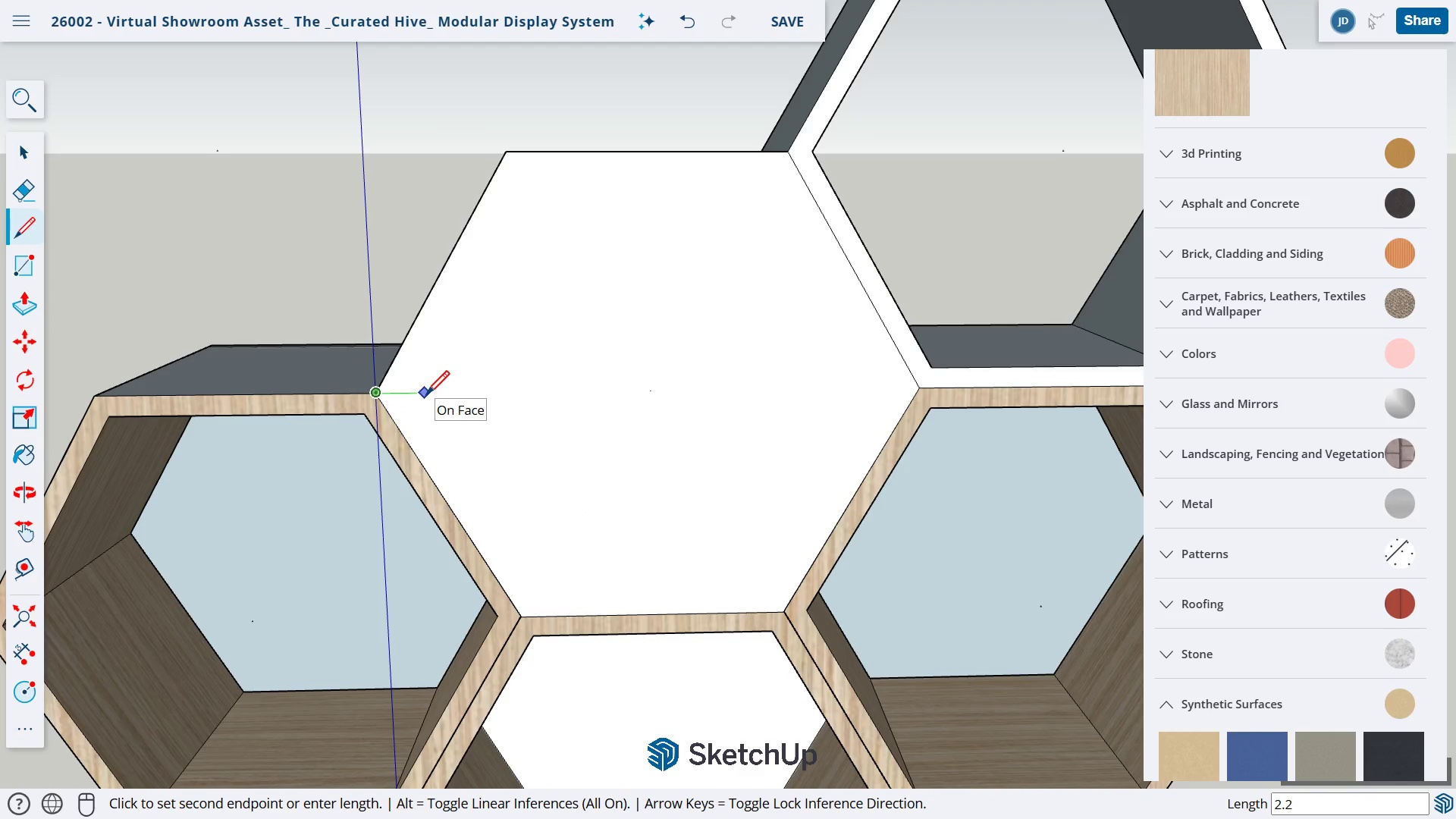 
key(NumpadEnter)
 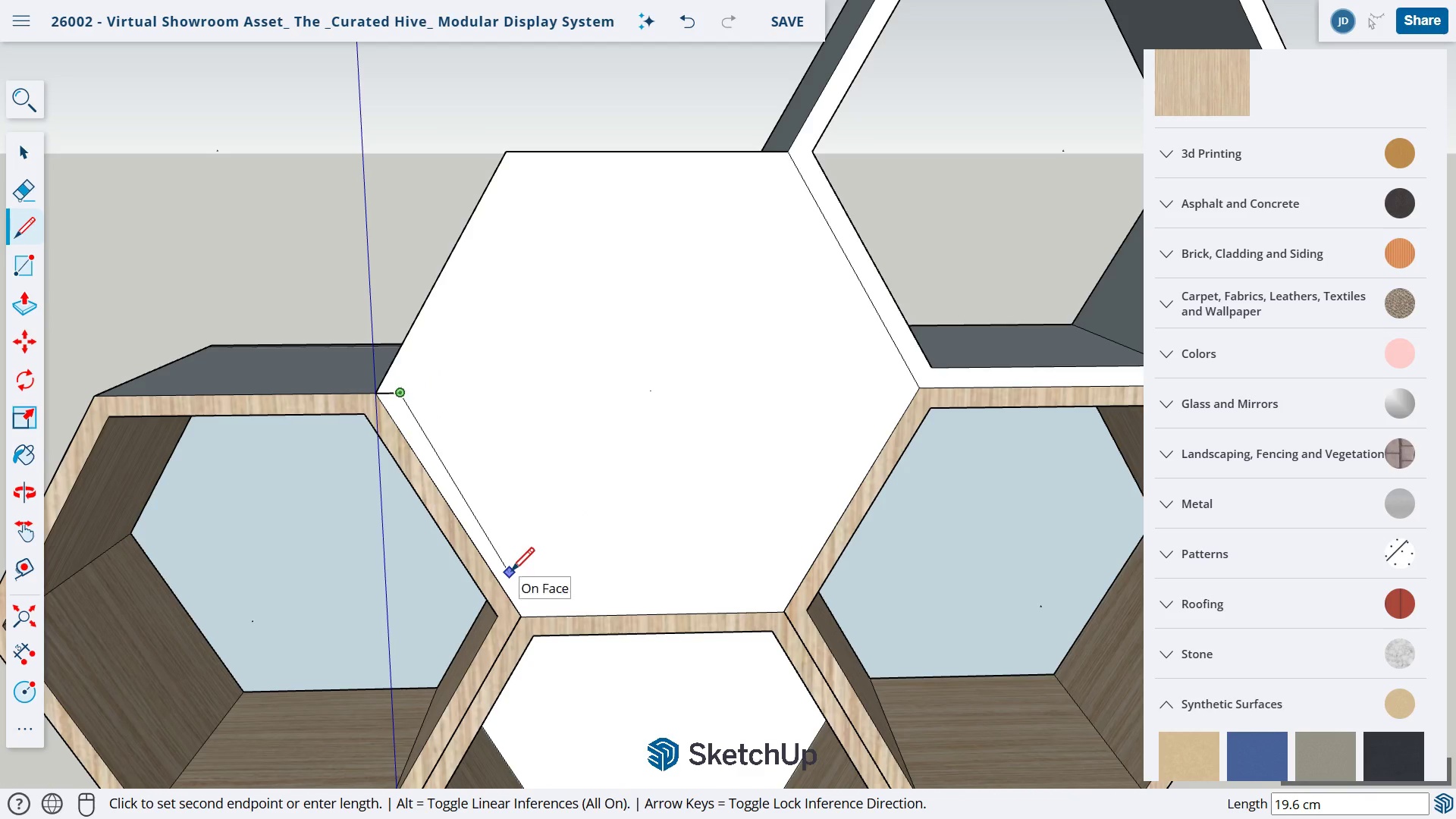 
key(Escape)
 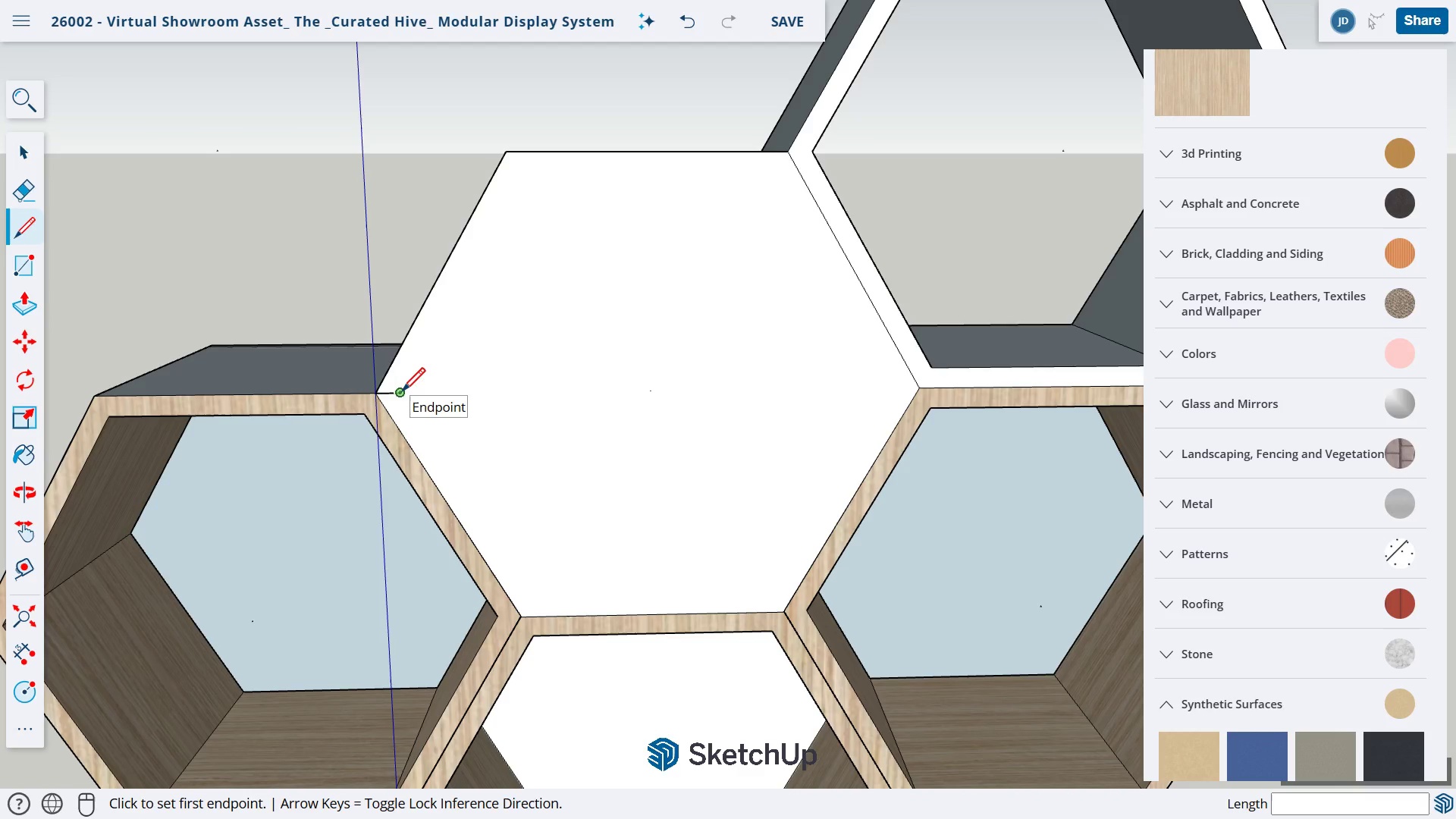 
left_click([400, 392])
 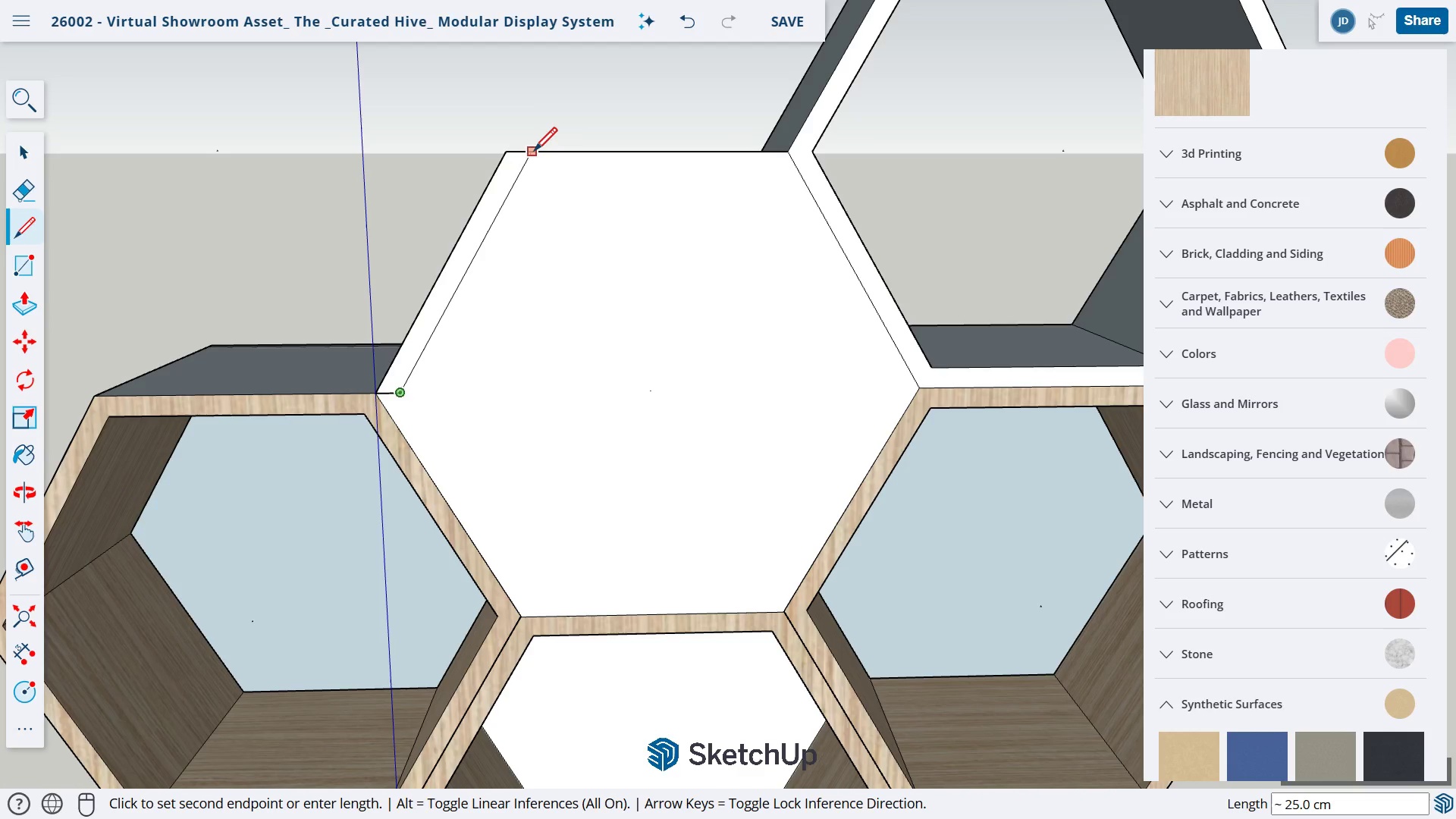 
key(Escape)
 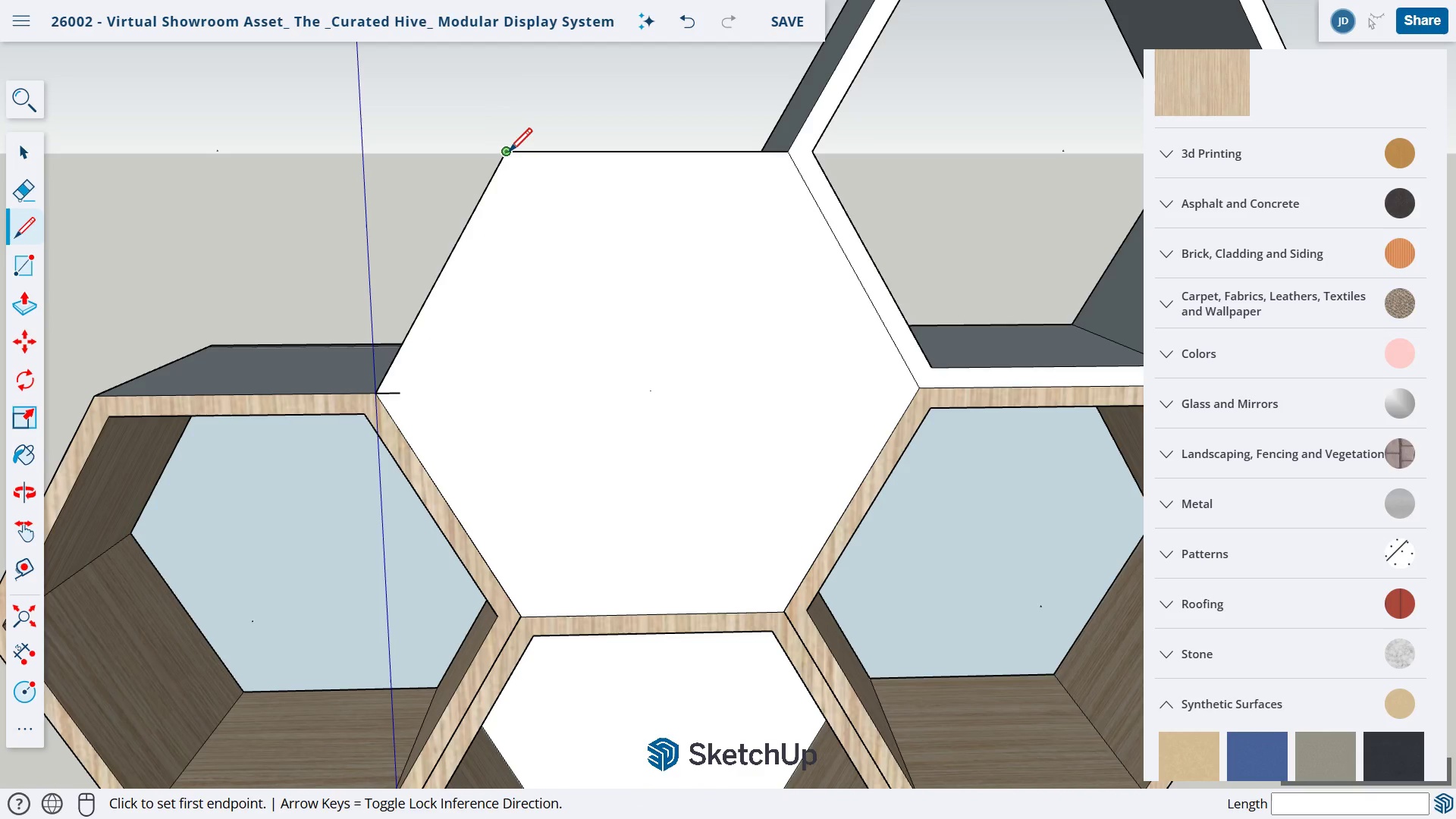 
left_click([507, 152])
 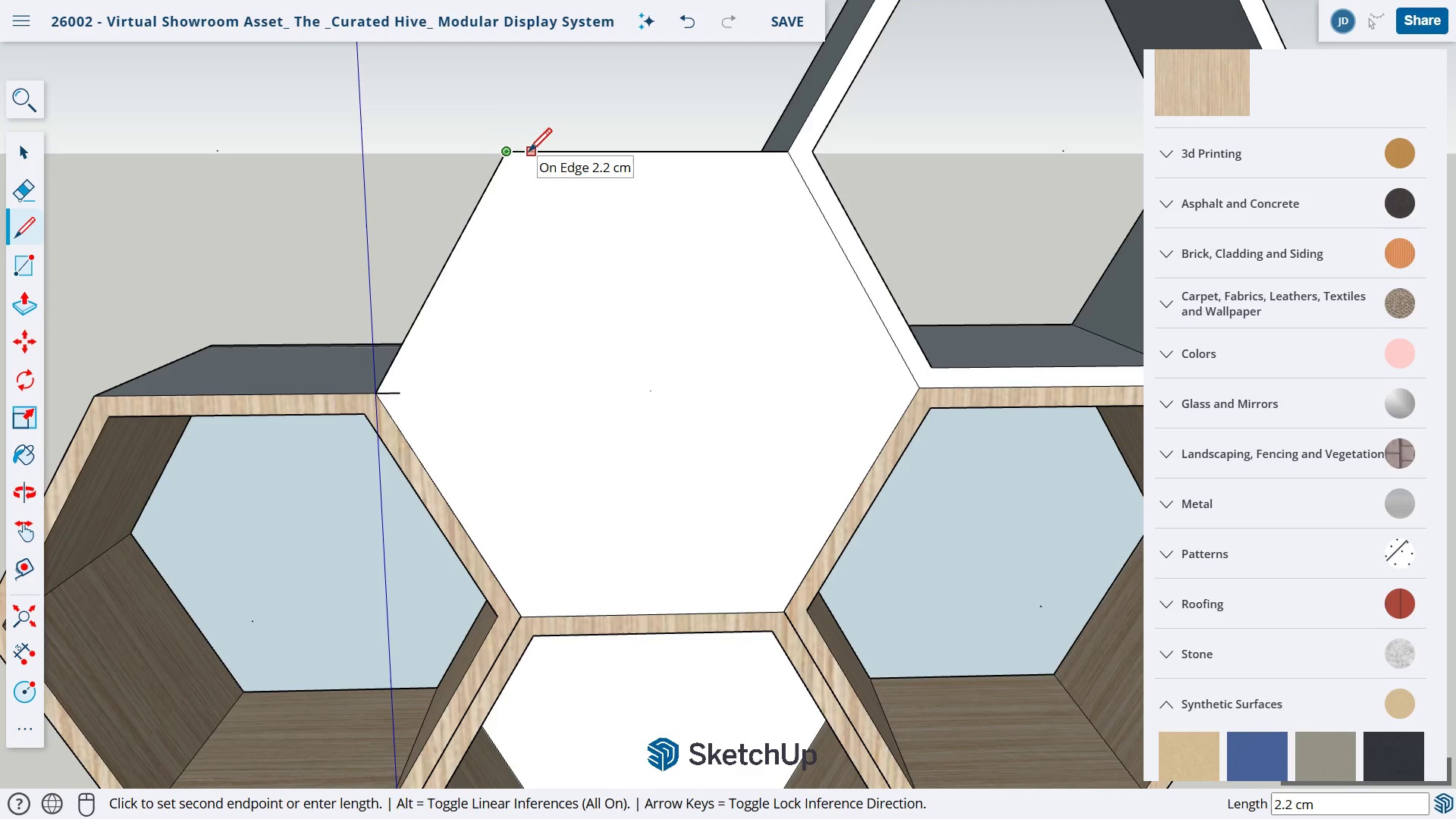 
left_click([527, 152])
 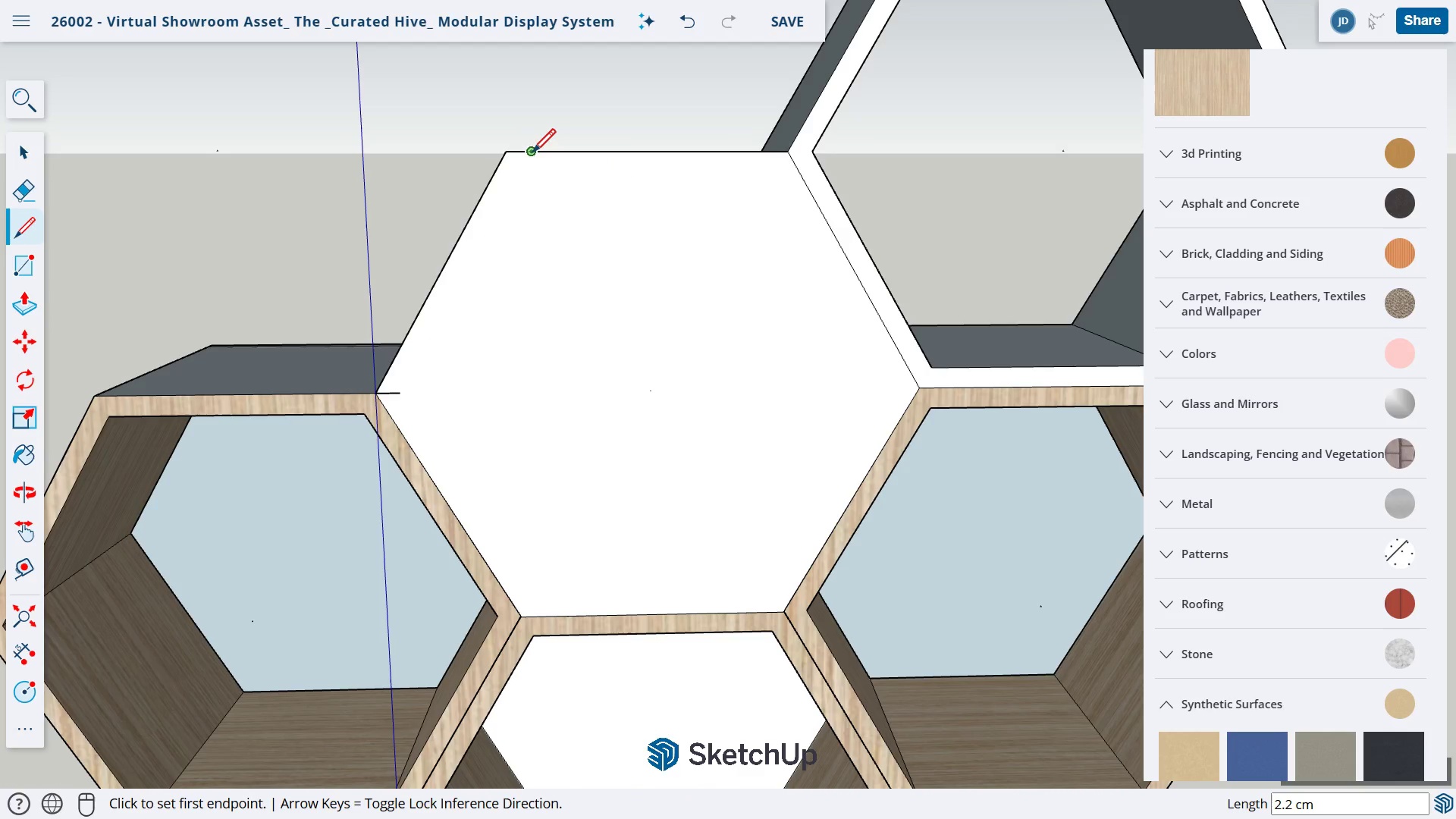 
left_click([531, 153])
 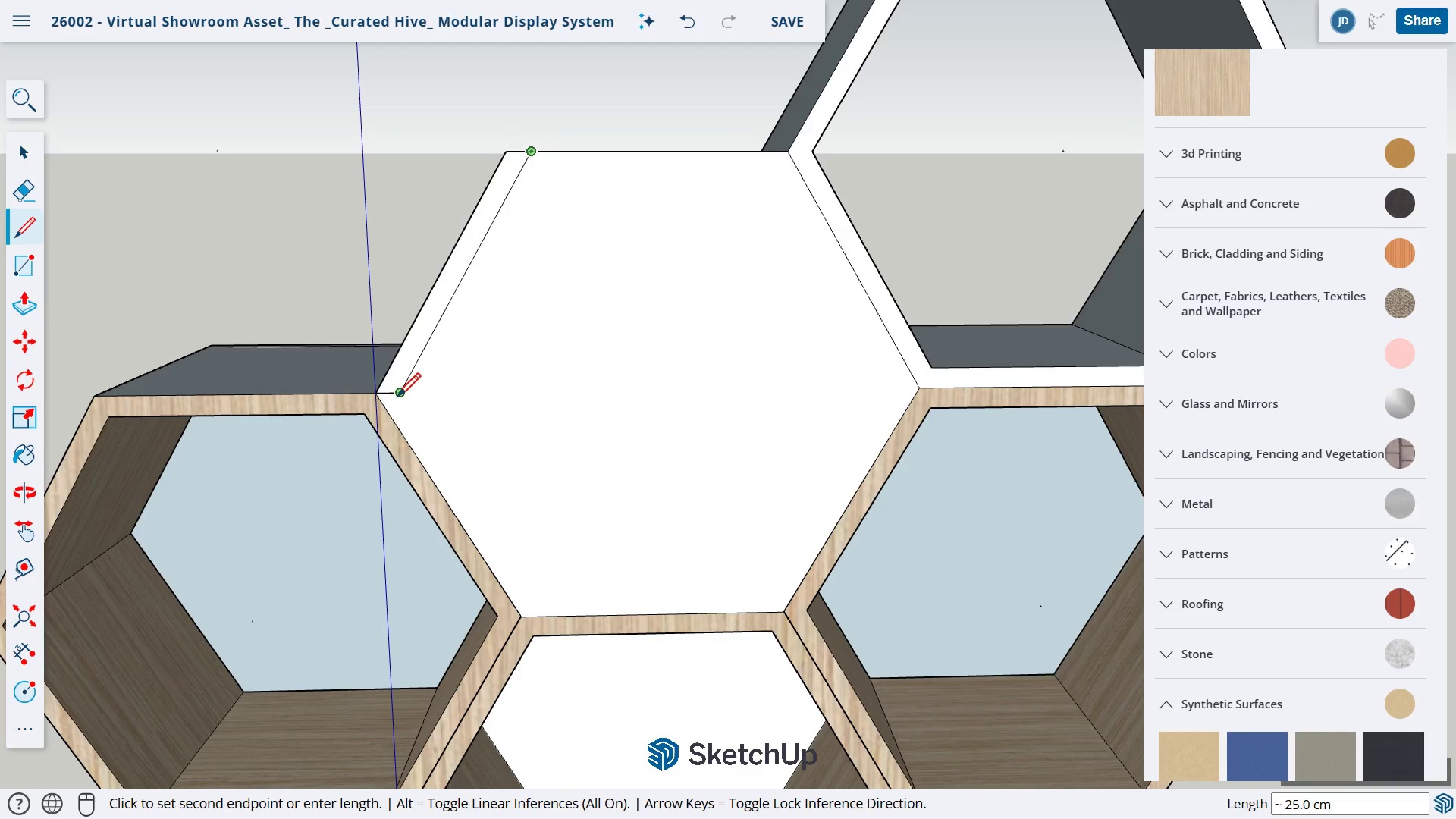 
left_click([400, 392])
 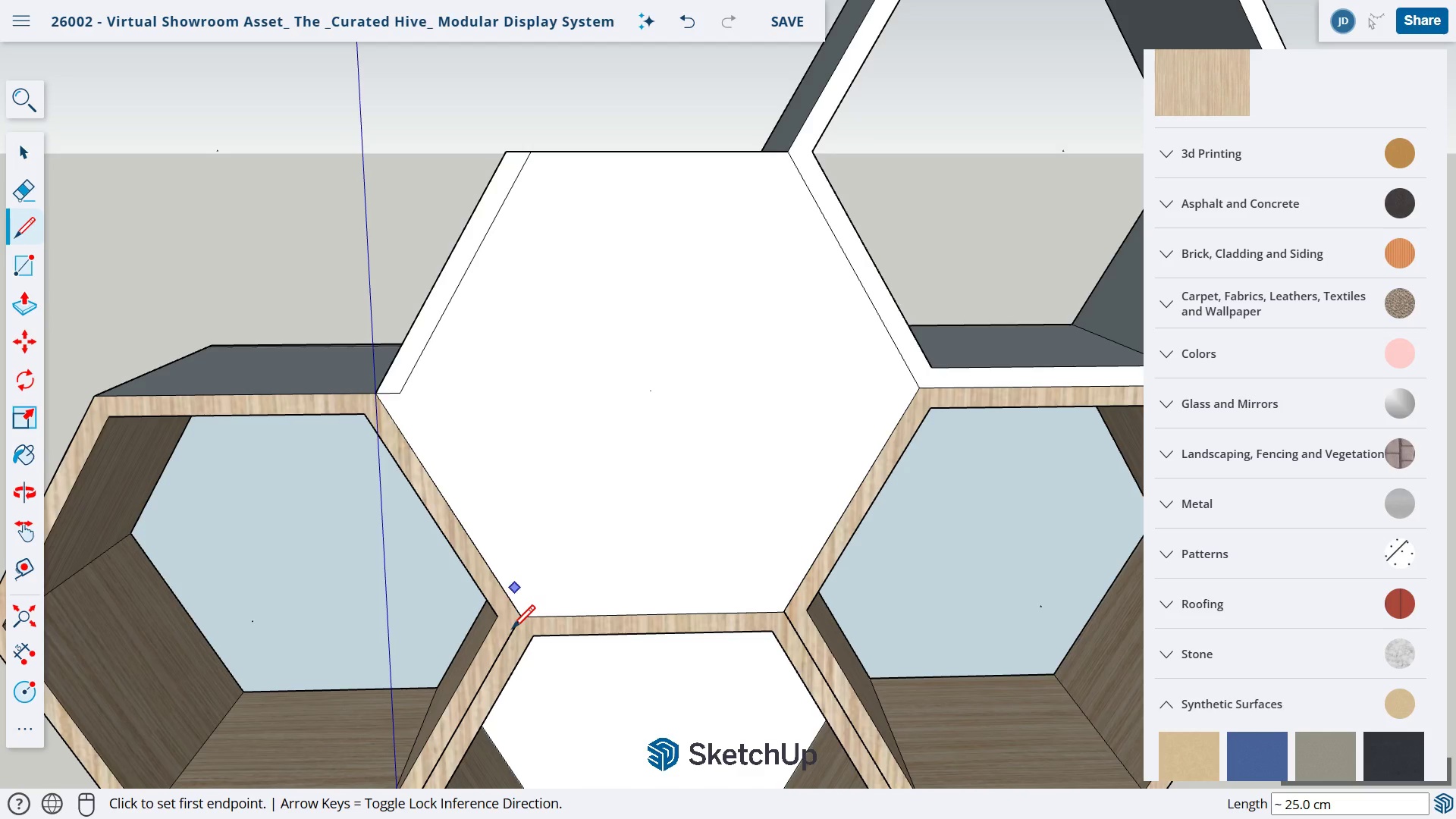 
key(Escape)
 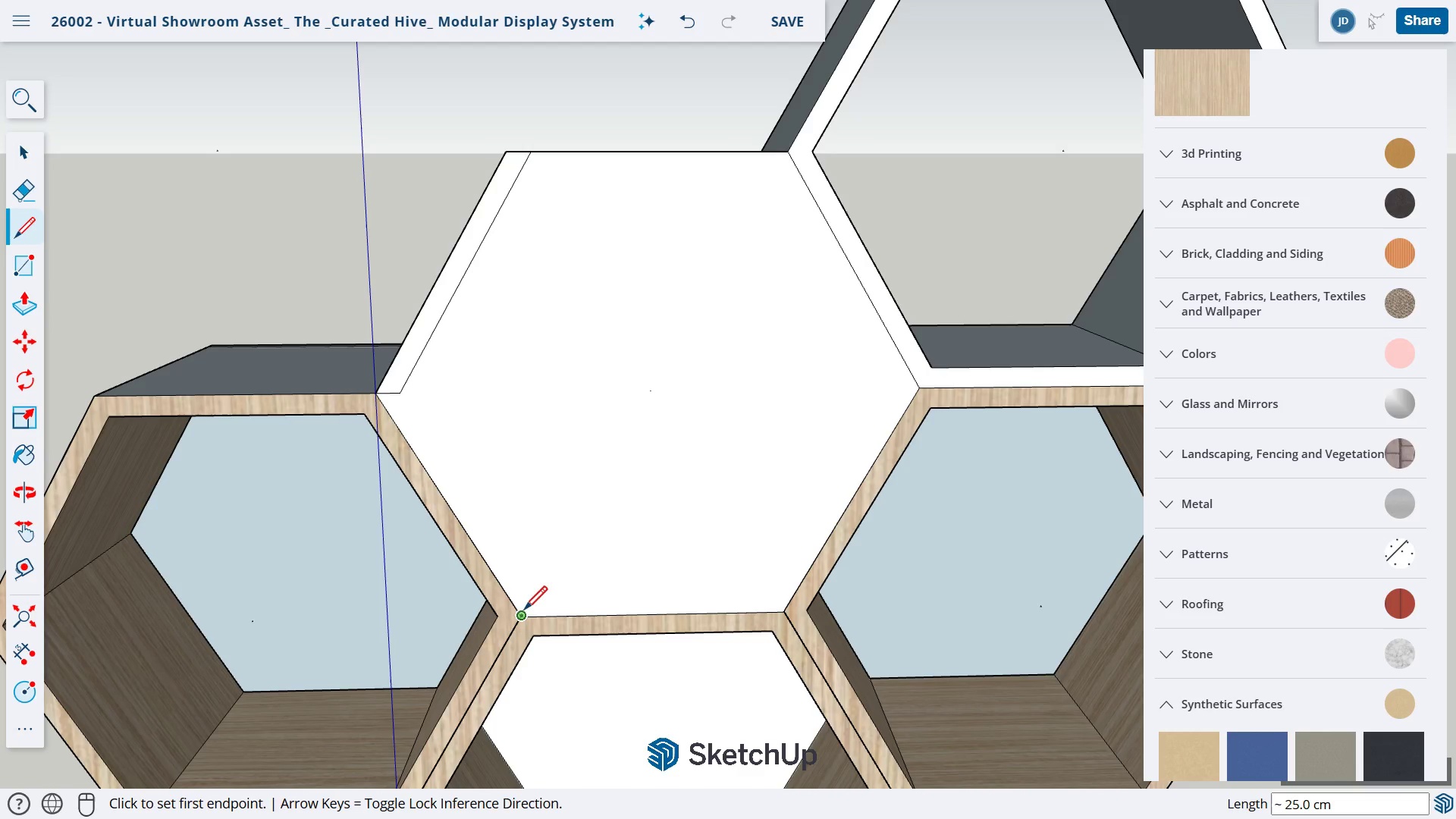 
scroll: coordinate [520, 611], scroll_direction: up, amount: 13.0
 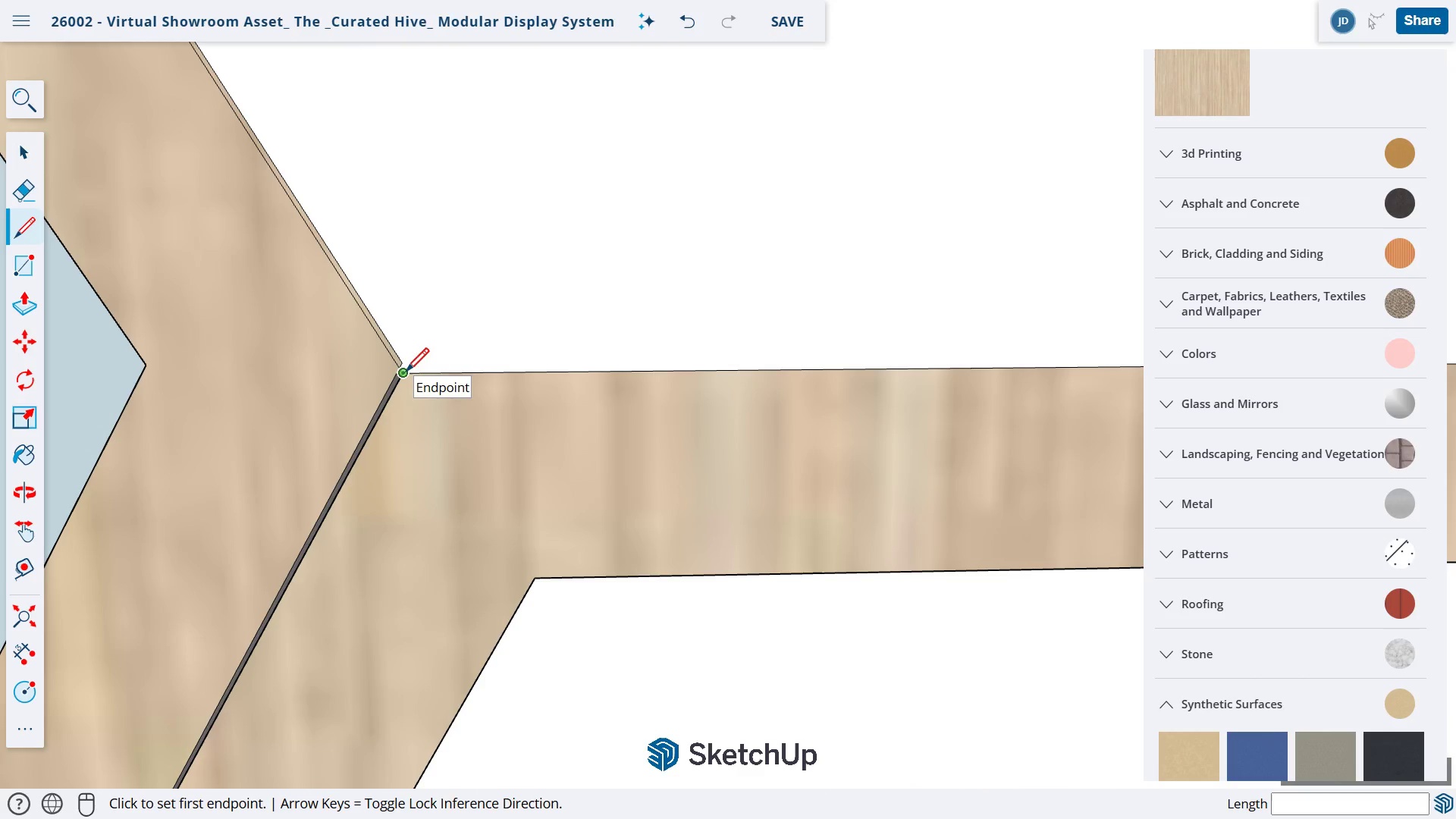 
left_click([403, 374])
 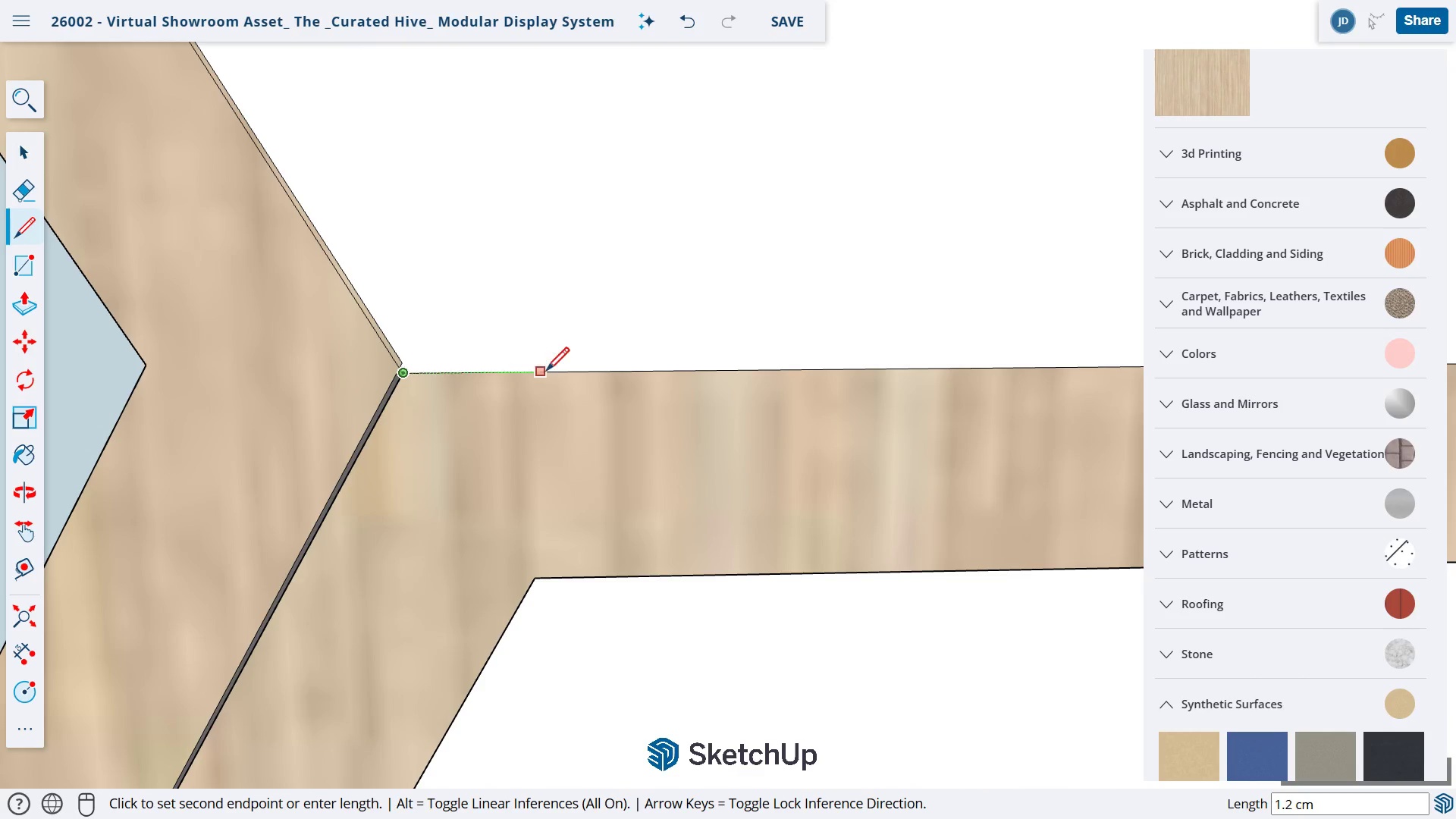 
key(Numpad2)
 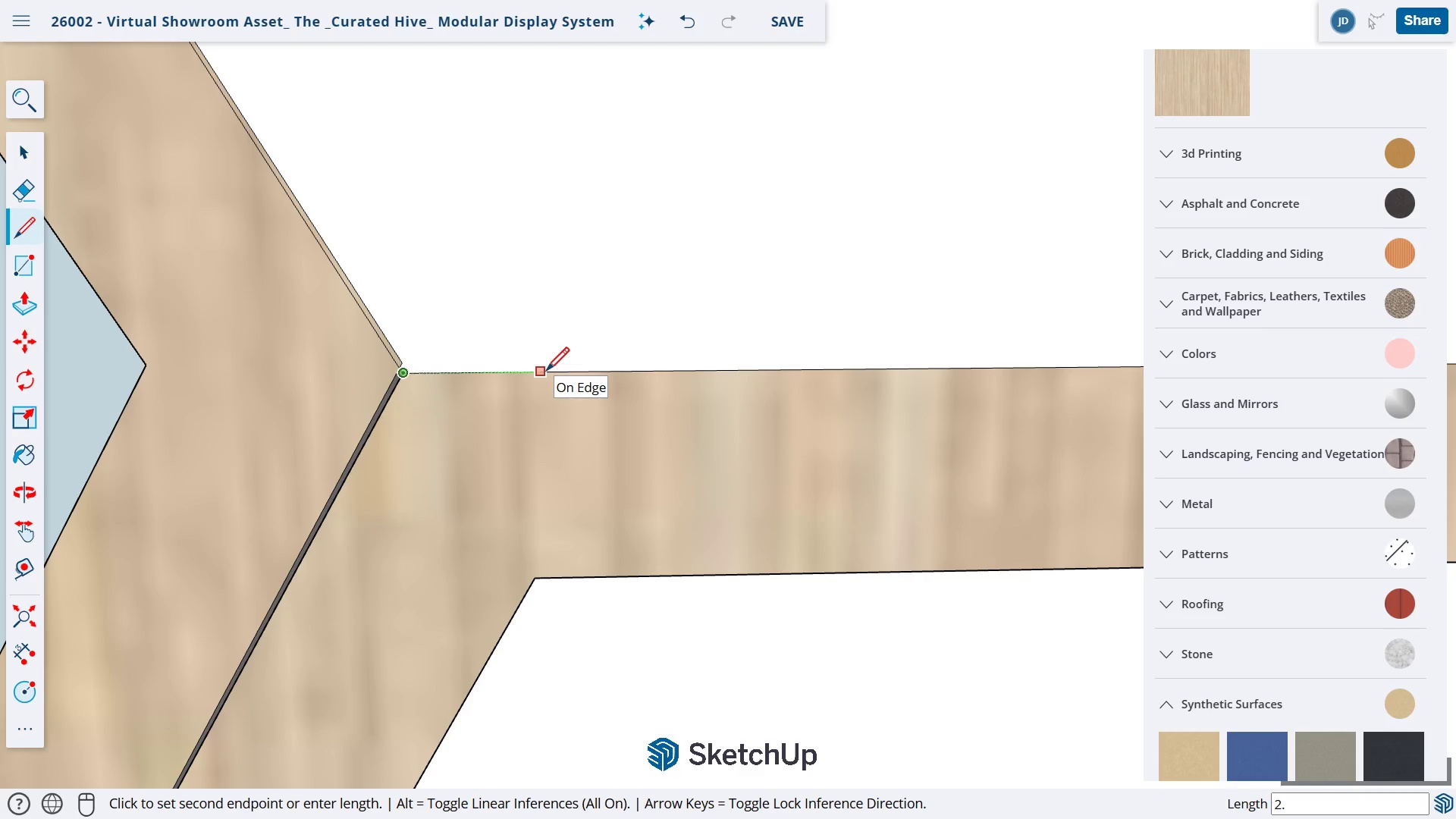 
key(NumpadDecimal)
 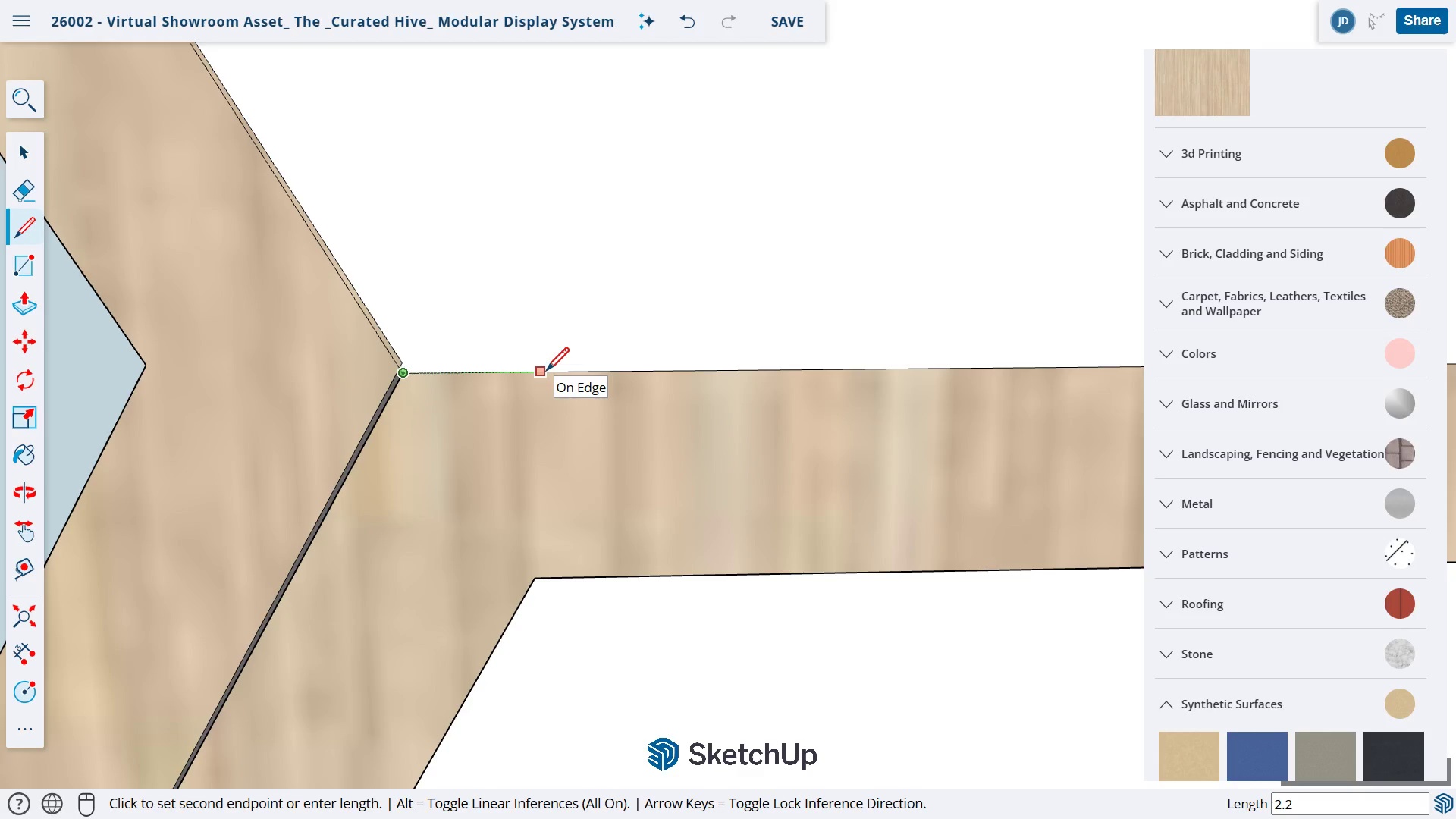 
key(Numpad2)
 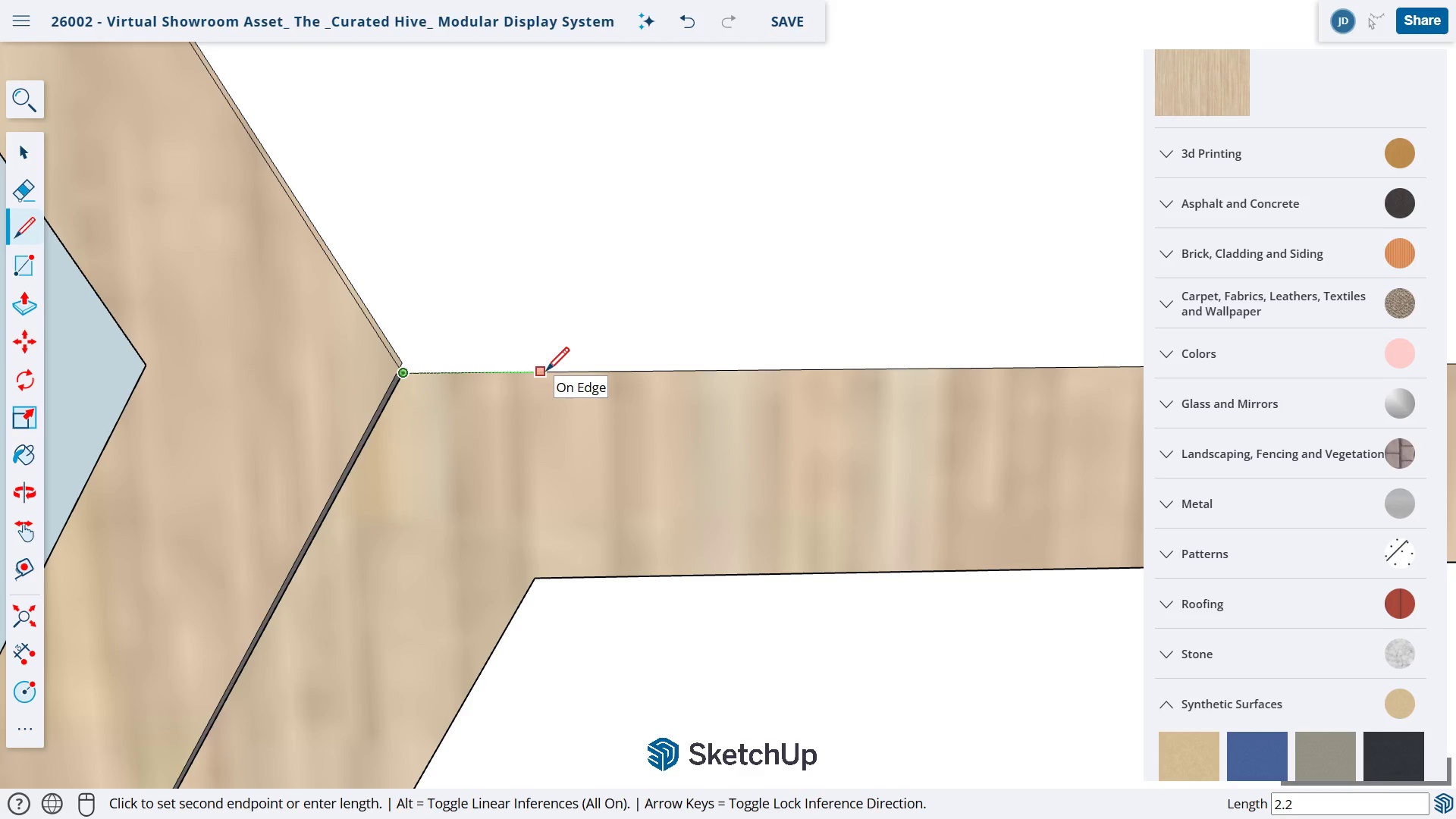 
key(NumpadEnter)
 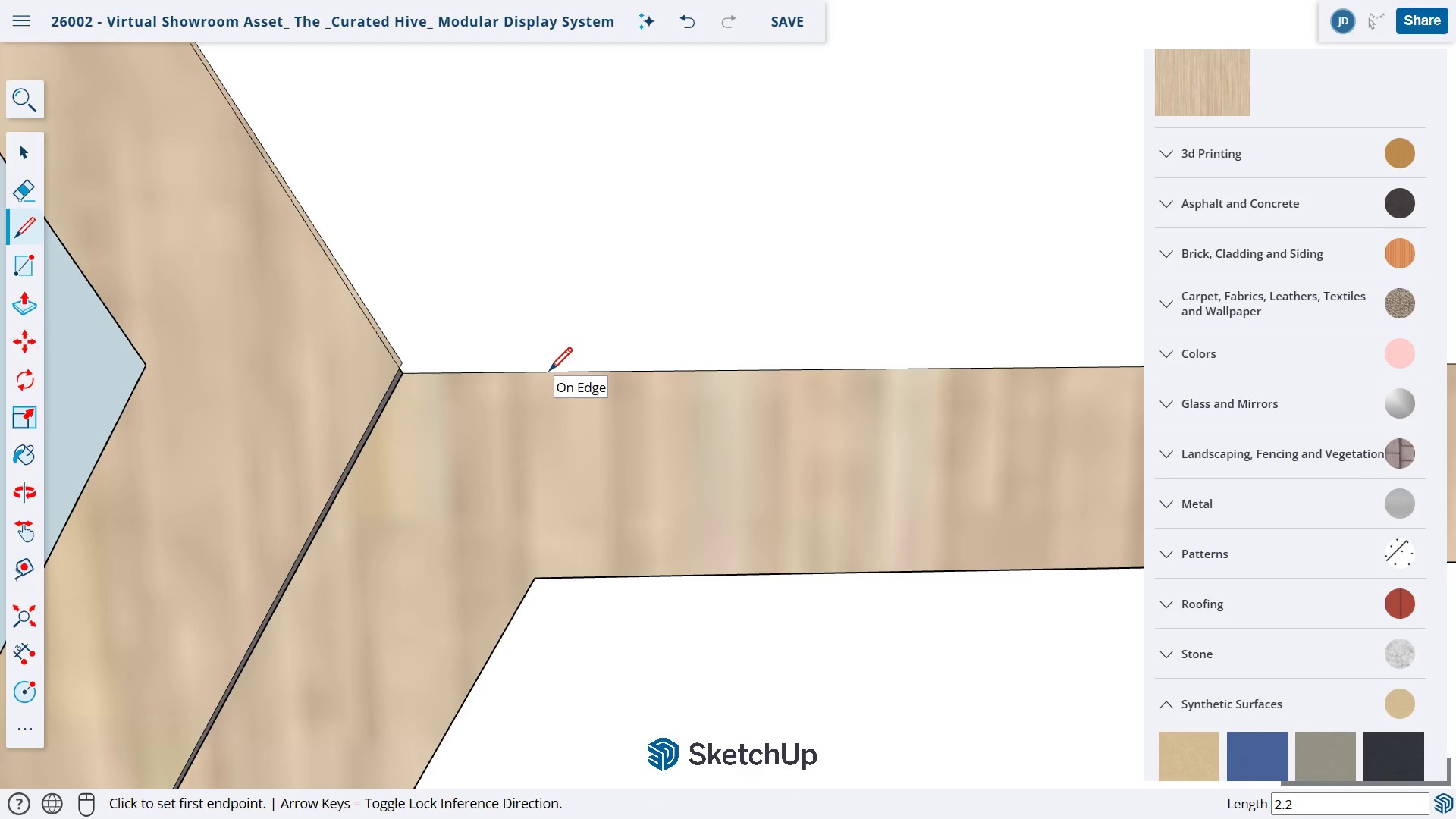 
scroll: coordinate [548, 372], scroll_direction: down, amount: 19.0
 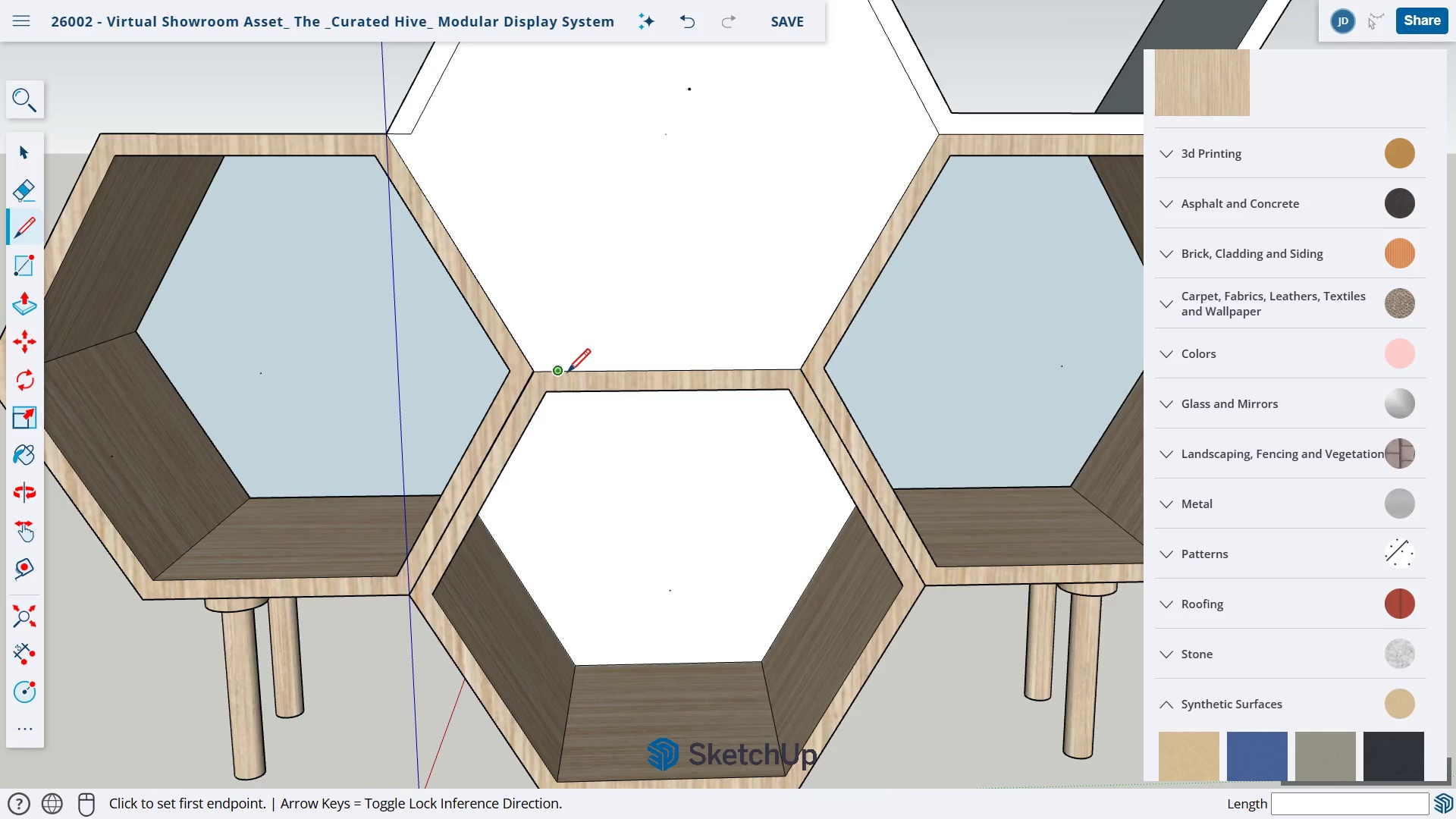 
left_click([559, 372])
 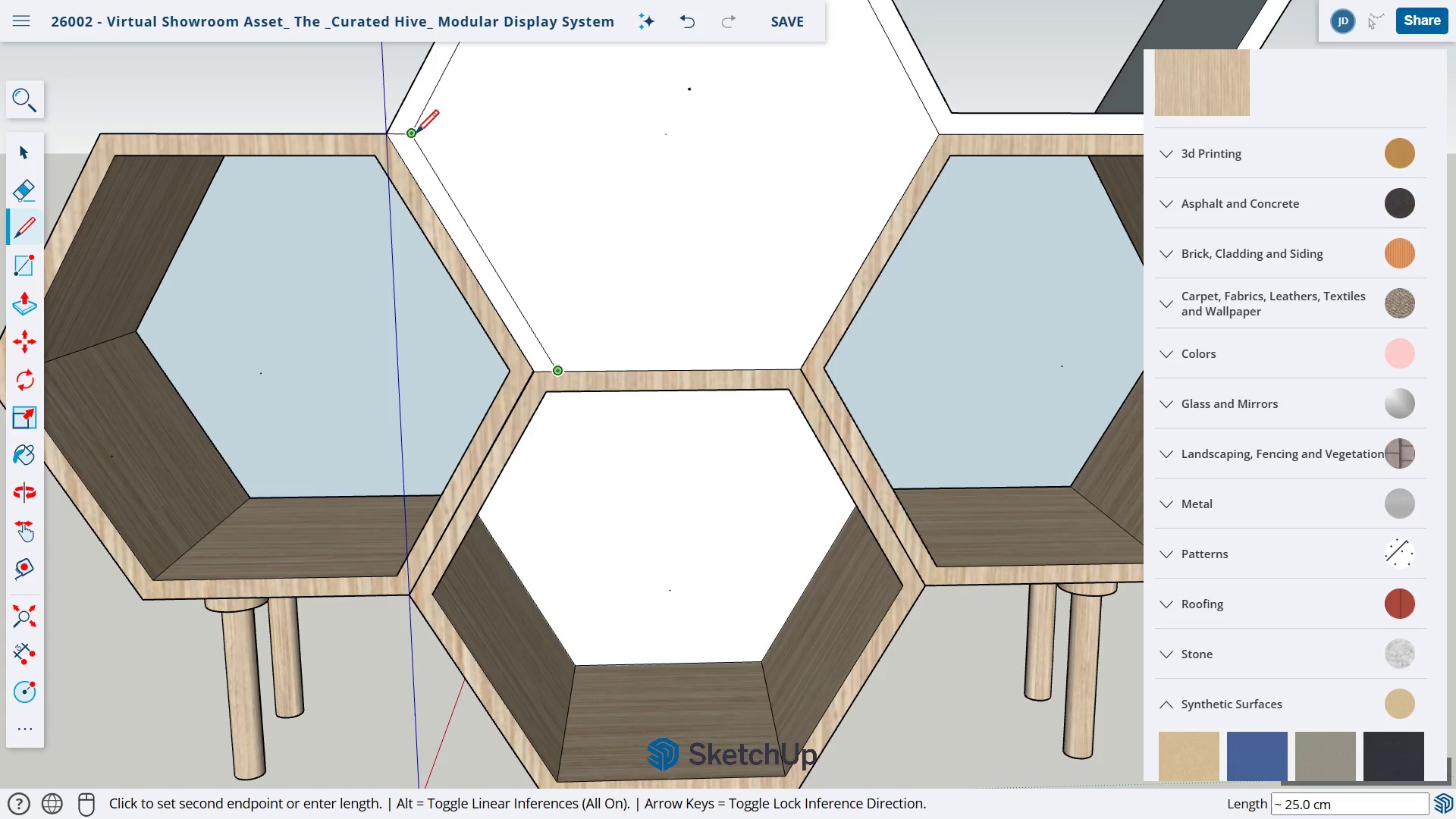 
left_click([413, 133])
 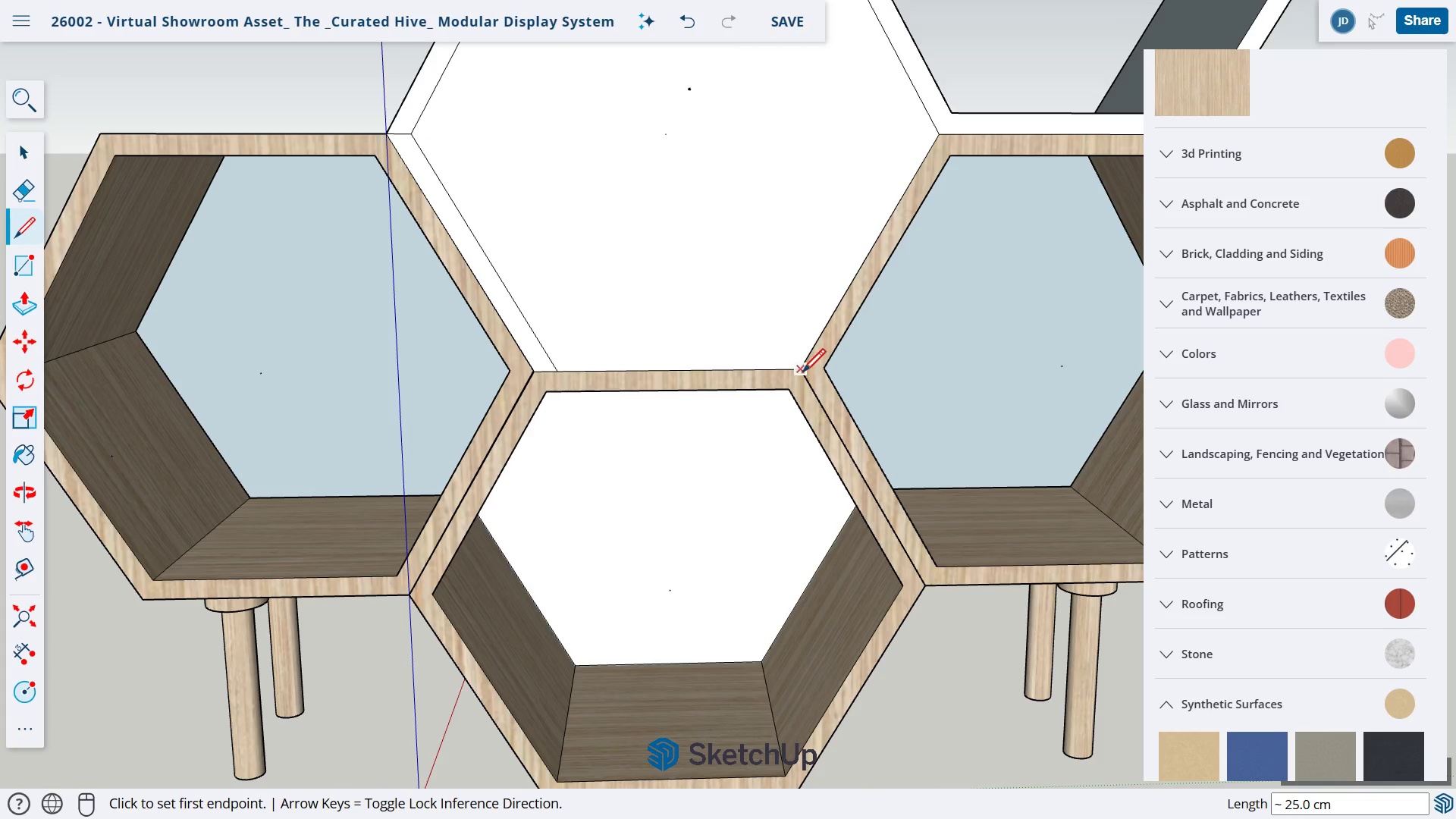 
scroll: coordinate [803, 366], scroll_direction: up, amount: 23.0
 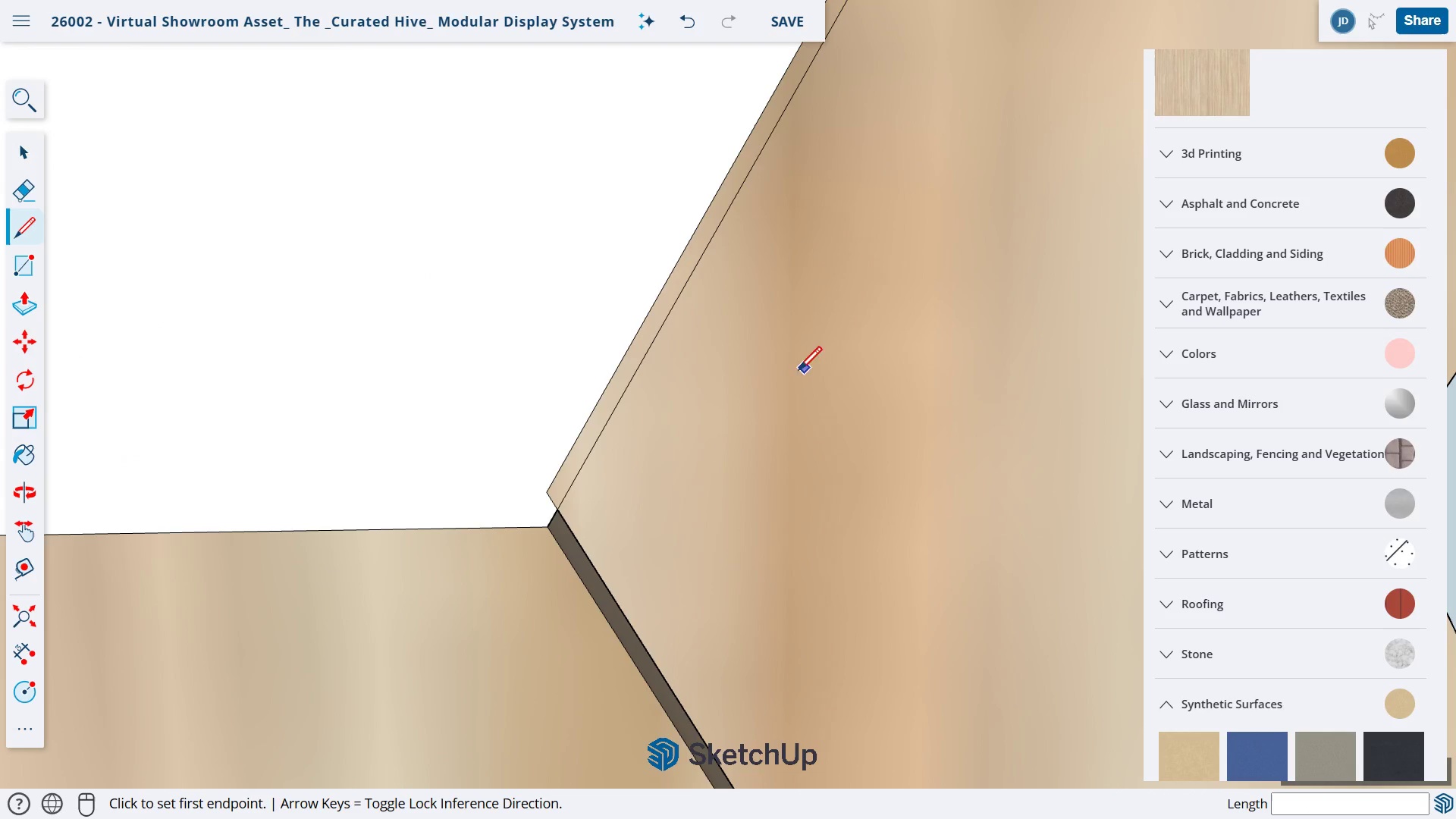 
left_click([545, 530])
 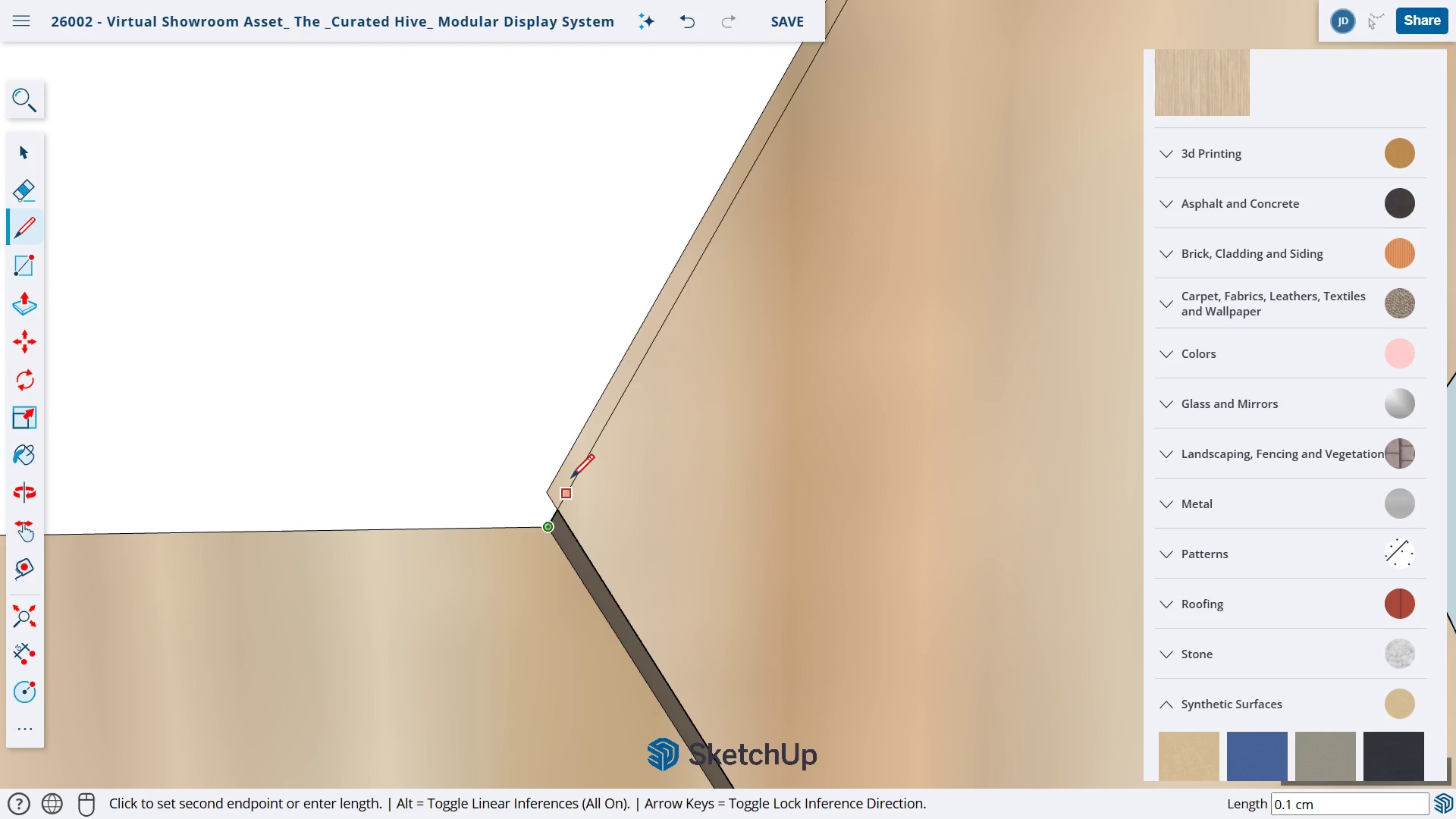 
mouse_move([572, 475])
 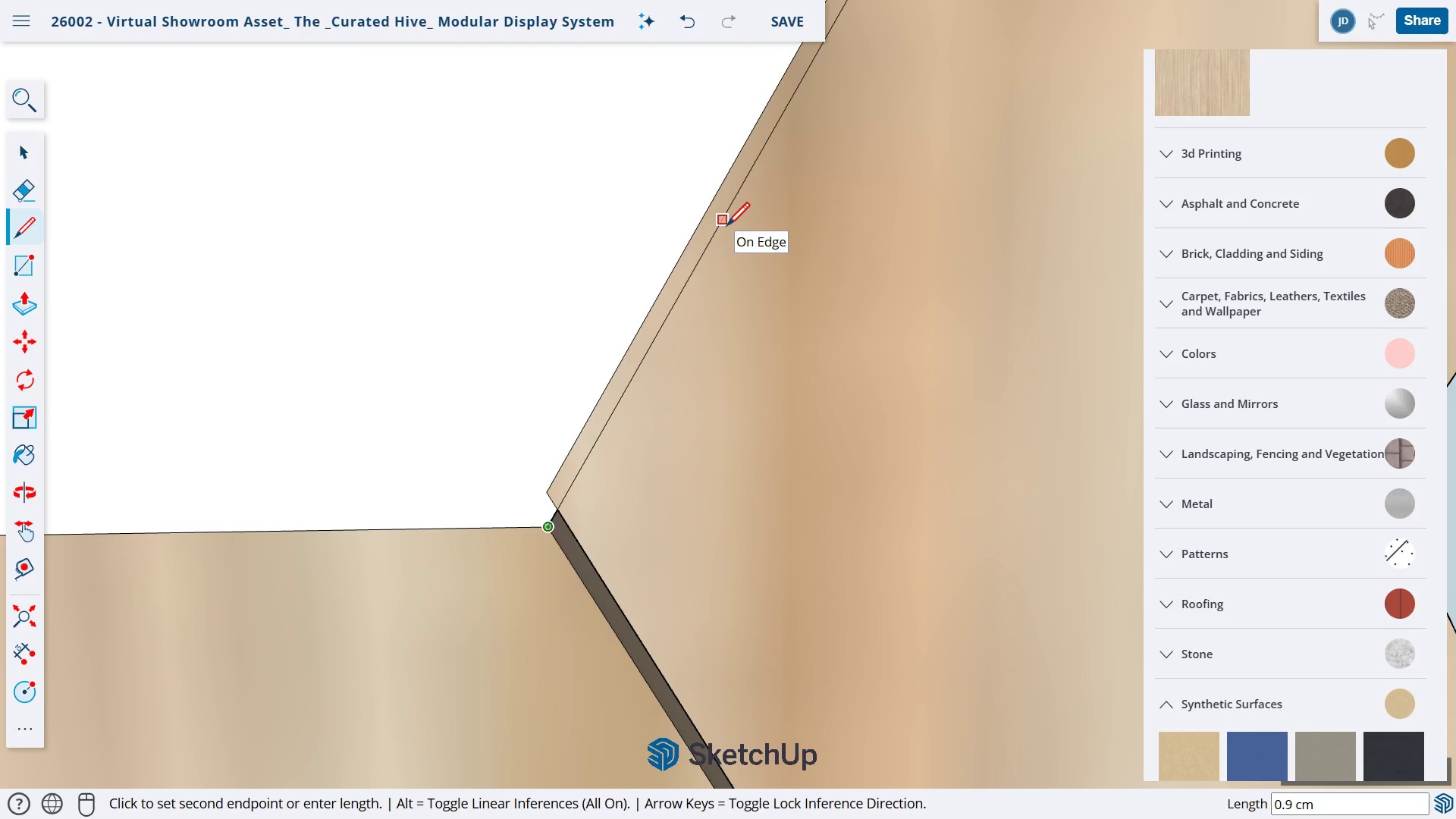 
key(Numpad2)
 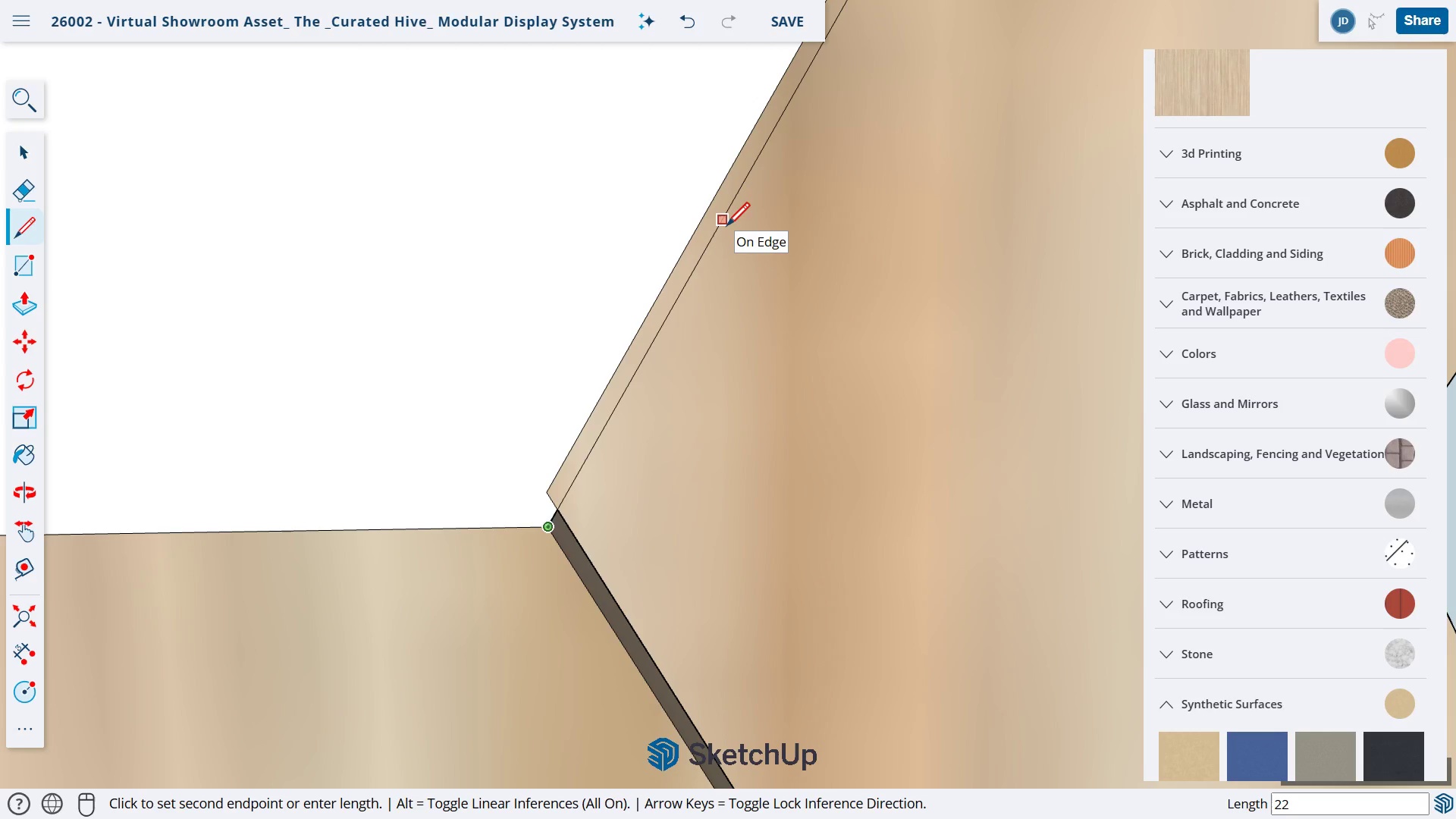 
key(Numpad2)
 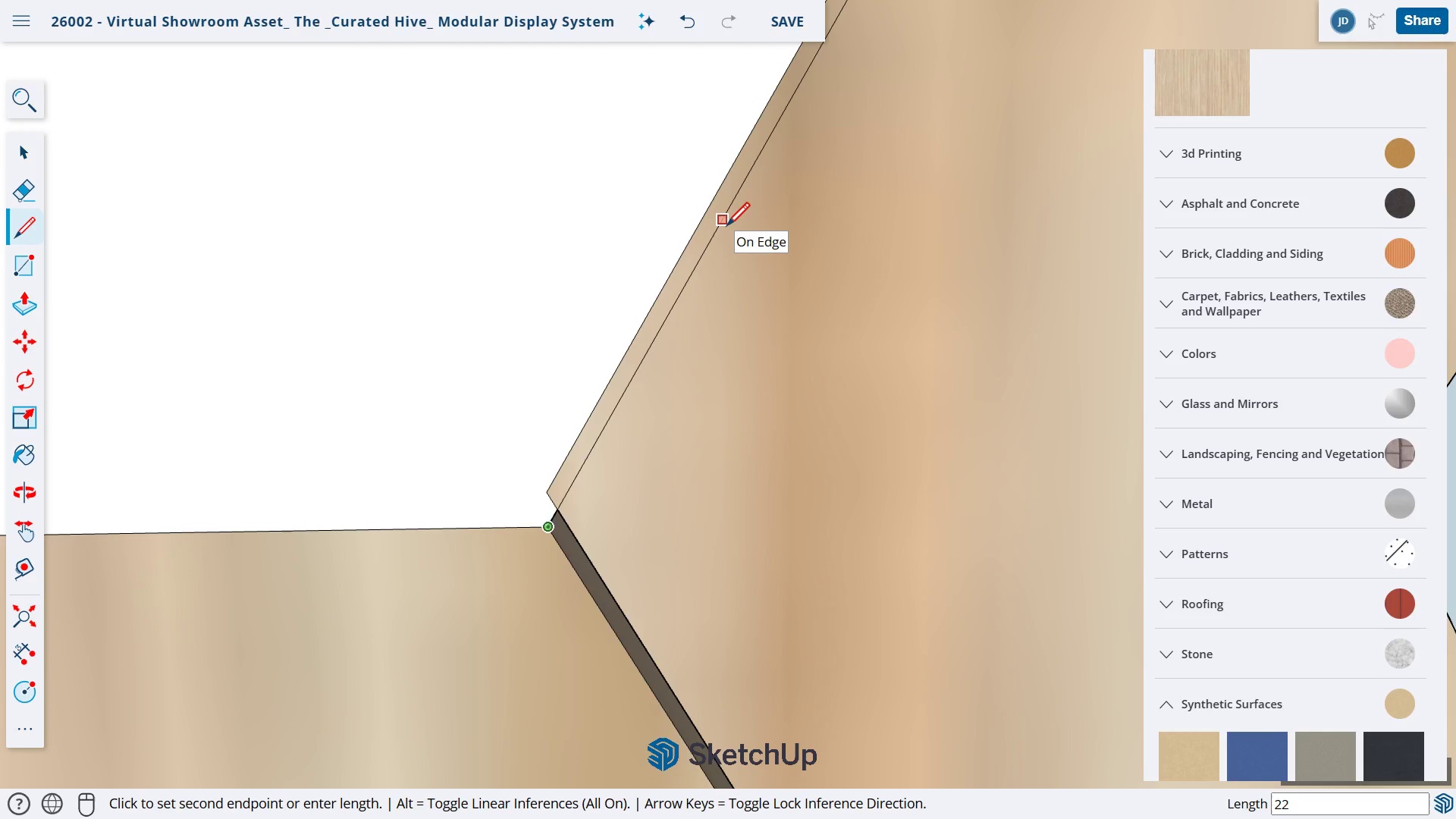 
key(Backspace)
 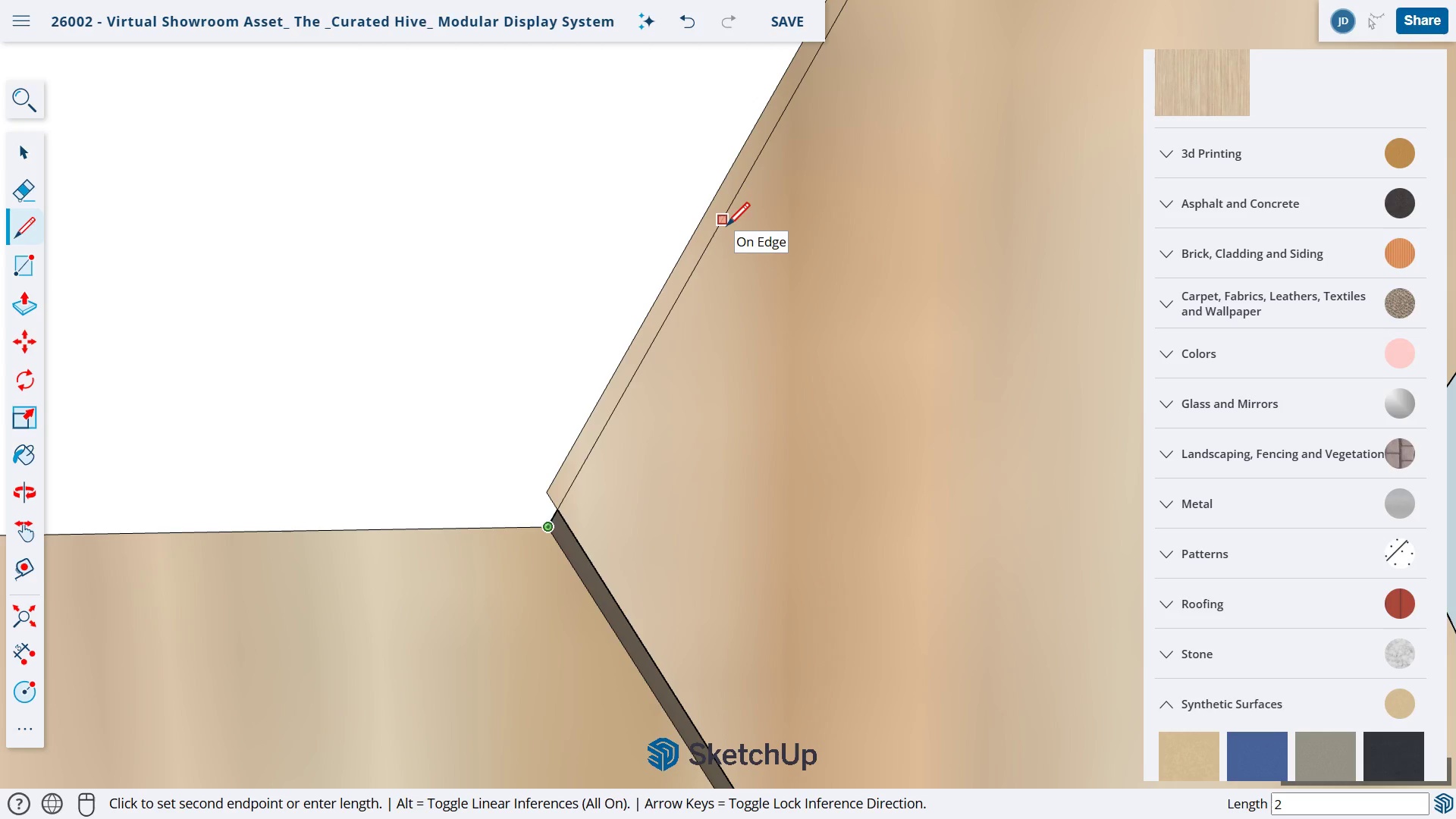 
key(NumpadDecimal)
 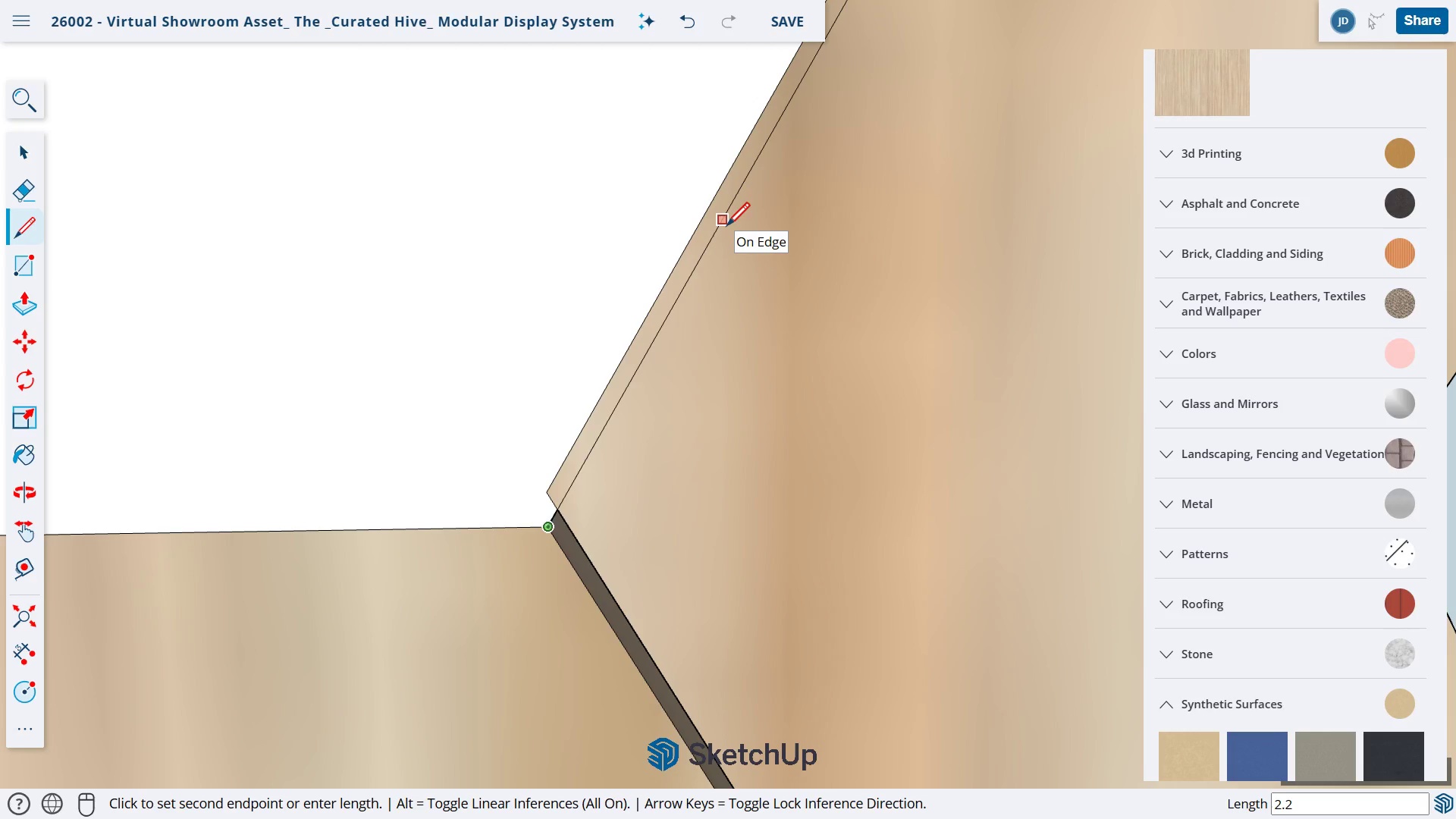 
key(Numpad2)
 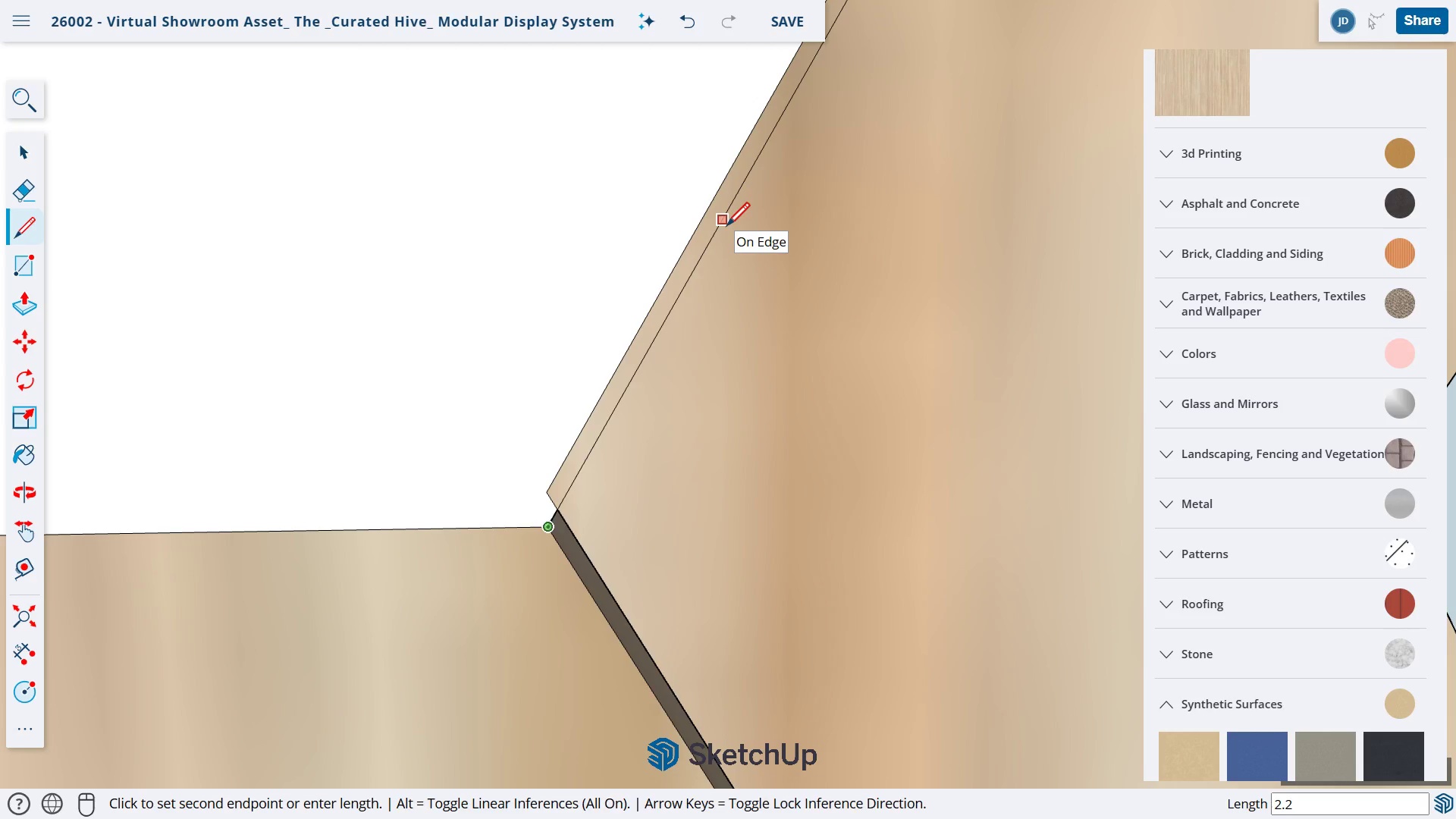 
key(NumpadEnter)
 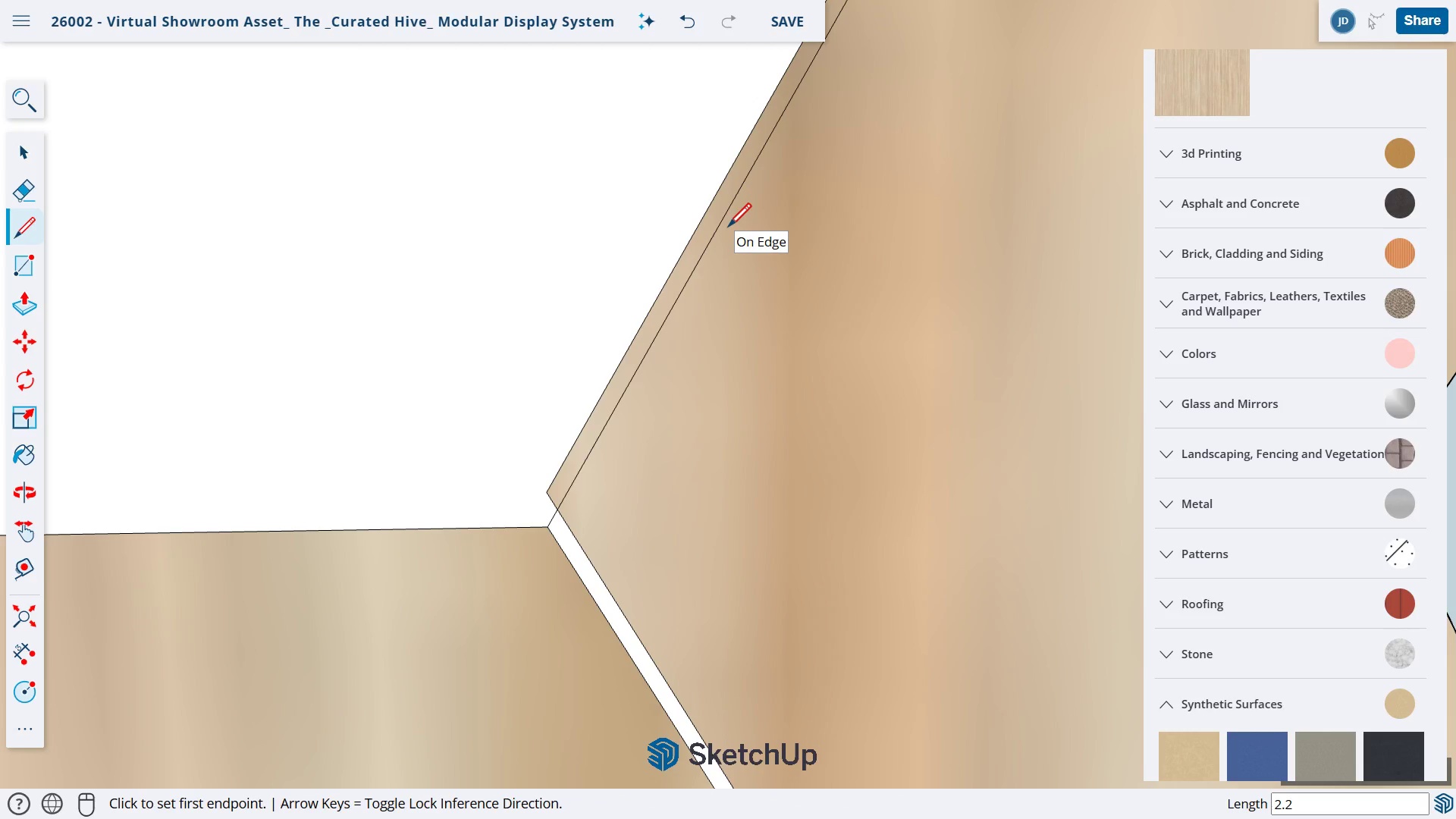 
scroll: coordinate [752, 265], scroll_direction: down, amount: 29.0
 